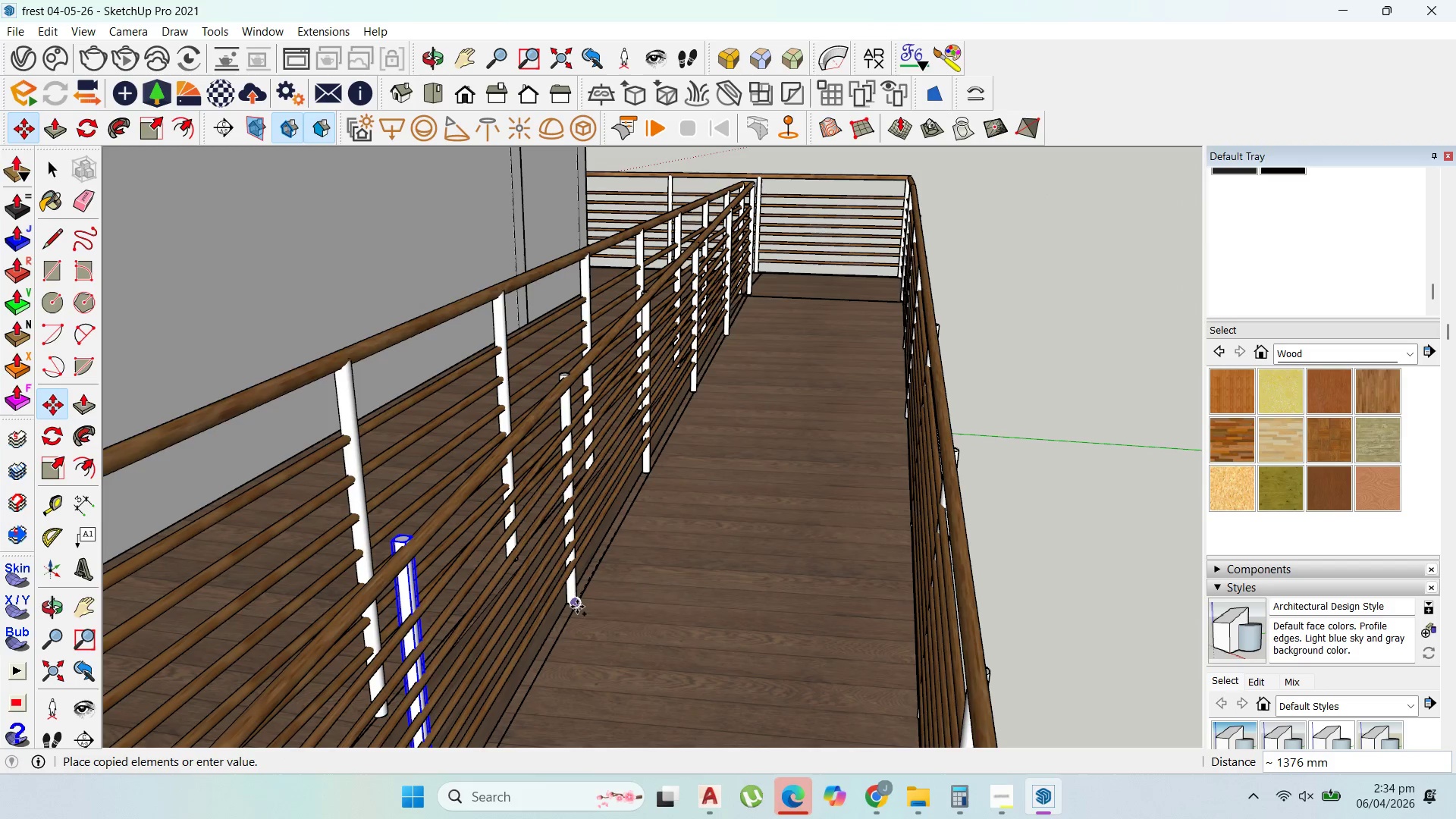 
left_click([577, 607])
 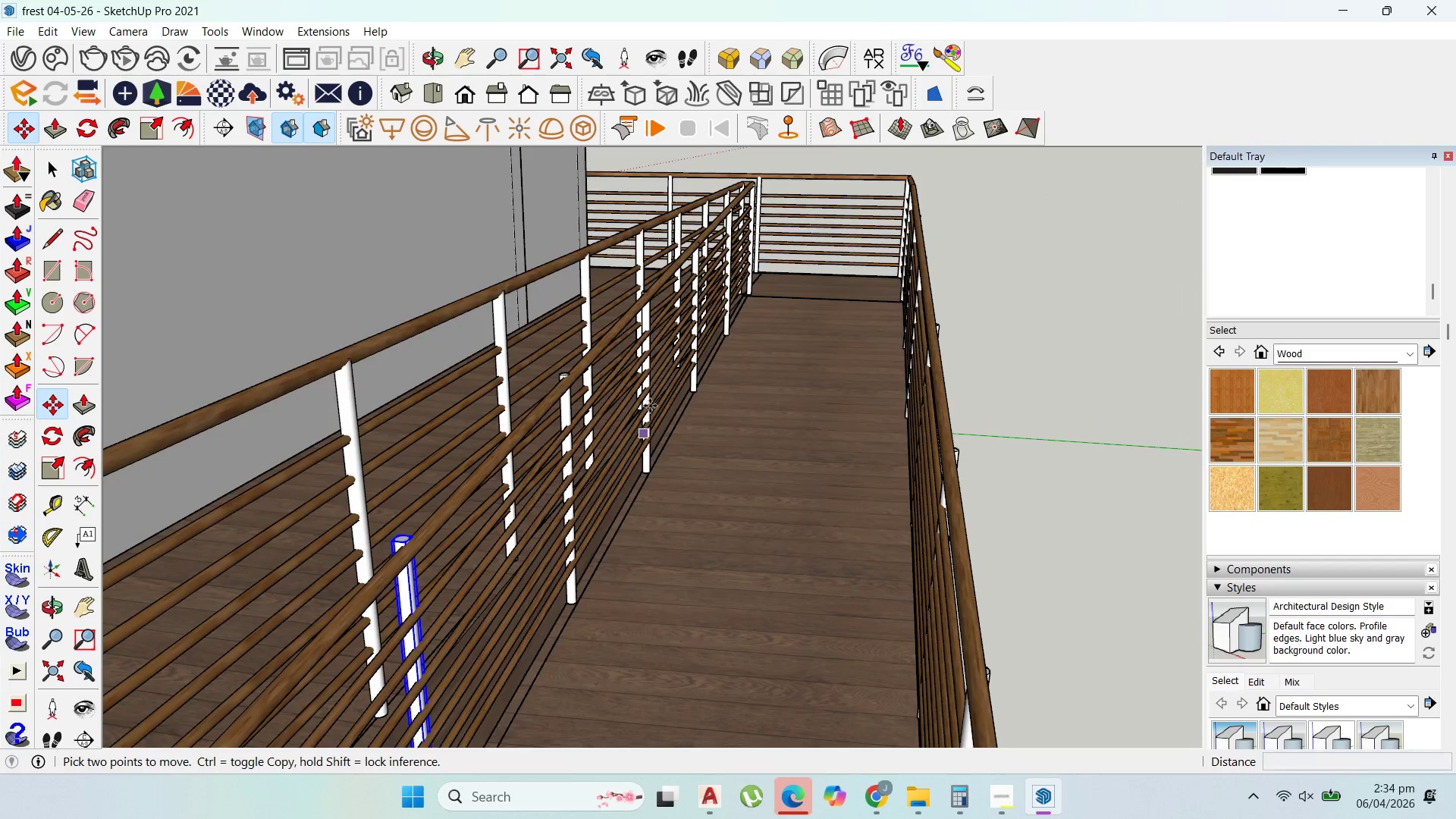 
scroll: coordinate [607, 516], scroll_direction: down, amount: 4.0
 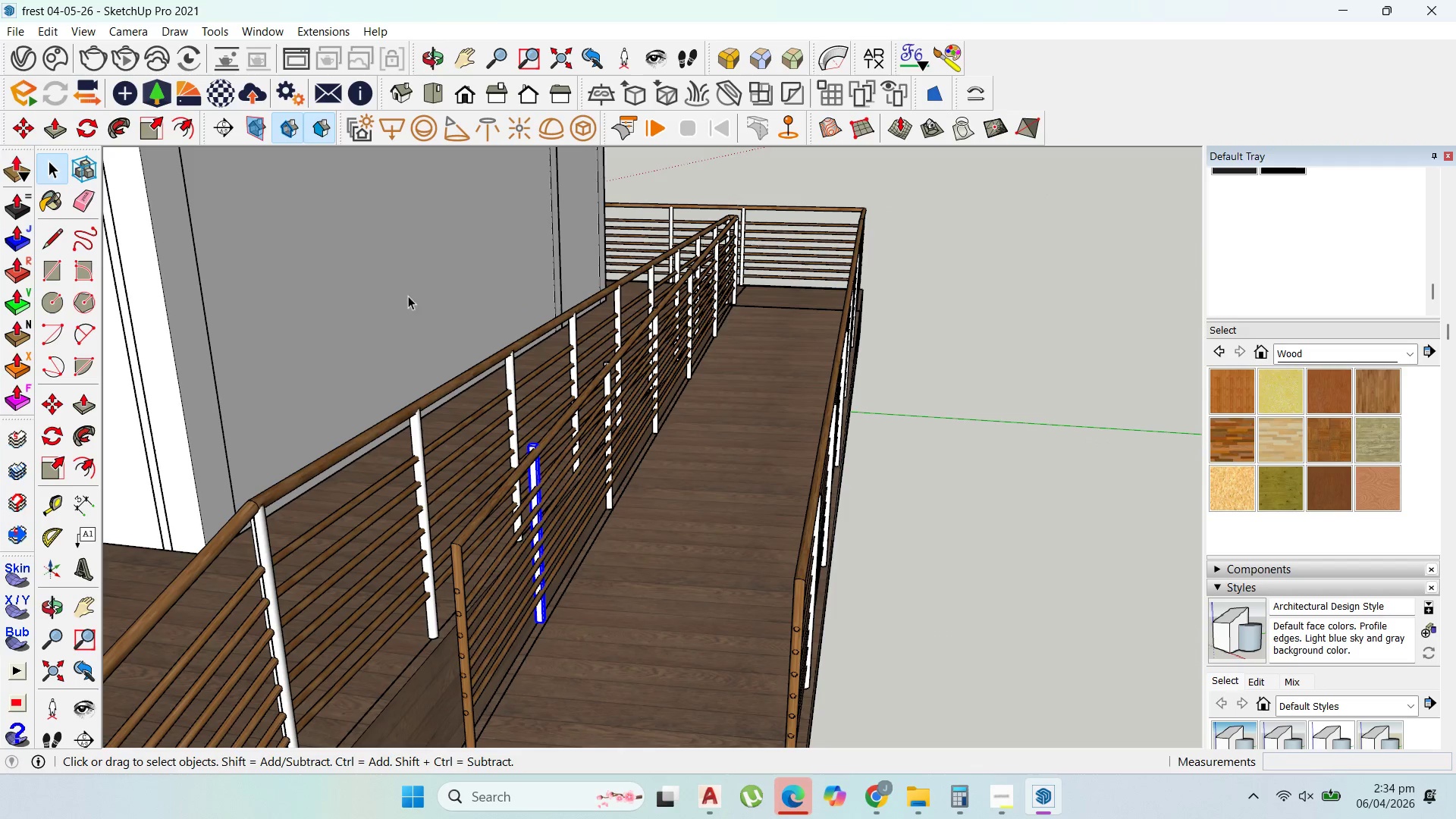 
scroll: coordinate [632, 478], scroll_direction: up, amount: 2.0
 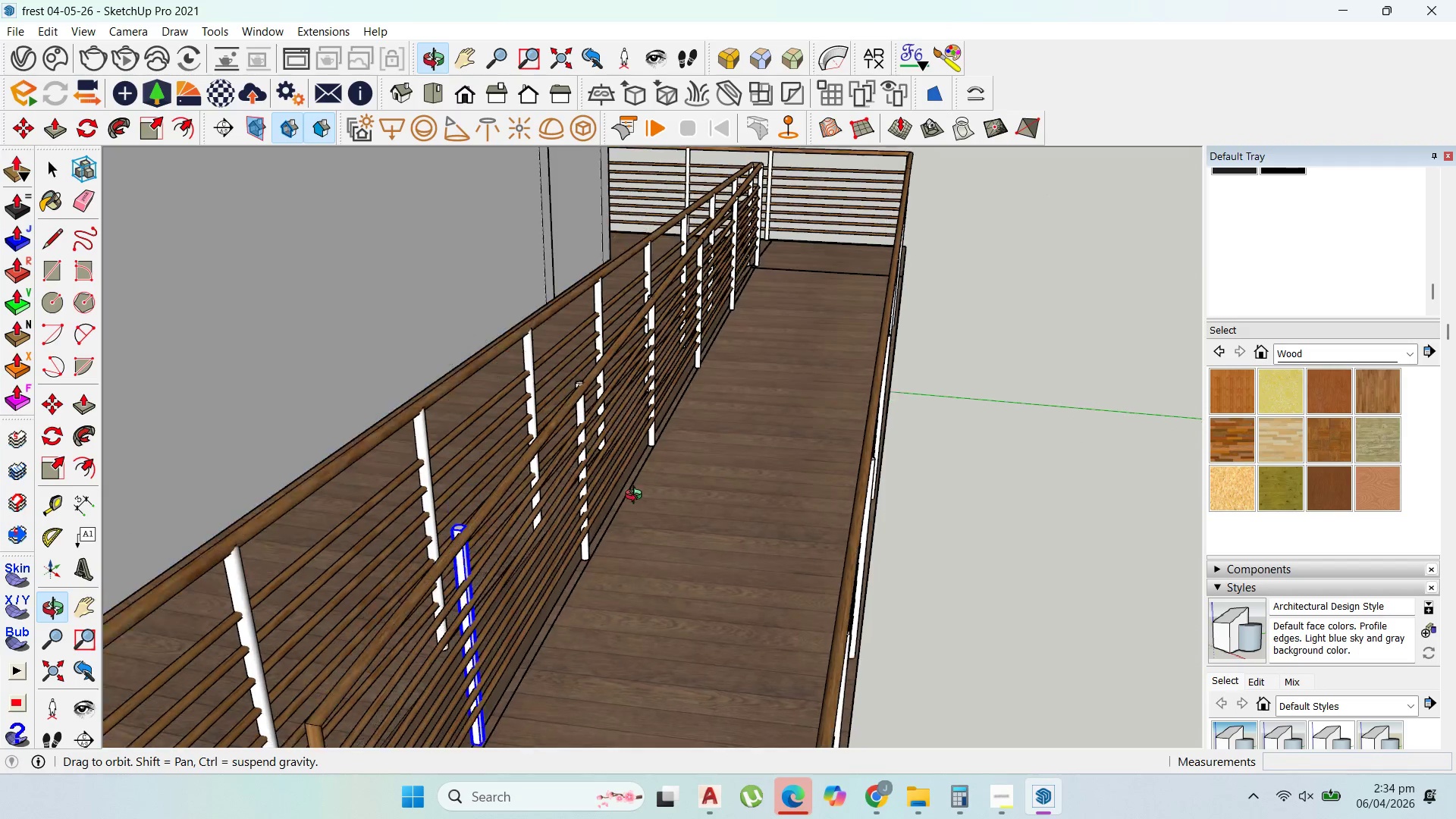 
hold_key(key=ShiftLeft, duration=1.5)
left_click([573, 562])
 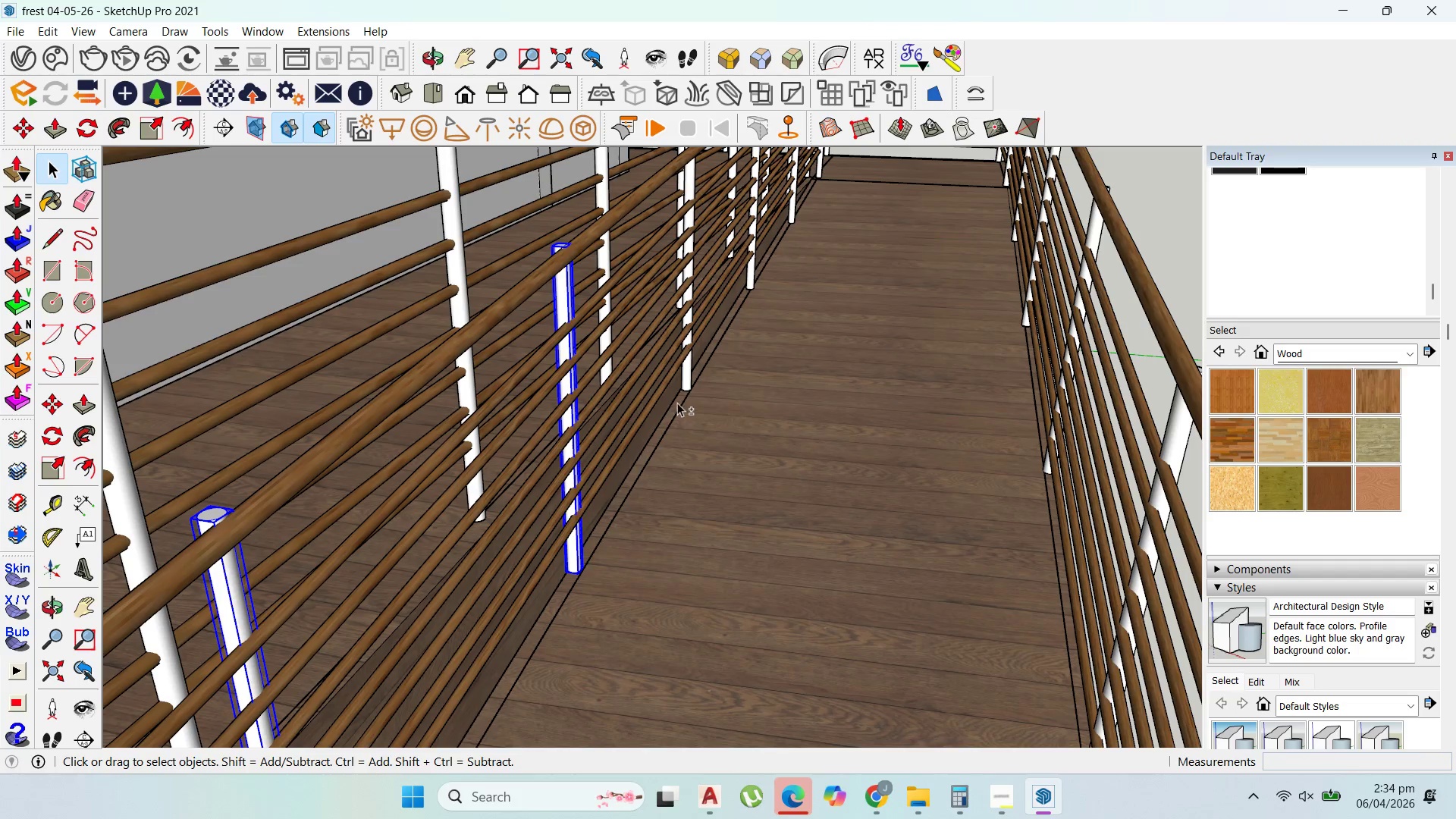 
scroll: coordinate [549, 561], scroll_direction: up, amount: 6.0
 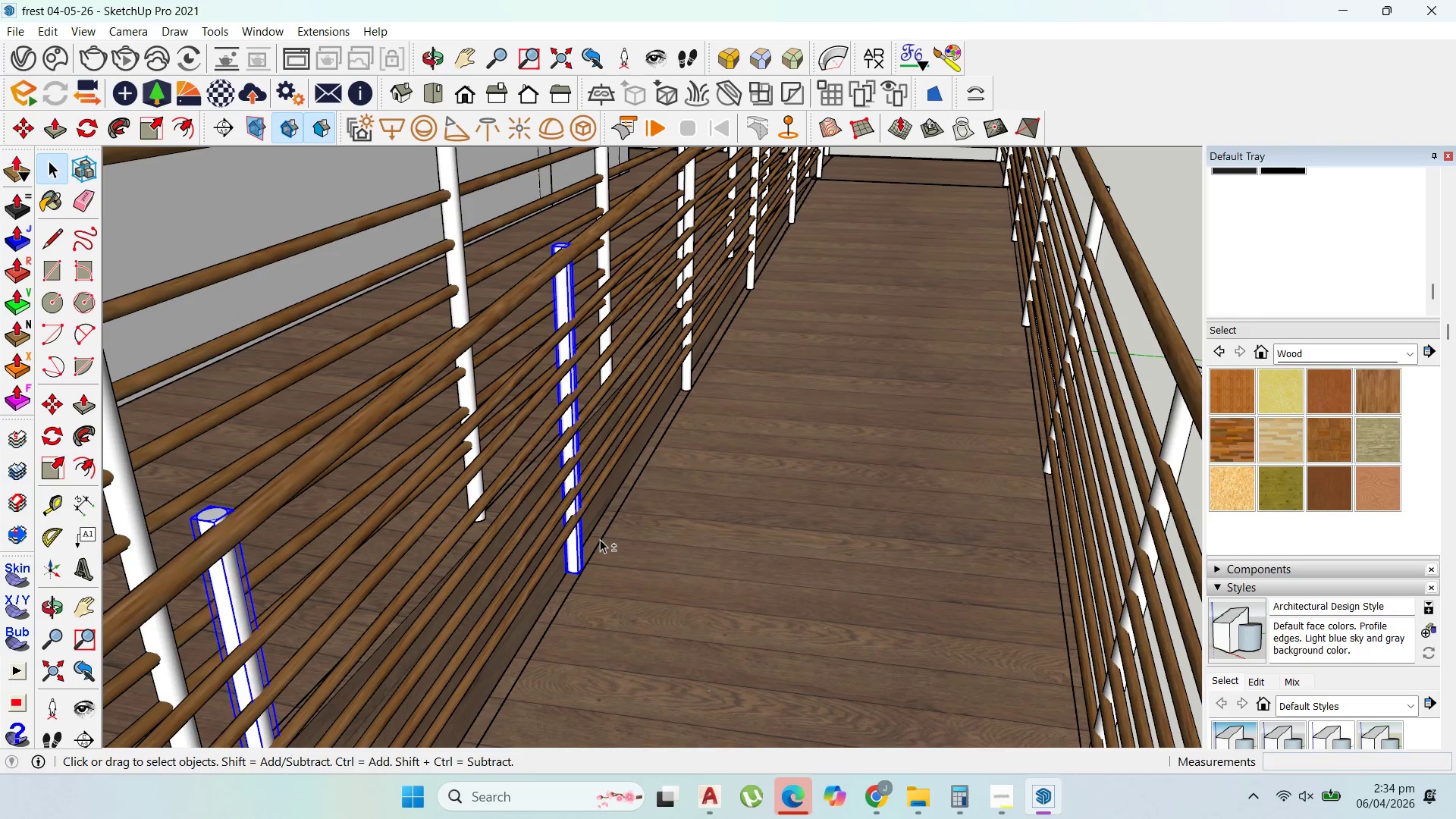 
hold_key(key=ShiftLeft, duration=1.5)
left_click([752, 273])
 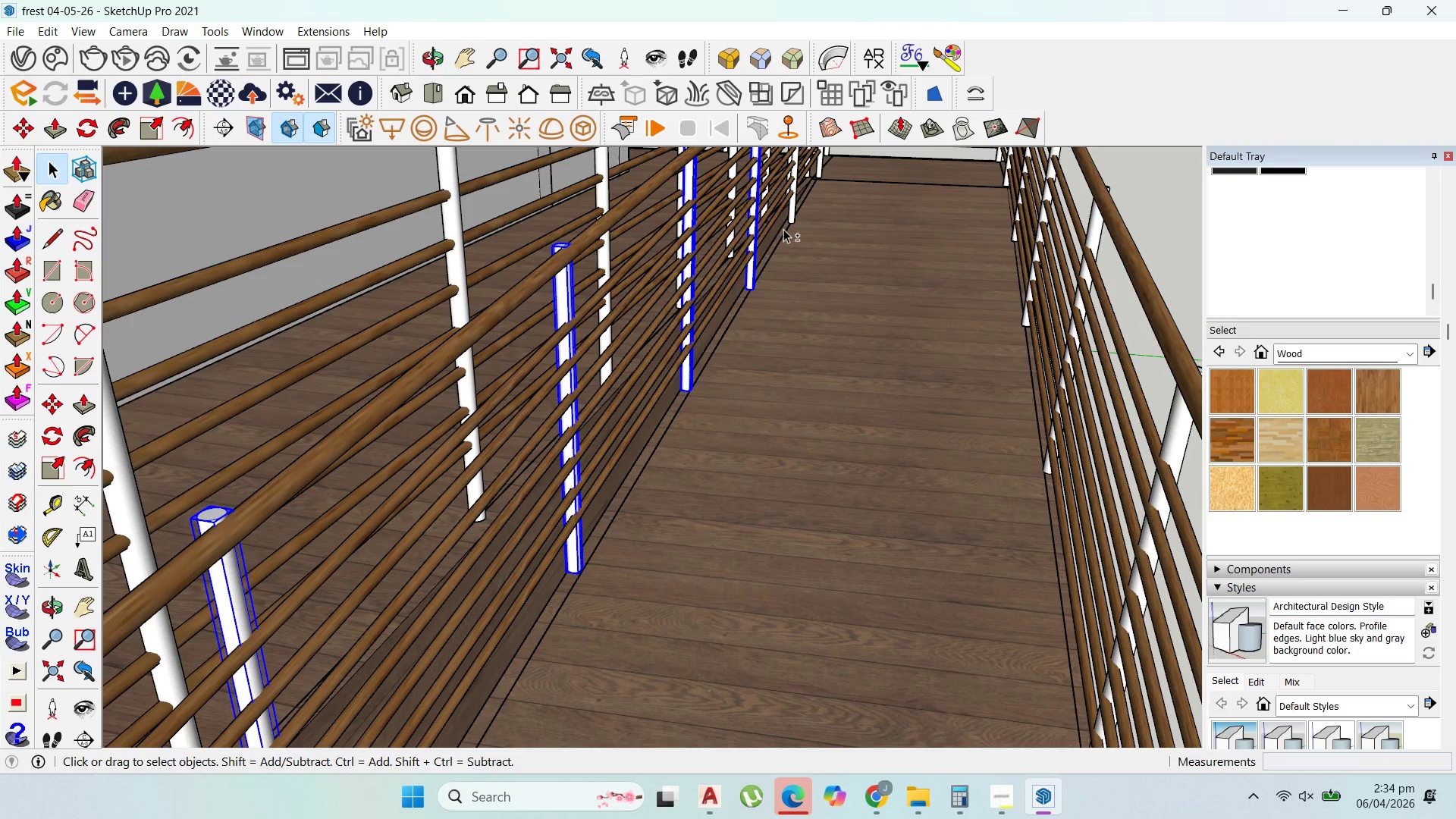 
hold_key(key=ShiftLeft, duration=1.5)
left_click([792, 213])
 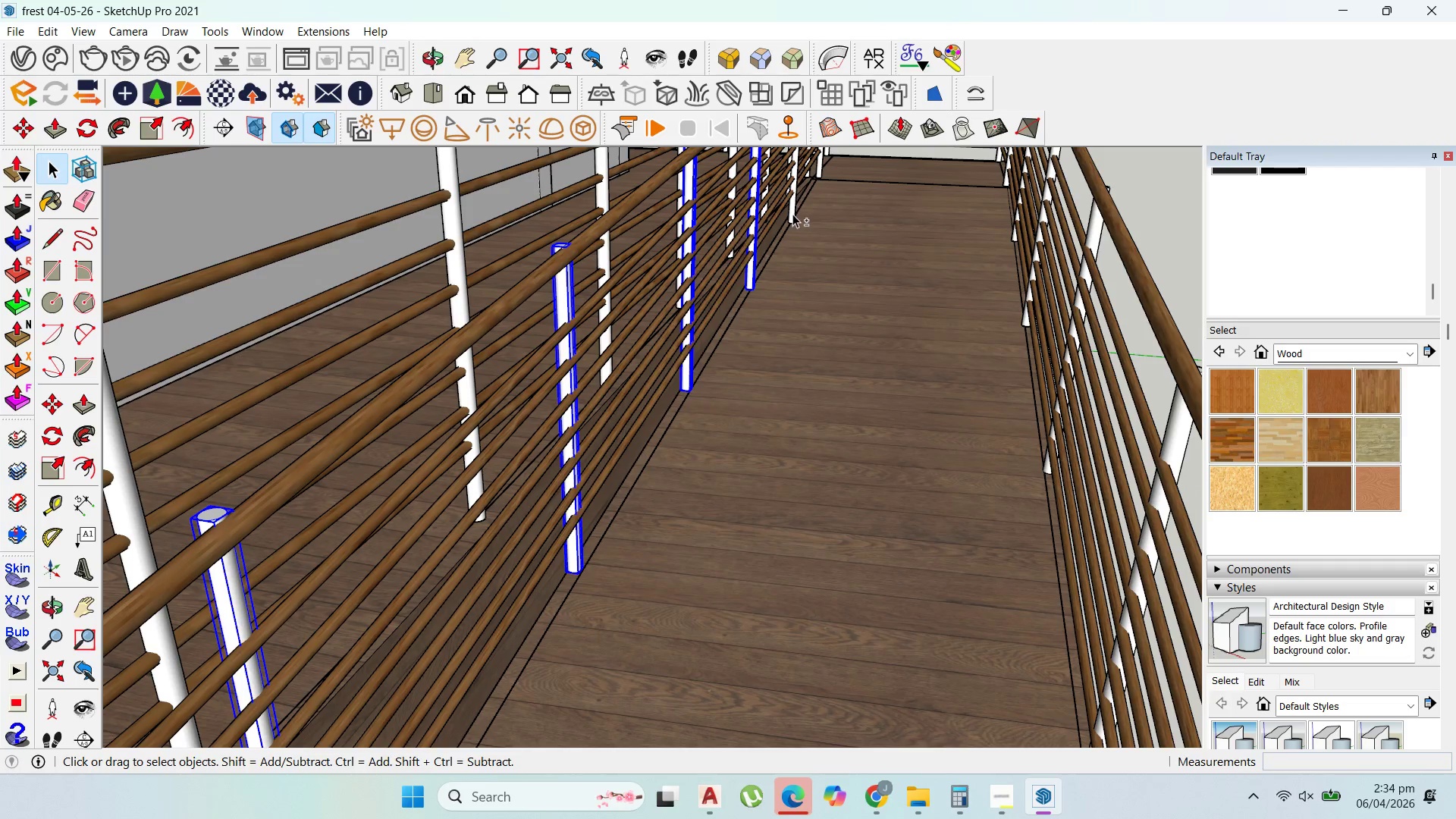 
hold_key(key=ShiftLeft, duration=1.5)
left_click([748, 284])
 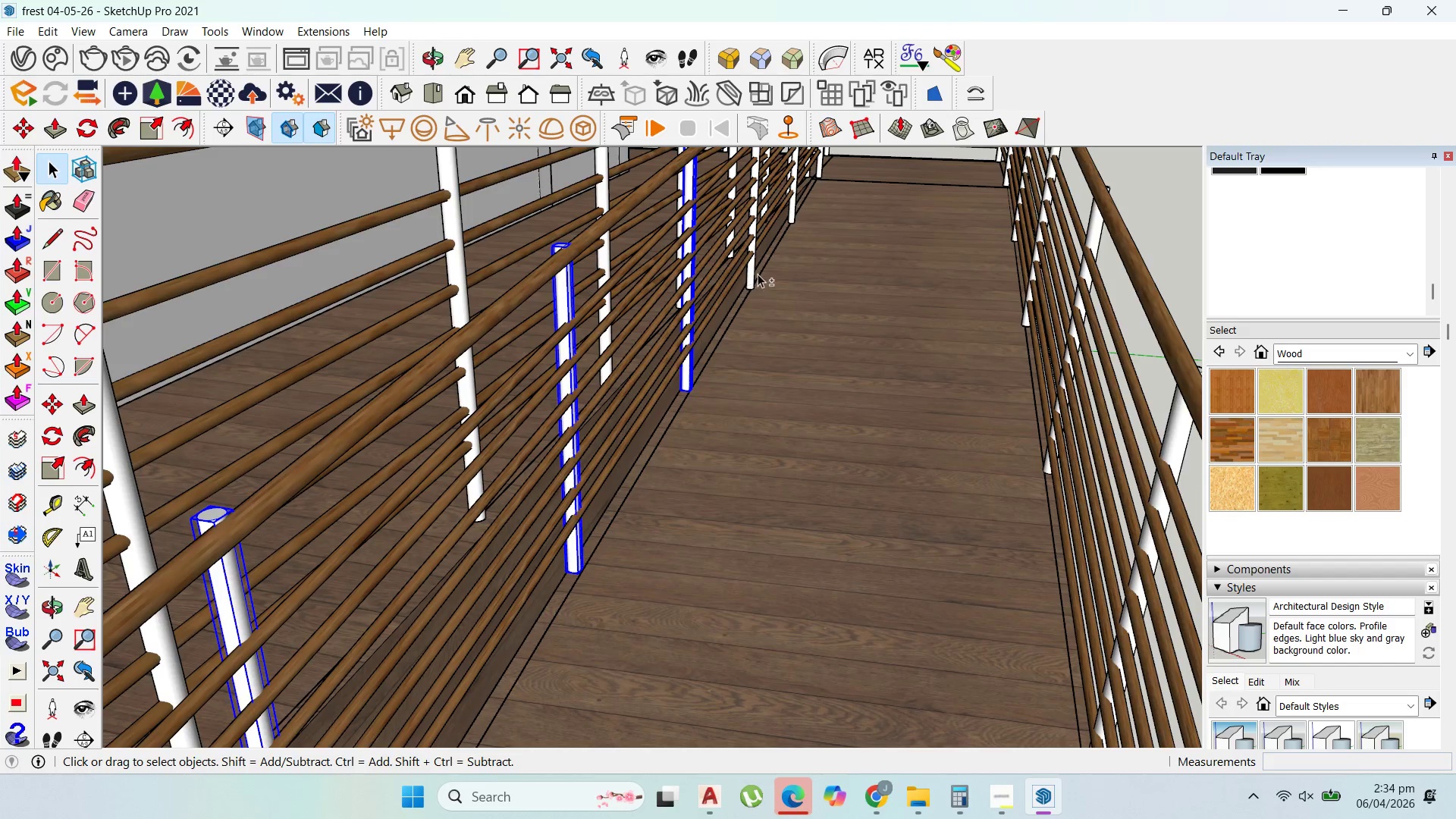 
scroll: coordinate [542, 579], scroll_direction: up, amount: 5.0
 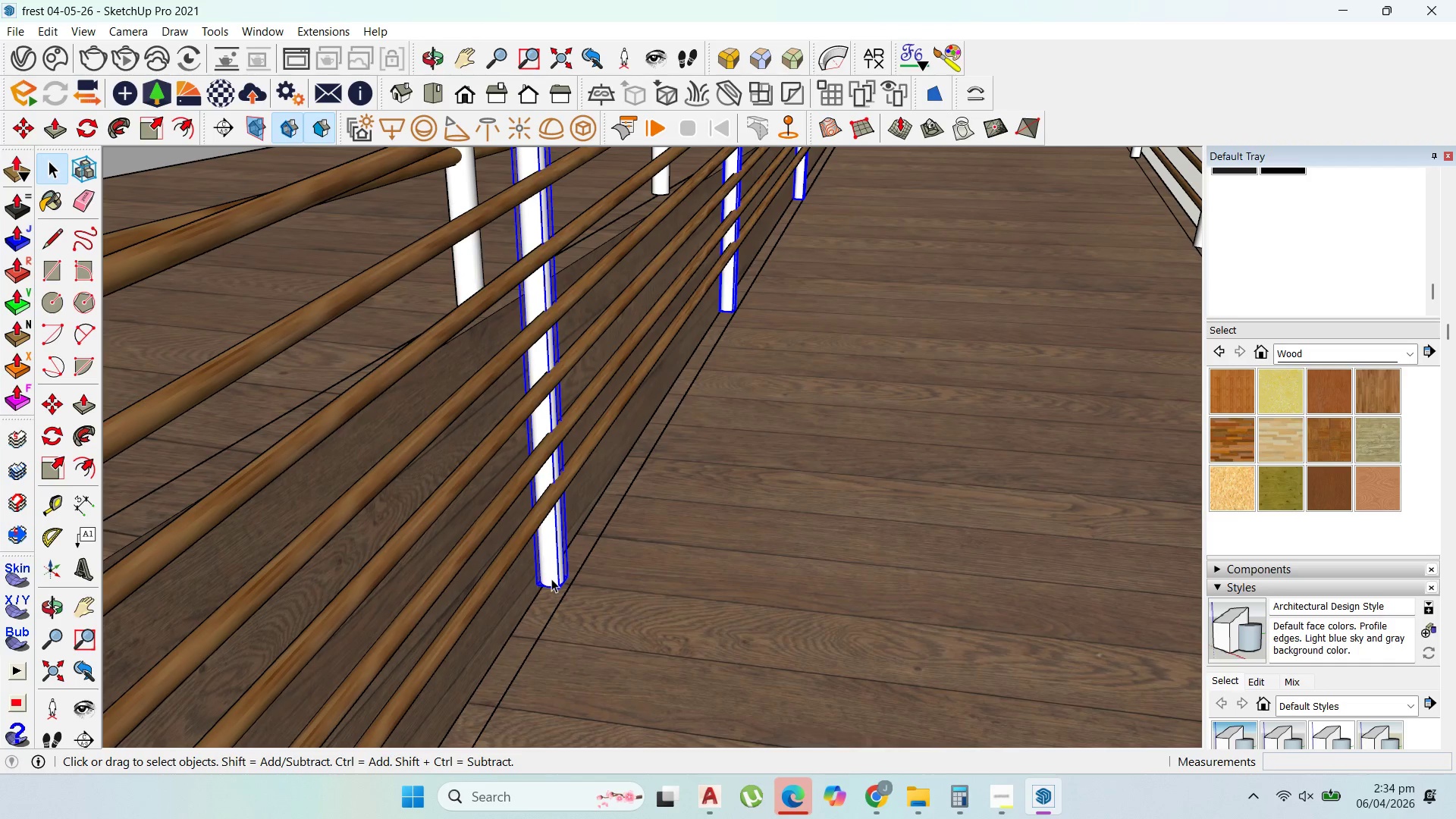 
key(M)
 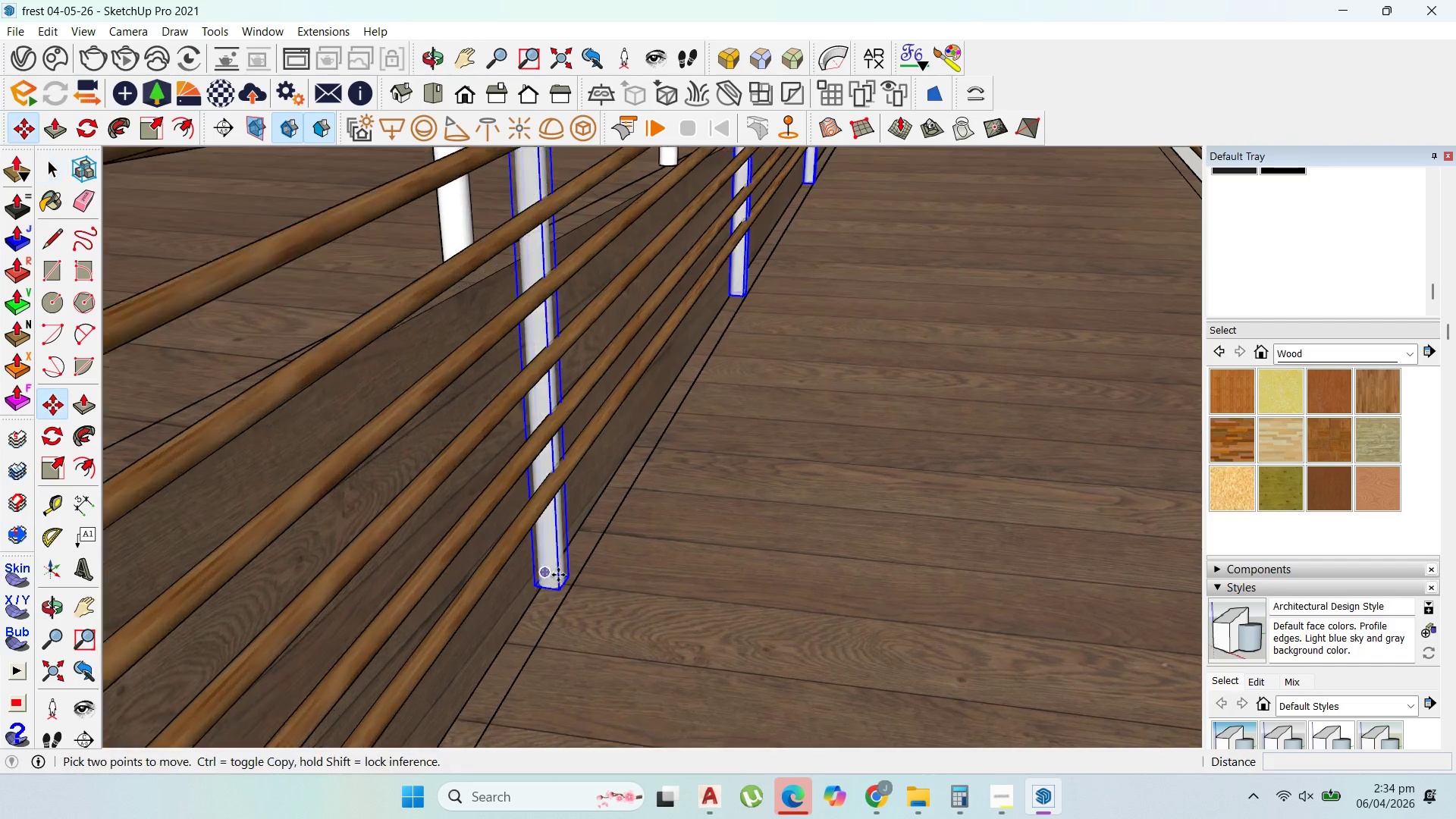 
scroll: coordinate [558, 575], scroll_direction: up, amount: 2.0
 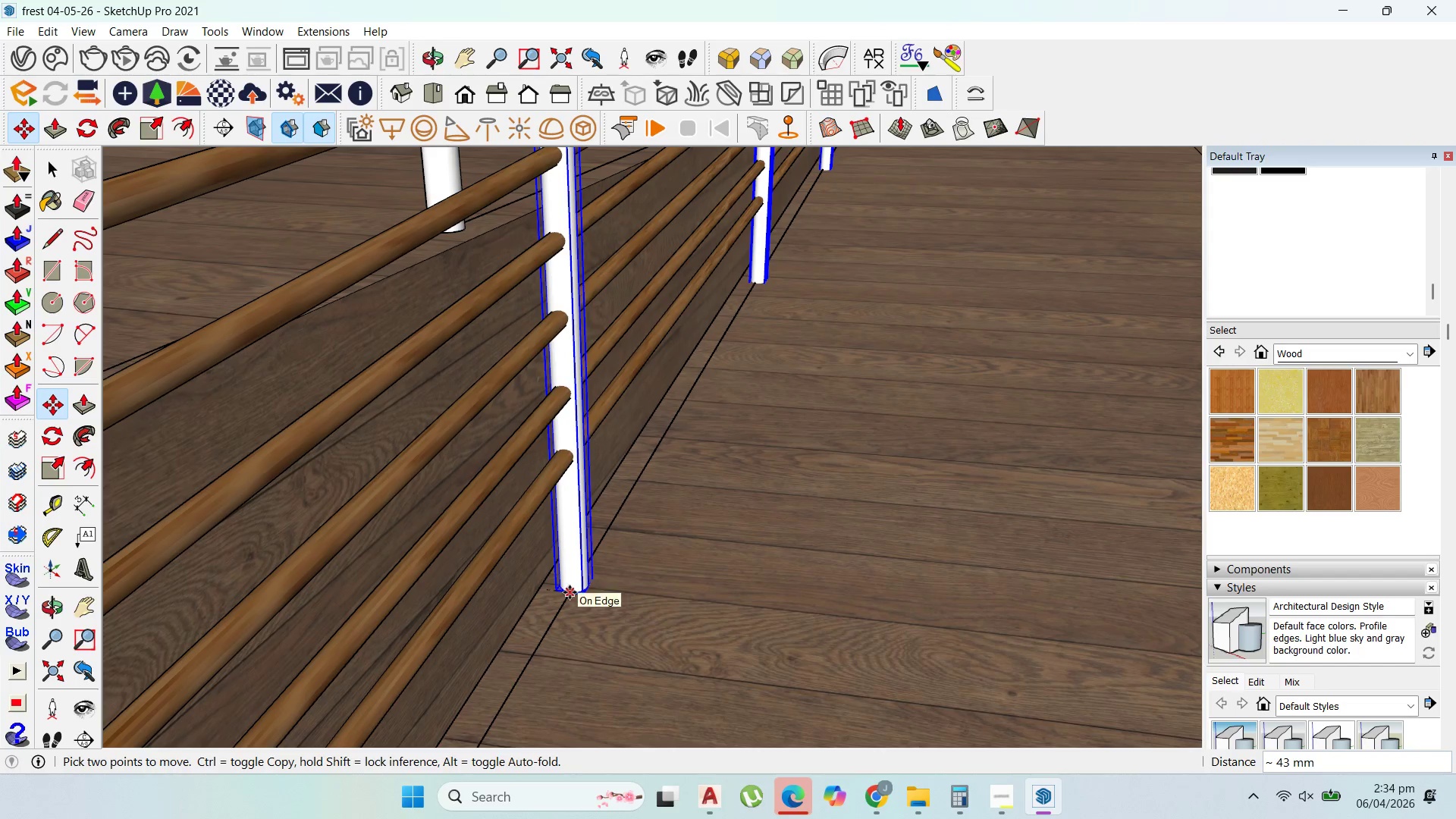 
left_click([570, 592])
 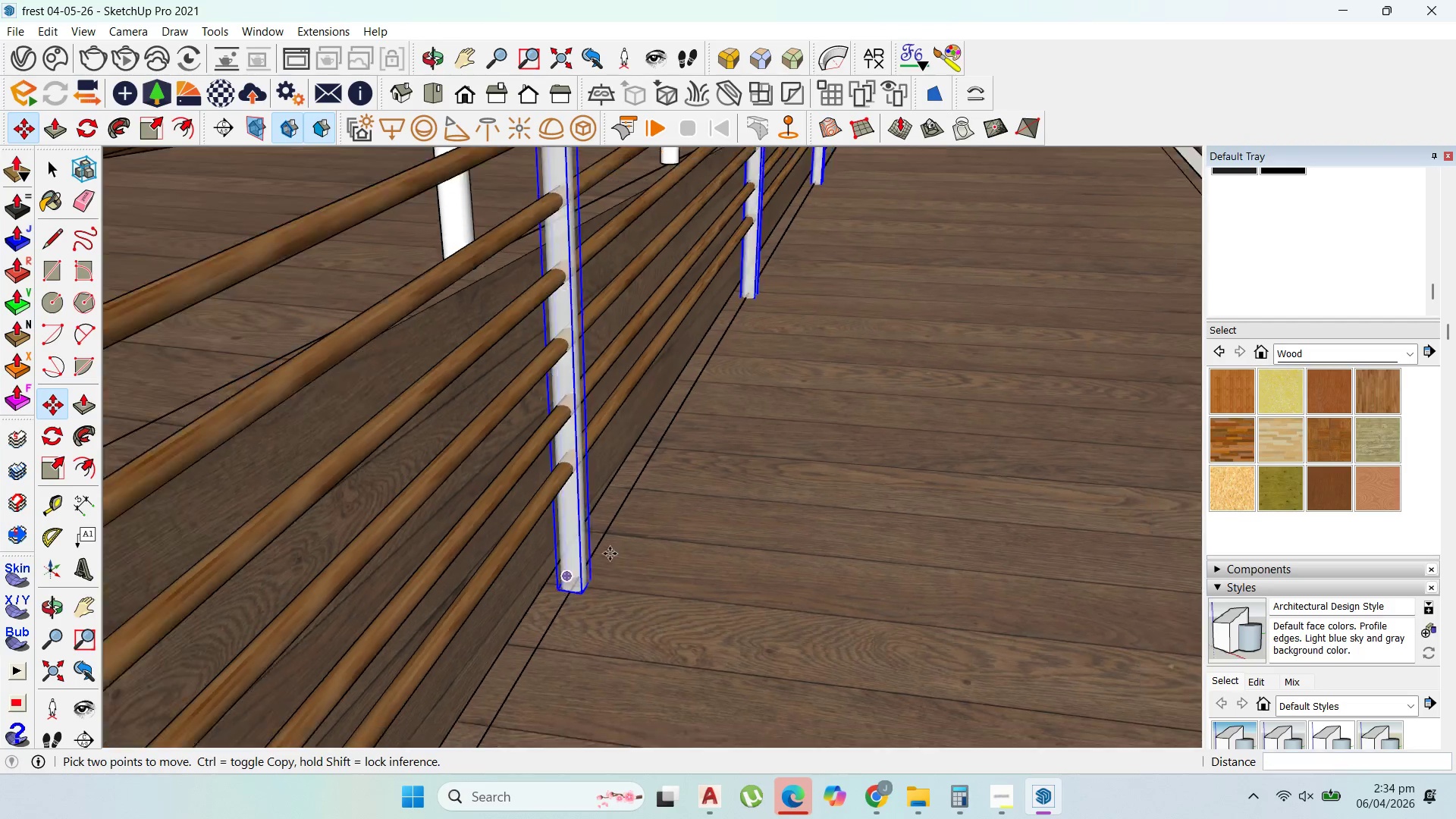 
scroll: coordinate [849, 450], scroll_direction: down, amount: 29.0
 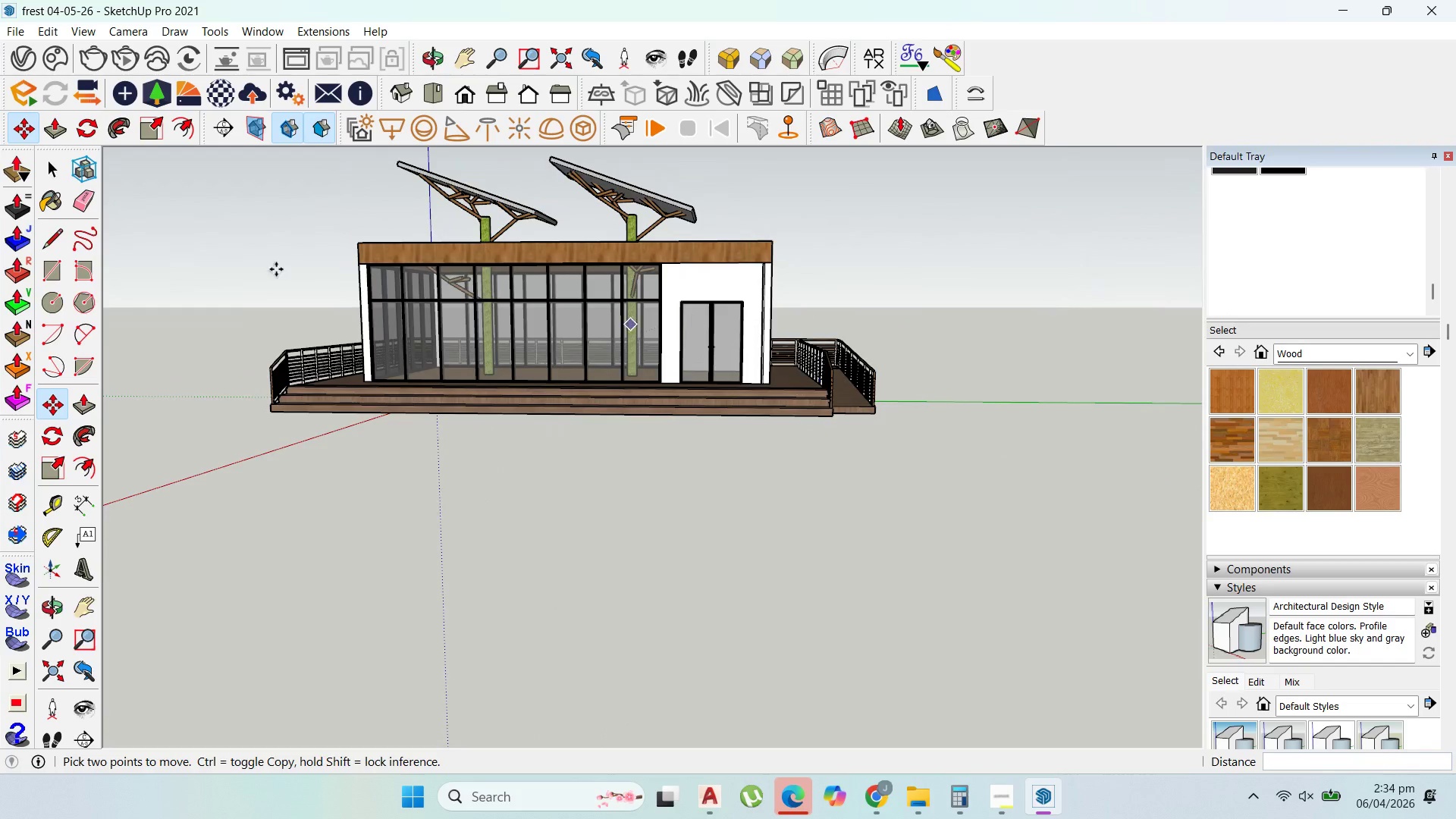 
scroll: coordinate [500, 362], scroll_direction: up, amount: 16.0
 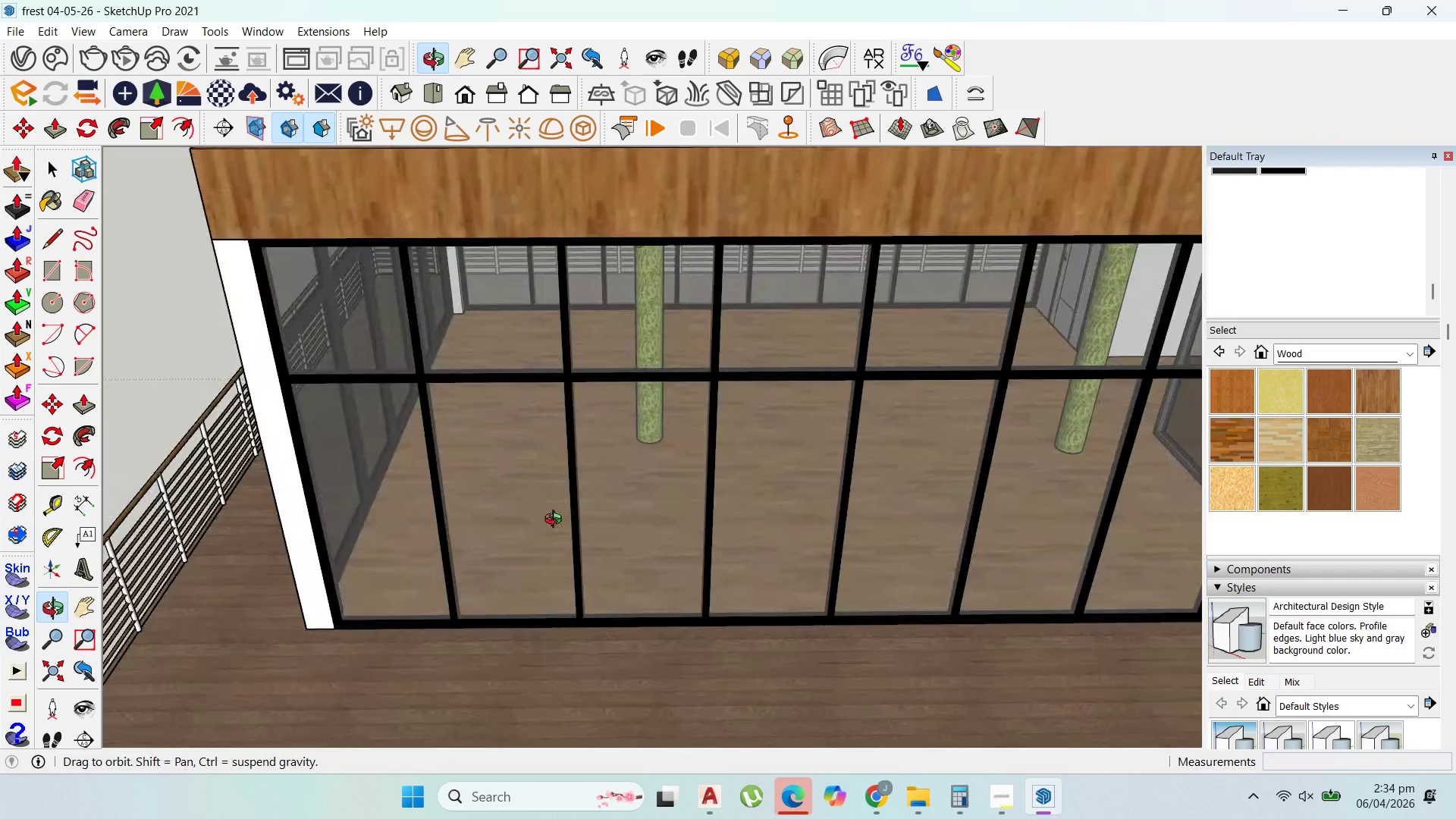 
left_click([49, 160])
 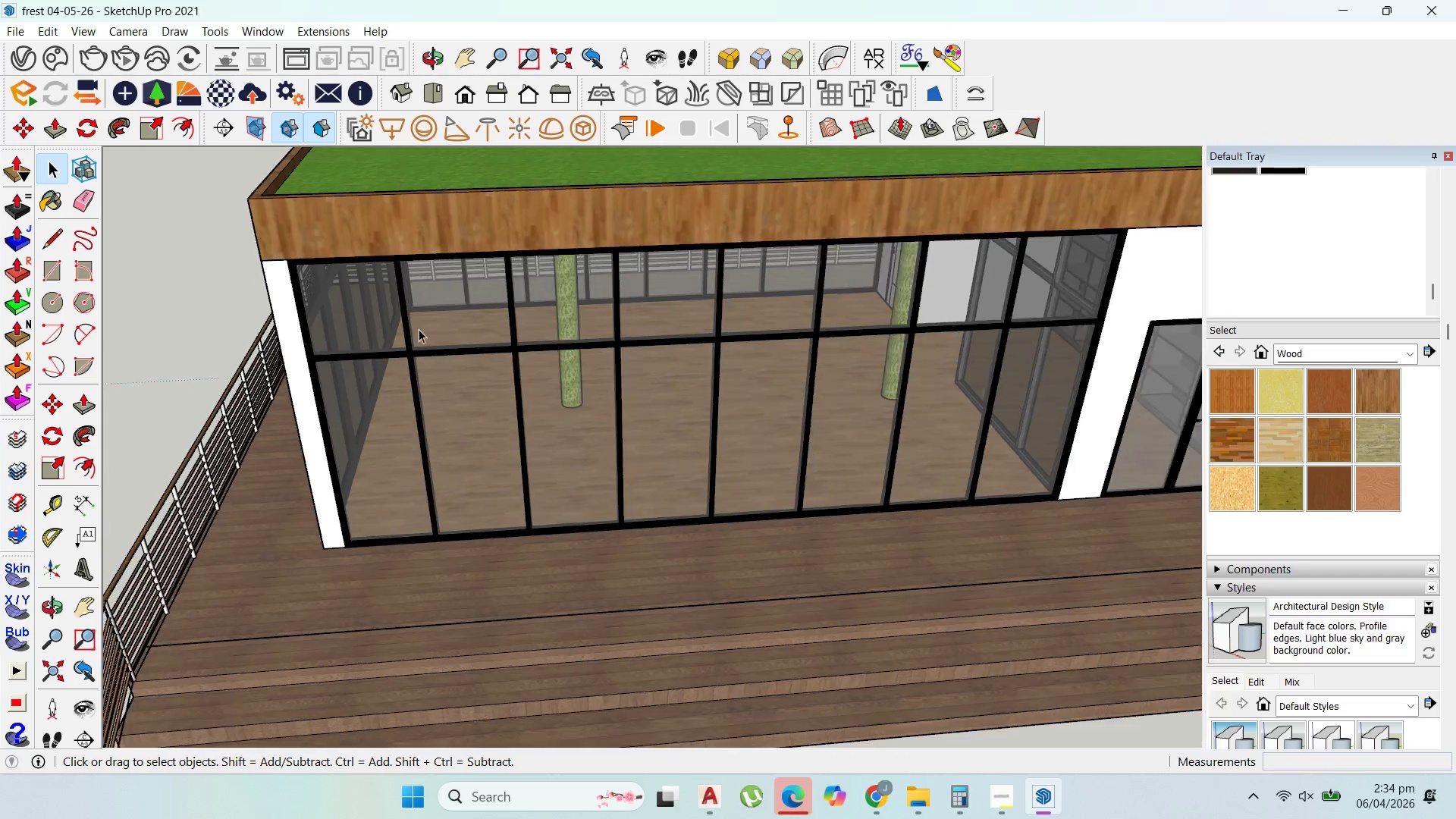 
scroll: coordinate [473, 356], scroll_direction: down, amount: 10.0
 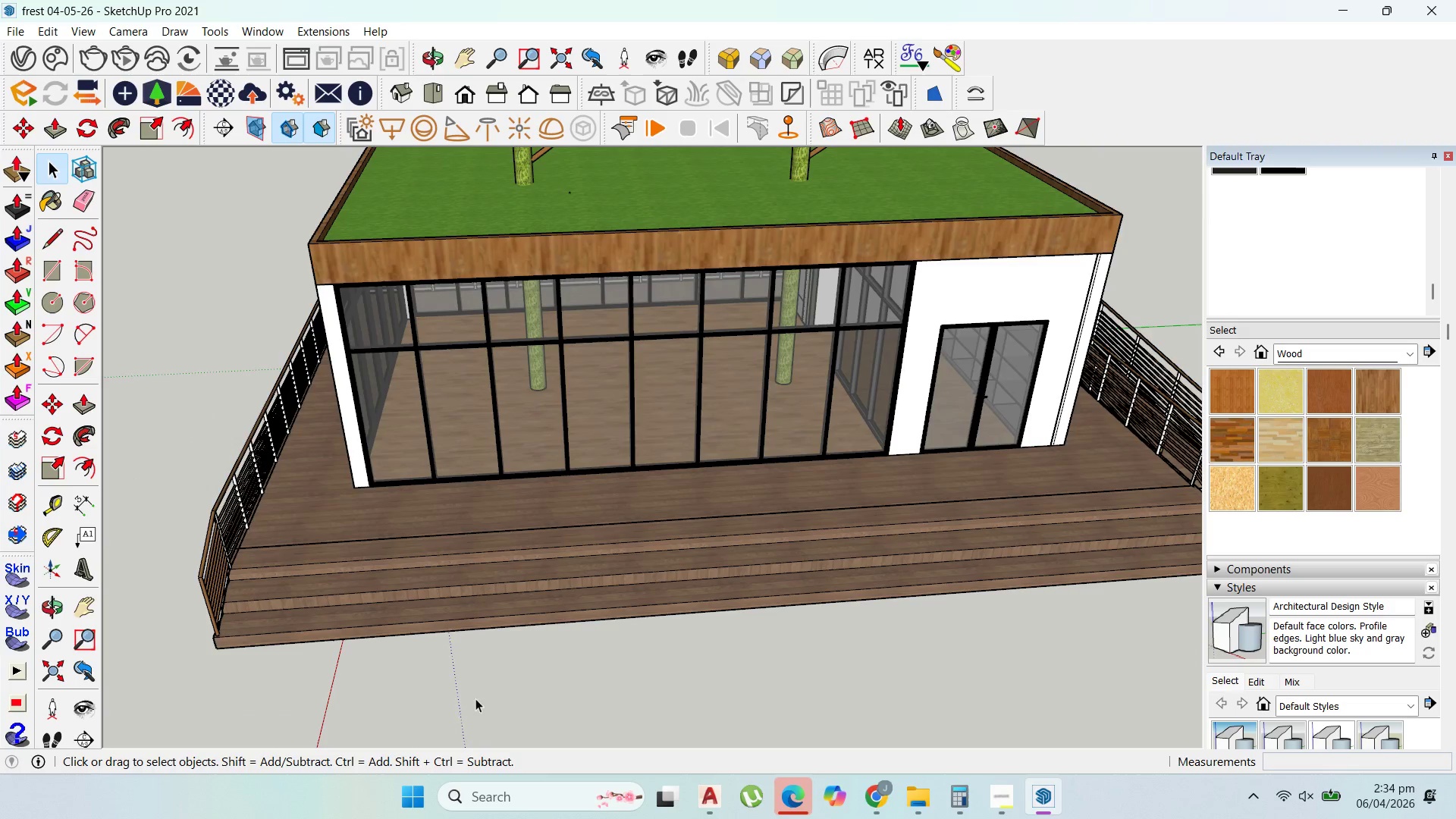 
scroll: coordinate [859, 344], scroll_direction: up, amount: 22.0
 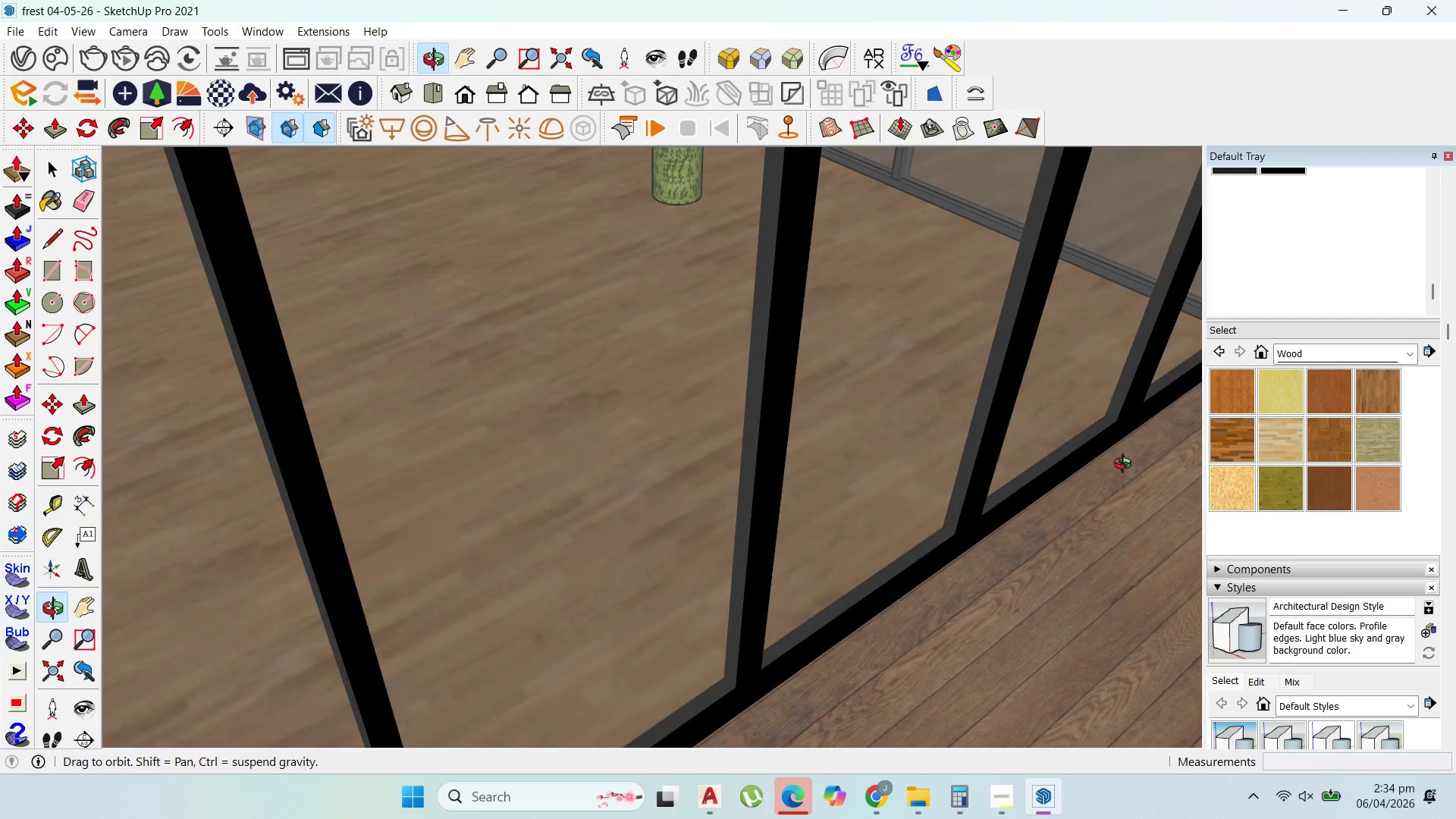 
scroll: coordinate [777, 240], scroll_direction: down, amount: 22.0
 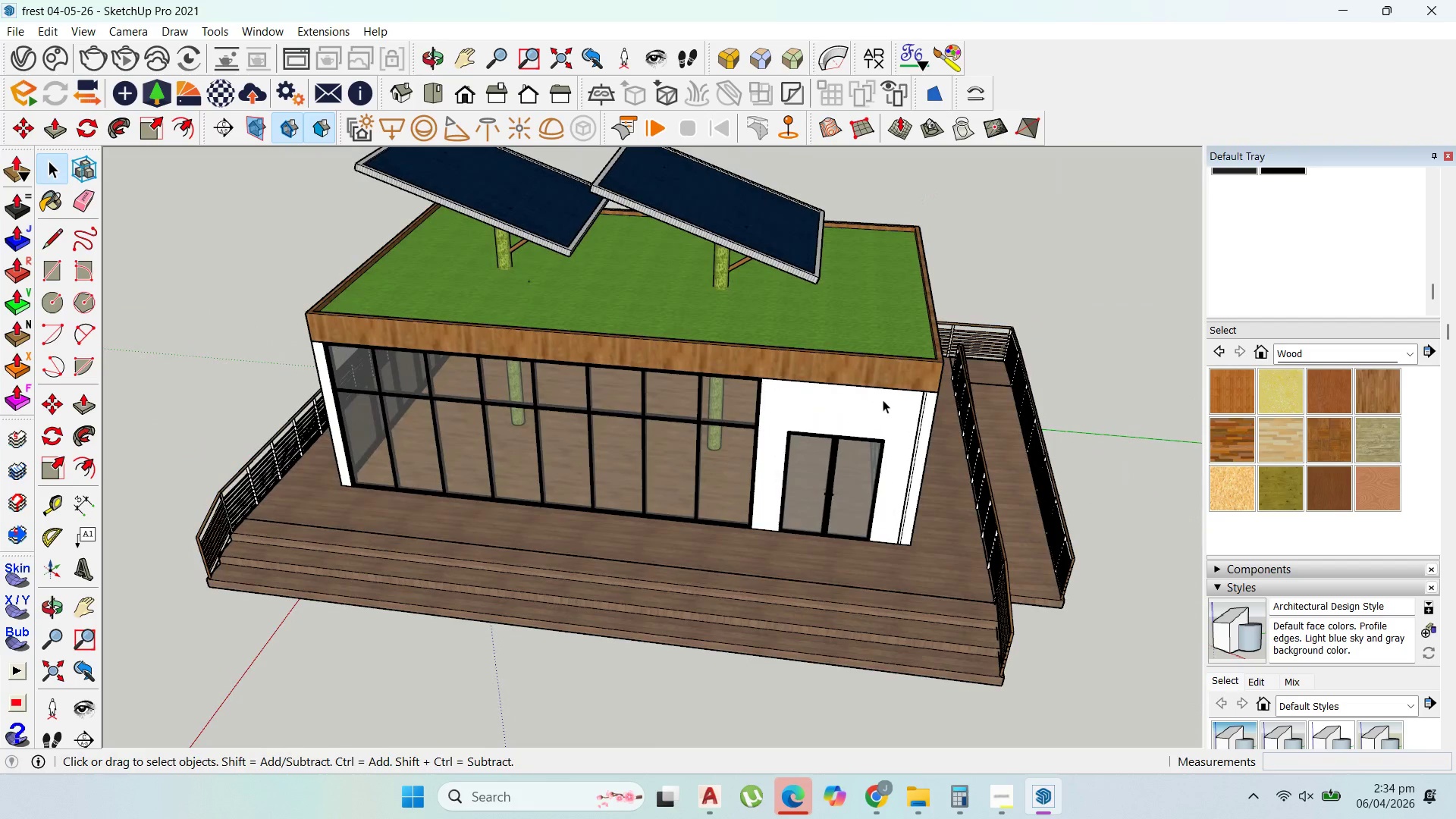 
double_click([902, 371])
 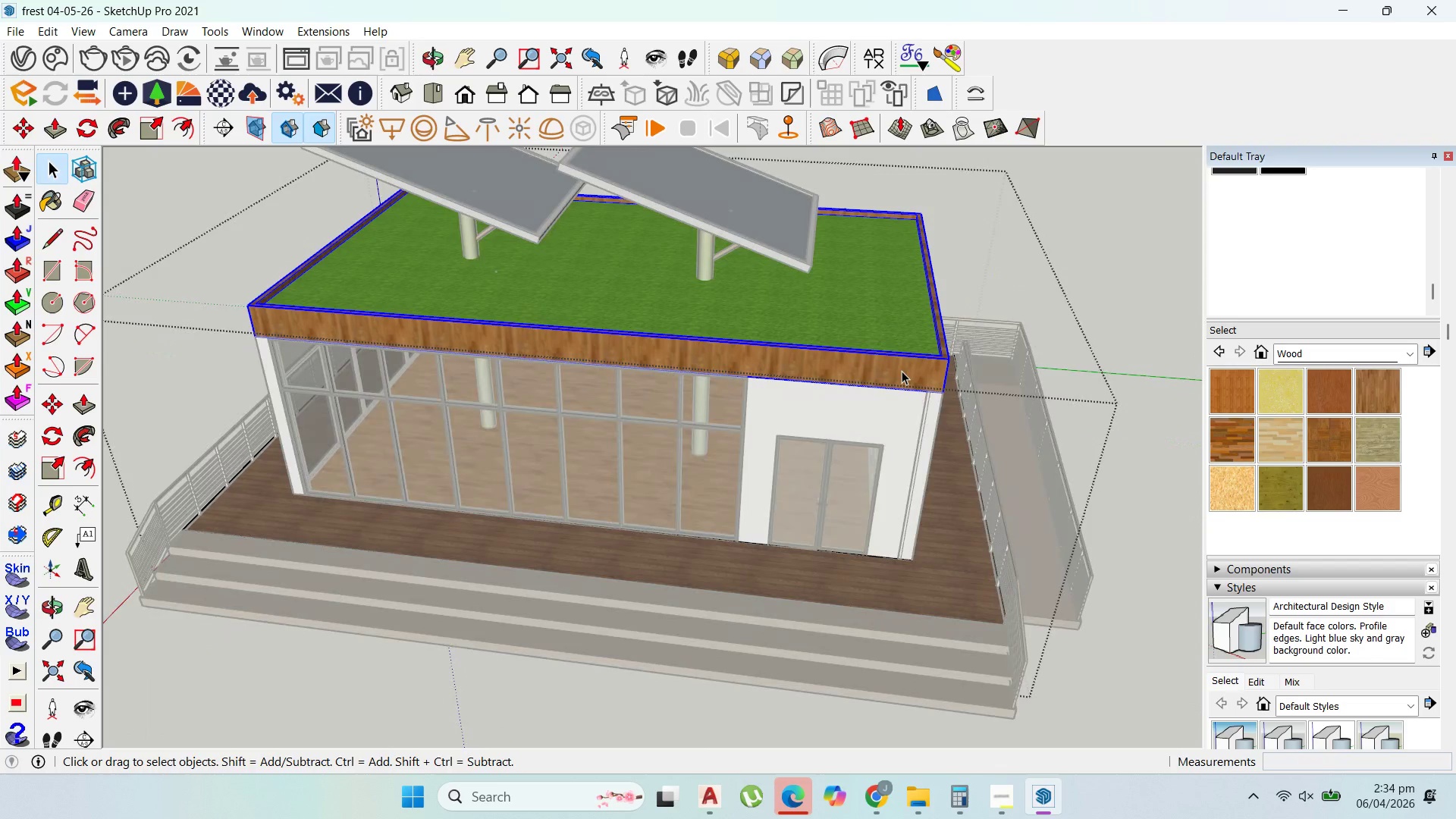 
scroll: coordinate [895, 391], scroll_direction: up, amount: 1.0
 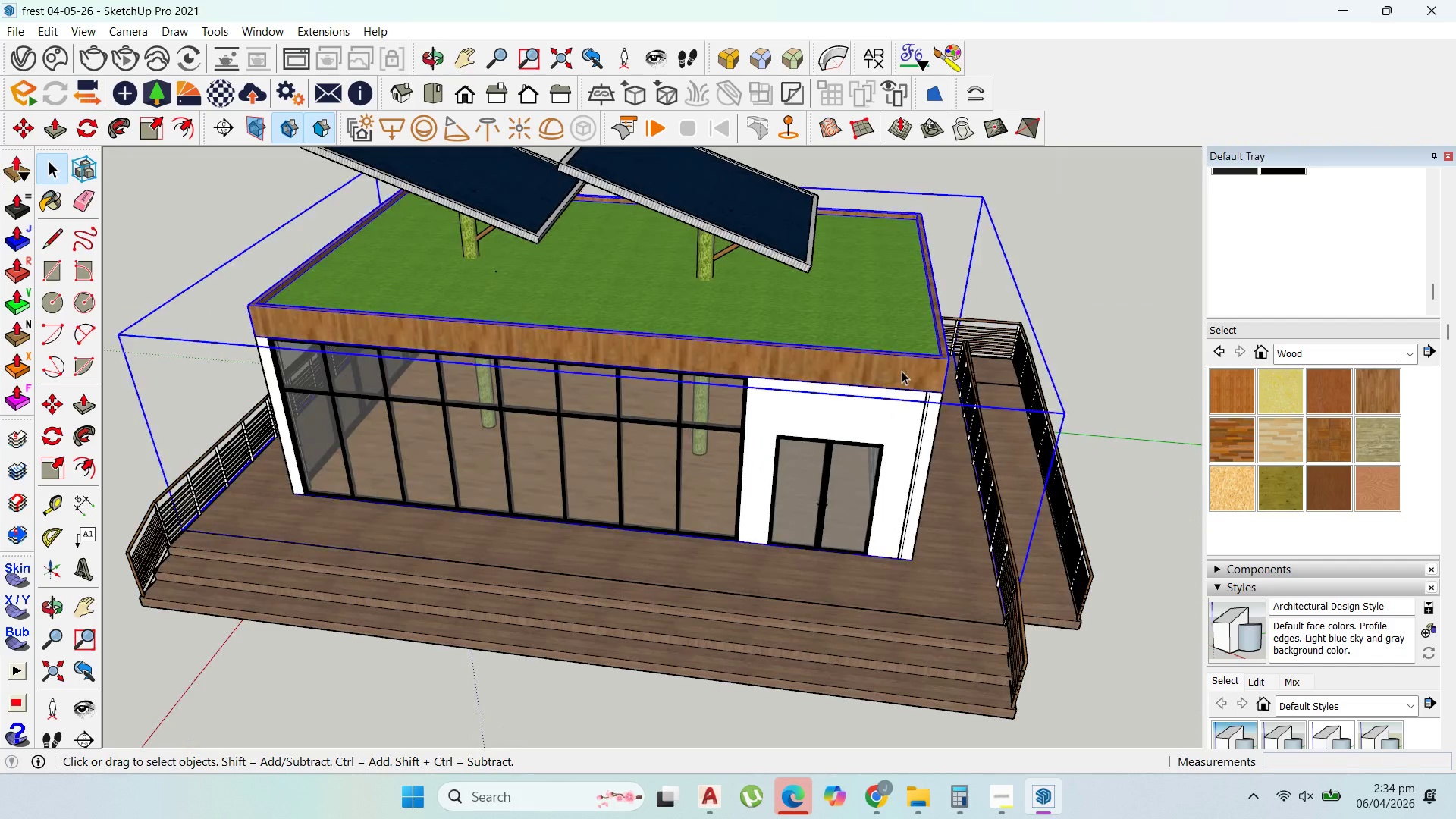 
triple_click([902, 371])
 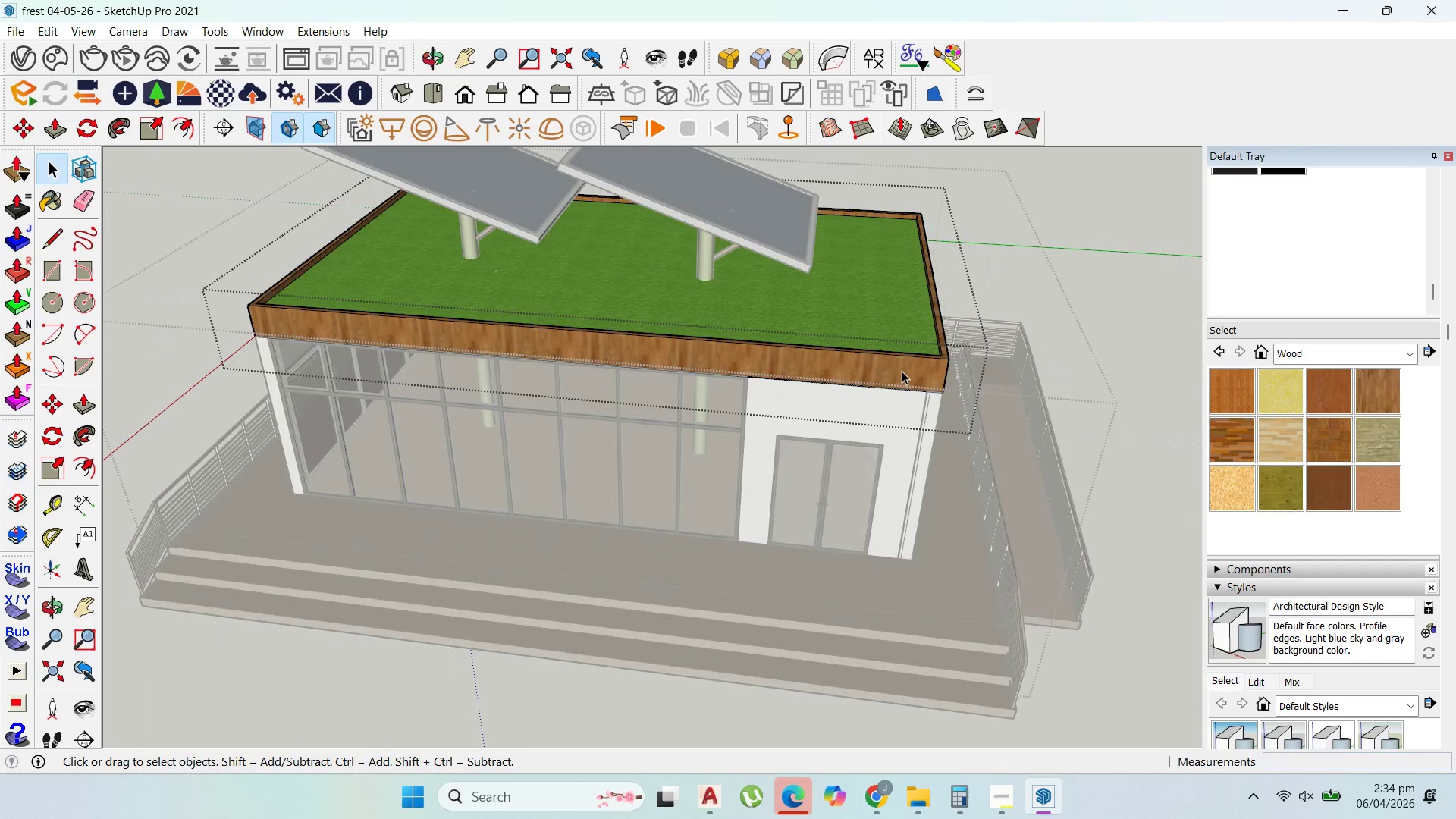 
triple_click([902, 371])
 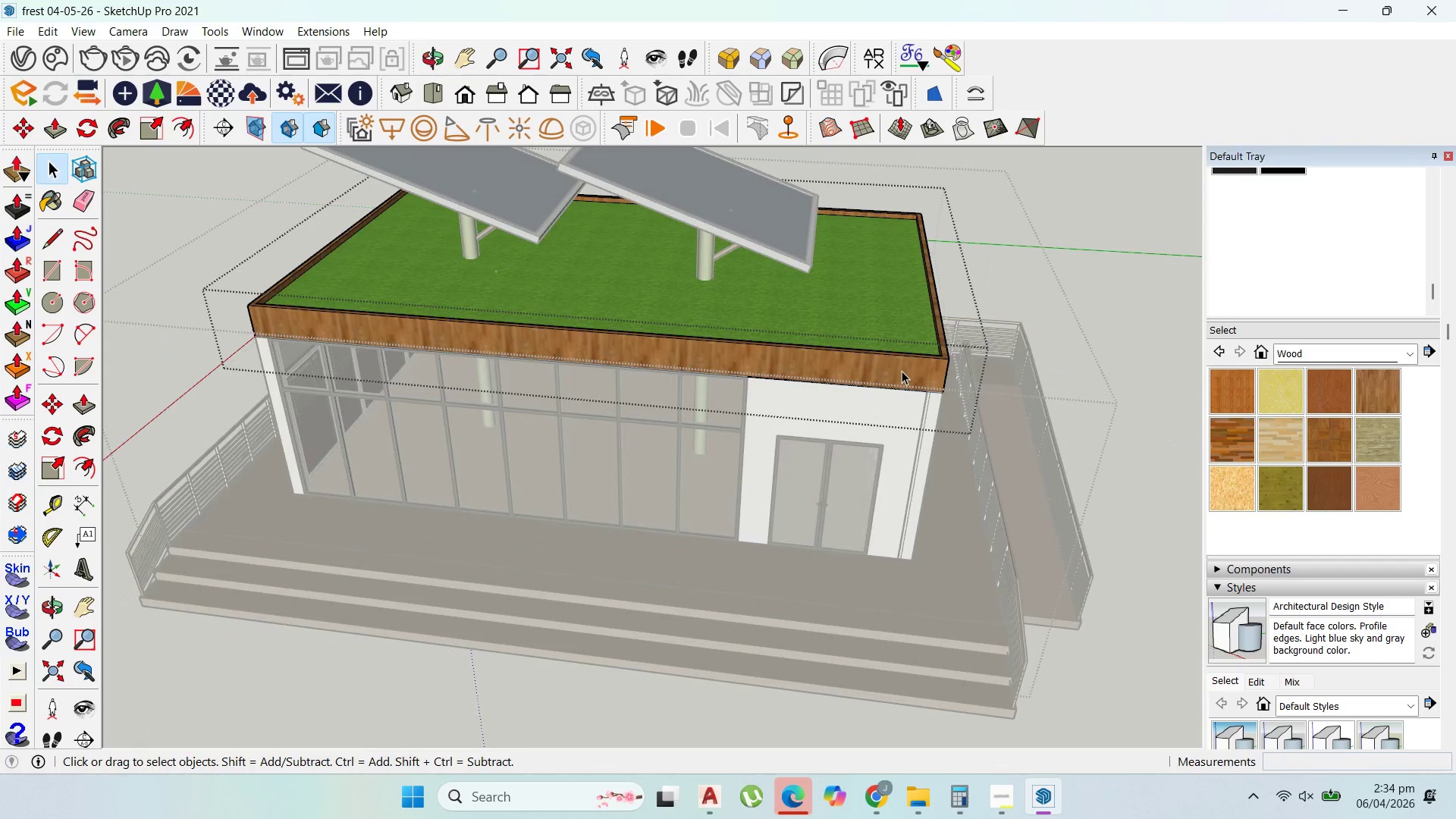 
triple_click([902, 371])
 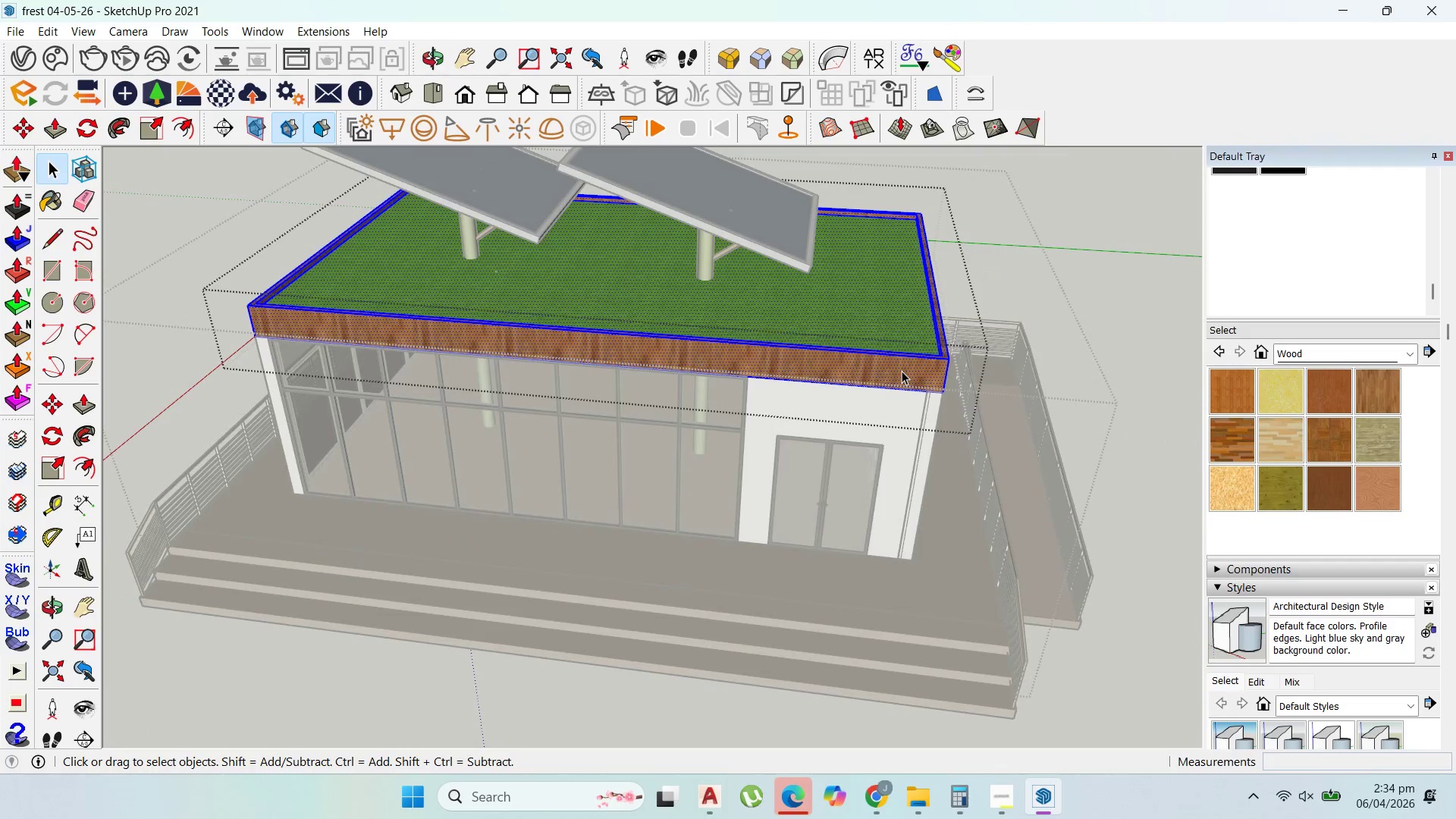 
triple_click([902, 371])
 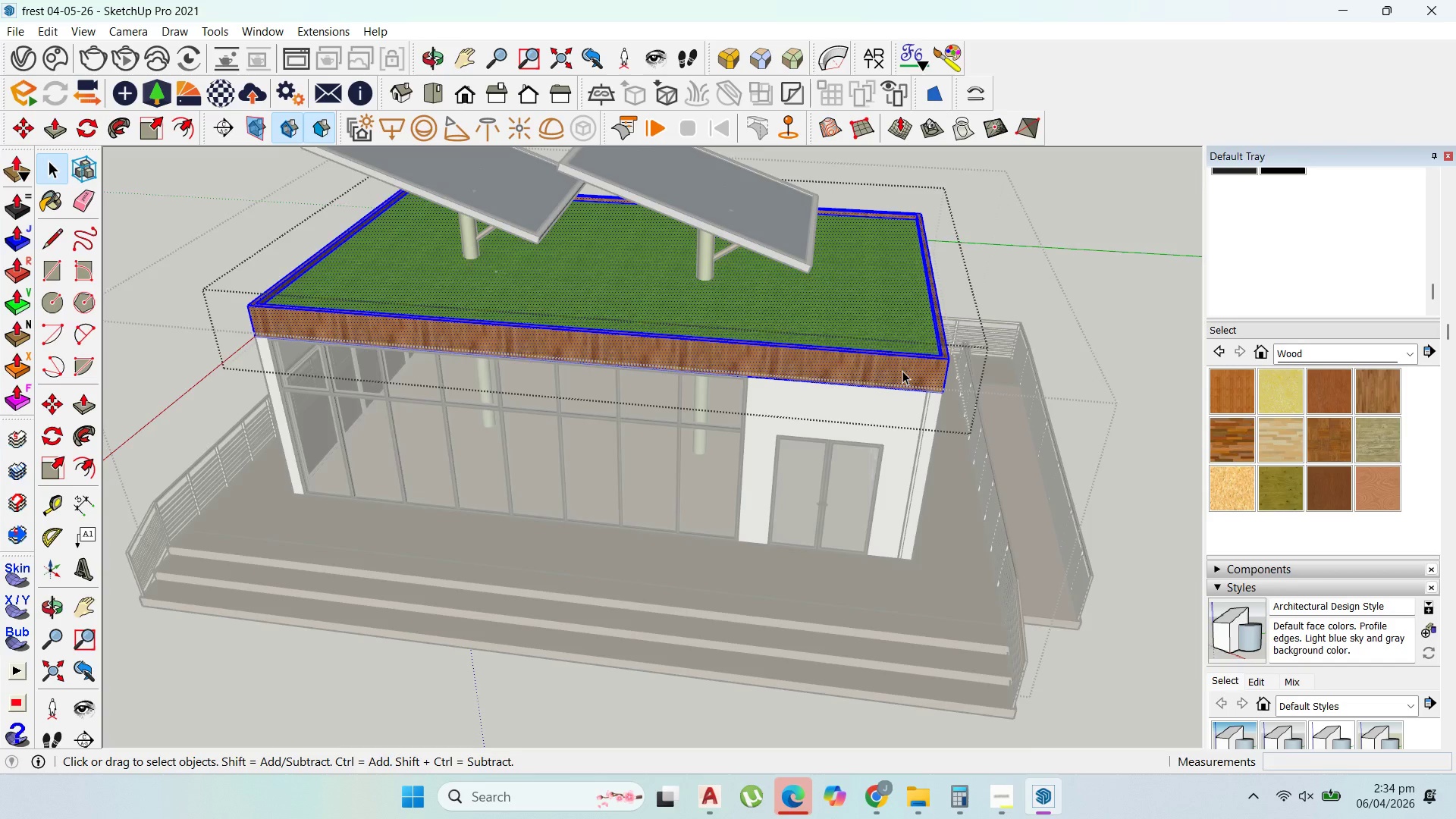 
scroll: coordinate [903, 372], scroll_direction: up, amount: 2.0
 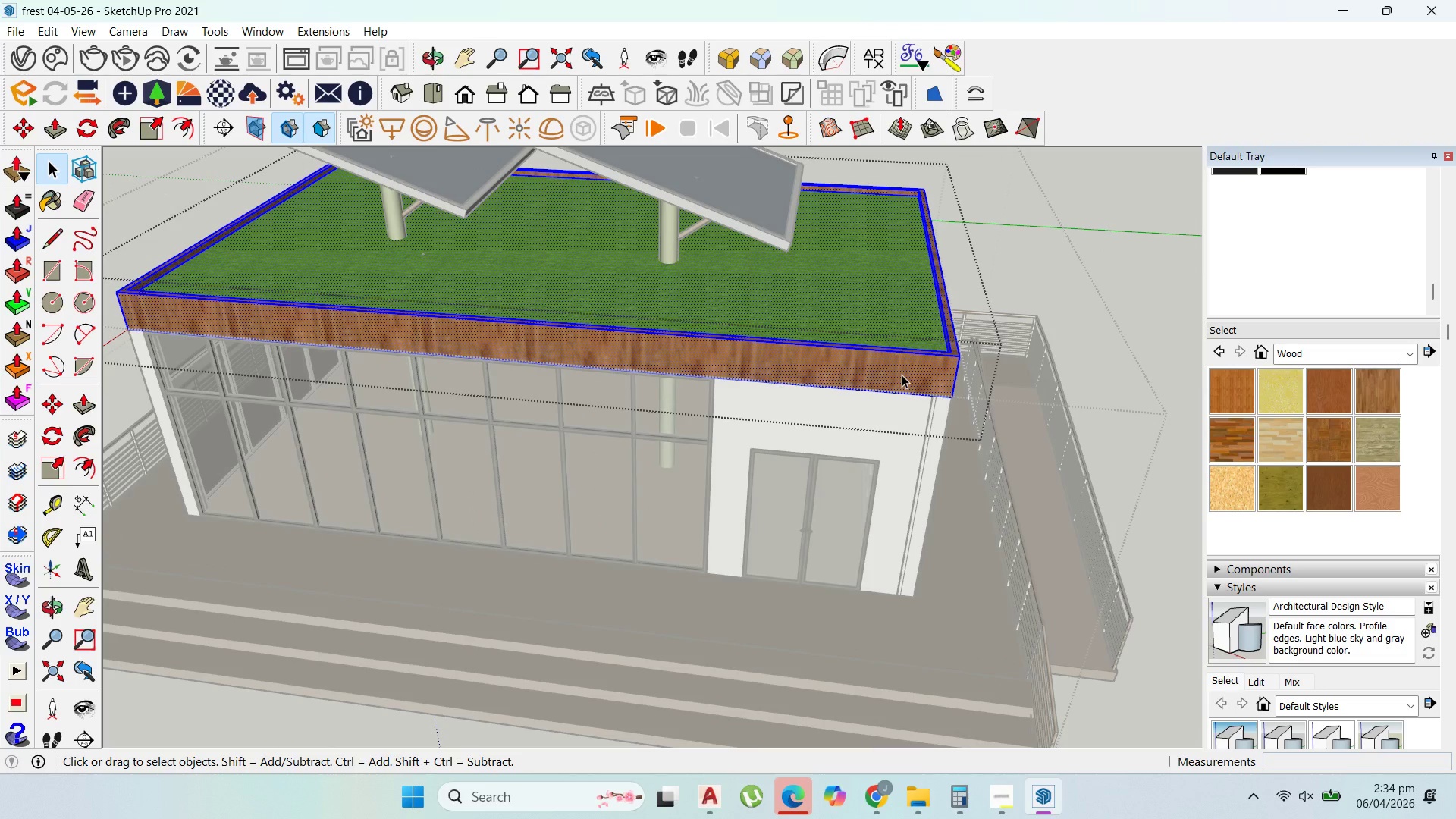 
scroll: coordinate [868, 295], scroll_direction: down, amount: 4.0
 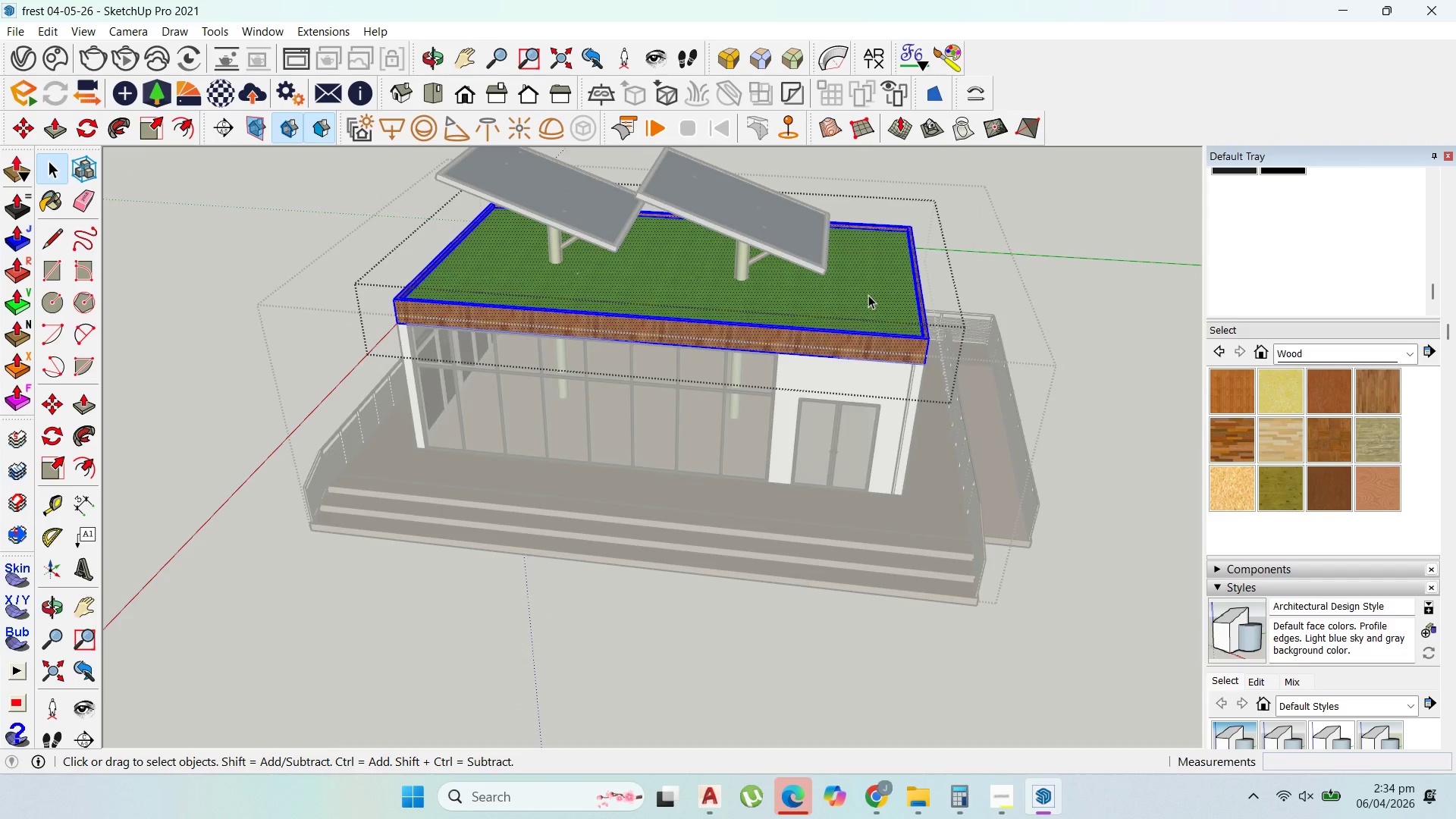 
scroll: coordinate [810, 360], scroll_direction: up, amount: 2.0
 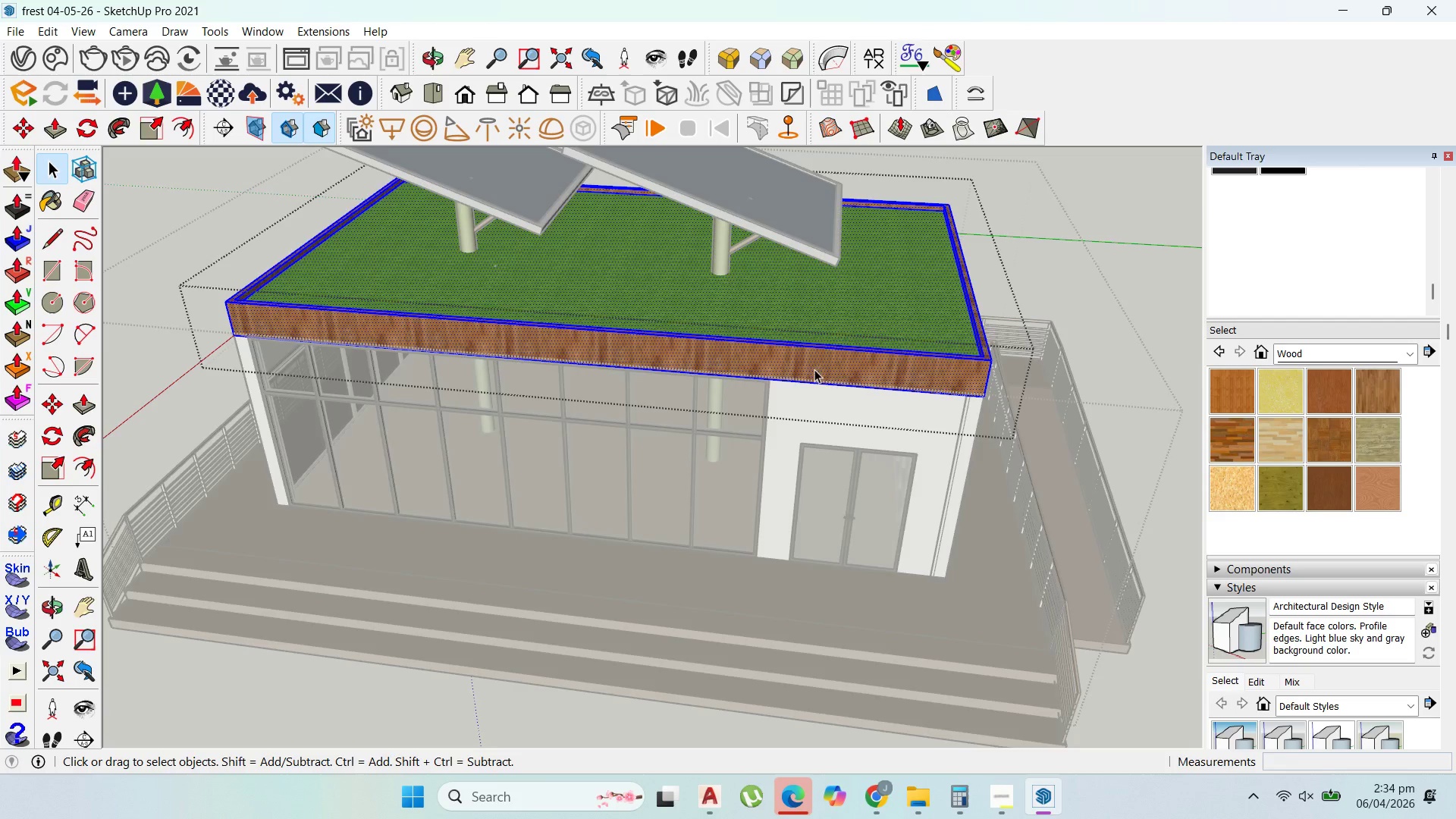 
key(Escape)
 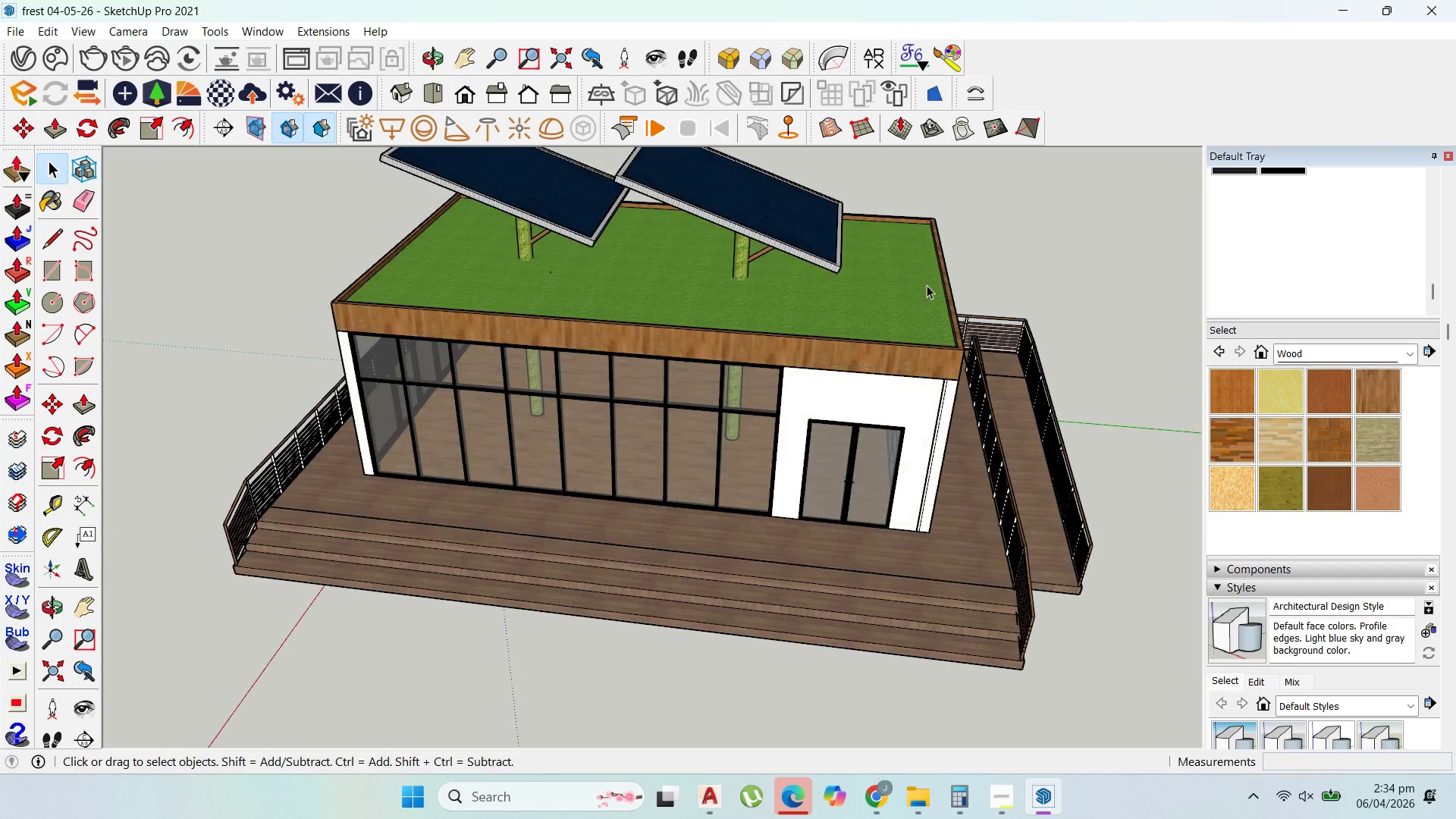 
key(Escape)
 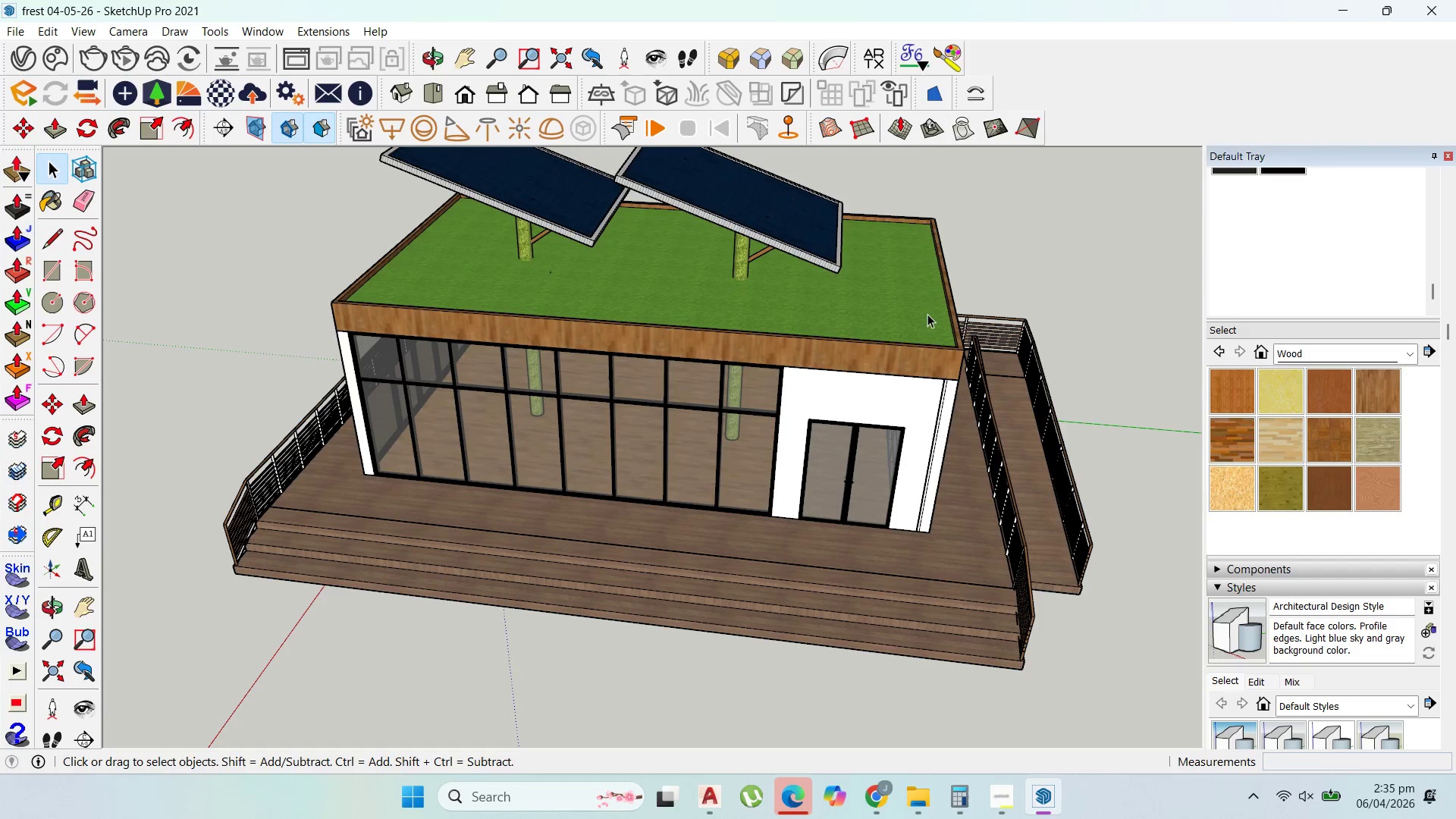 
scroll: coordinate [863, 269], scroll_direction: down, amount: 1.0
 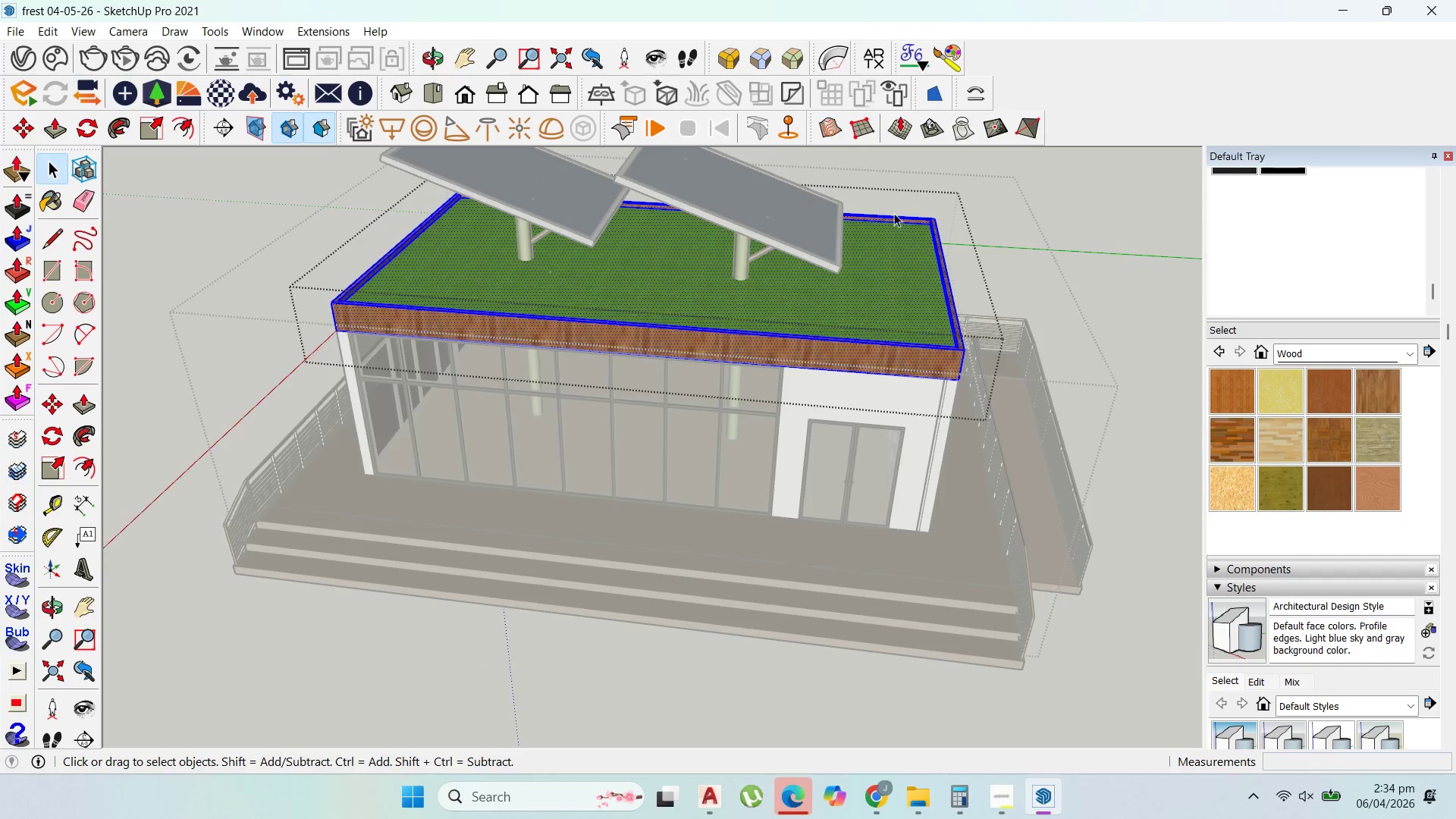 
key(Escape)
 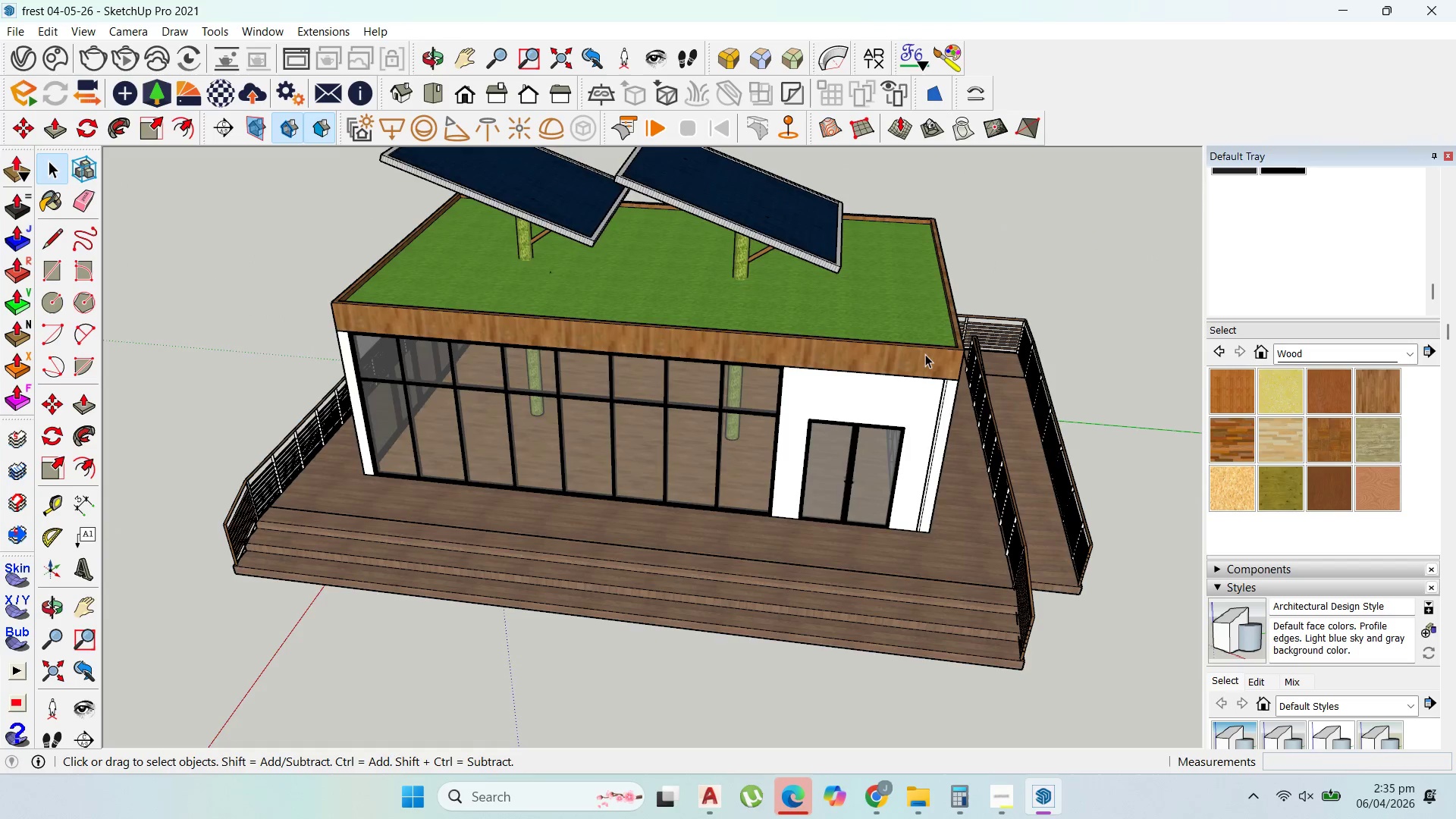 
double_click([925, 347])
 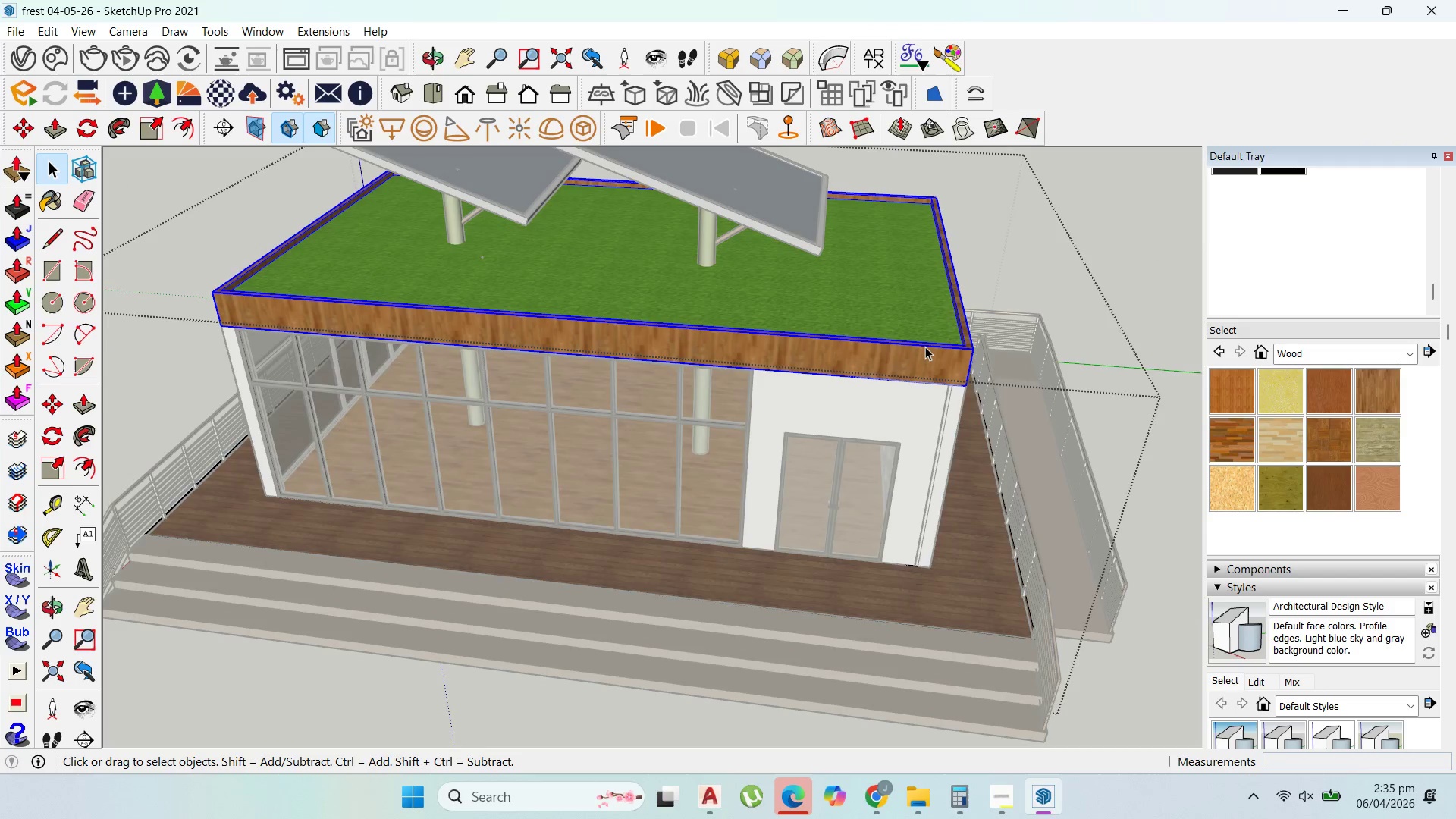 
triple_click([925, 347])
 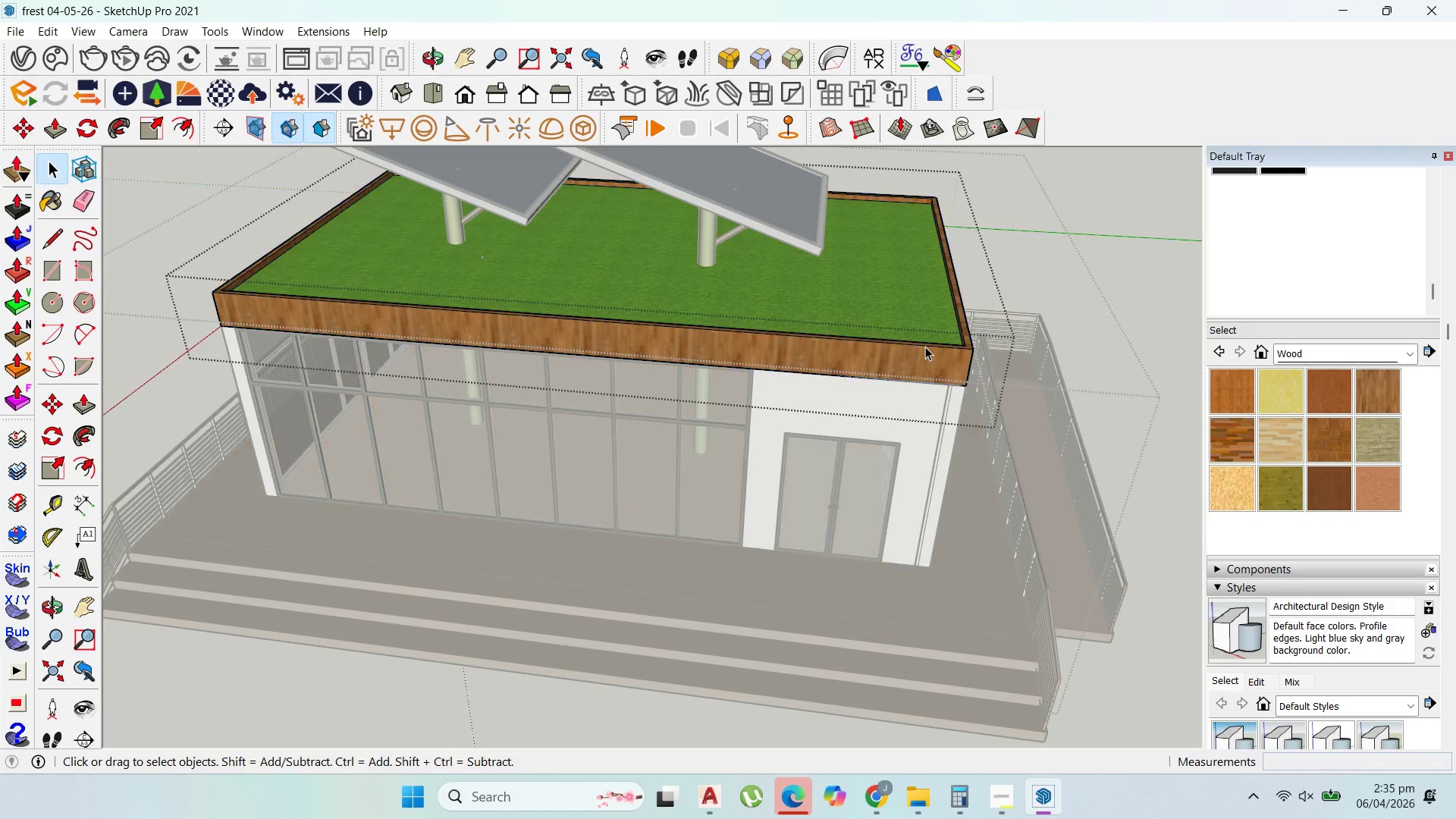 
scroll: coordinate [925, 354], scroll_direction: up, amount: 1.0
 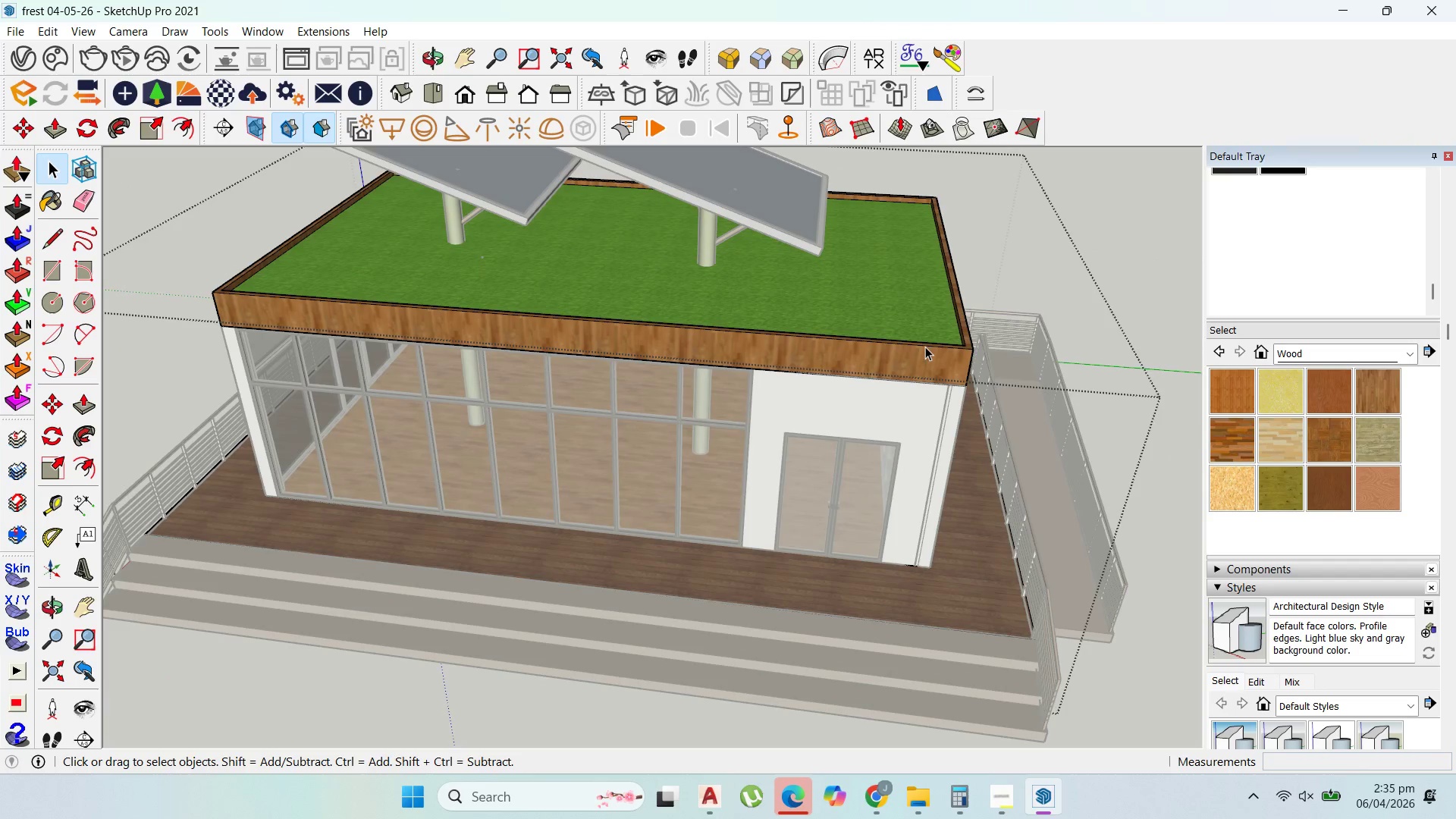 
triple_click([925, 347])
 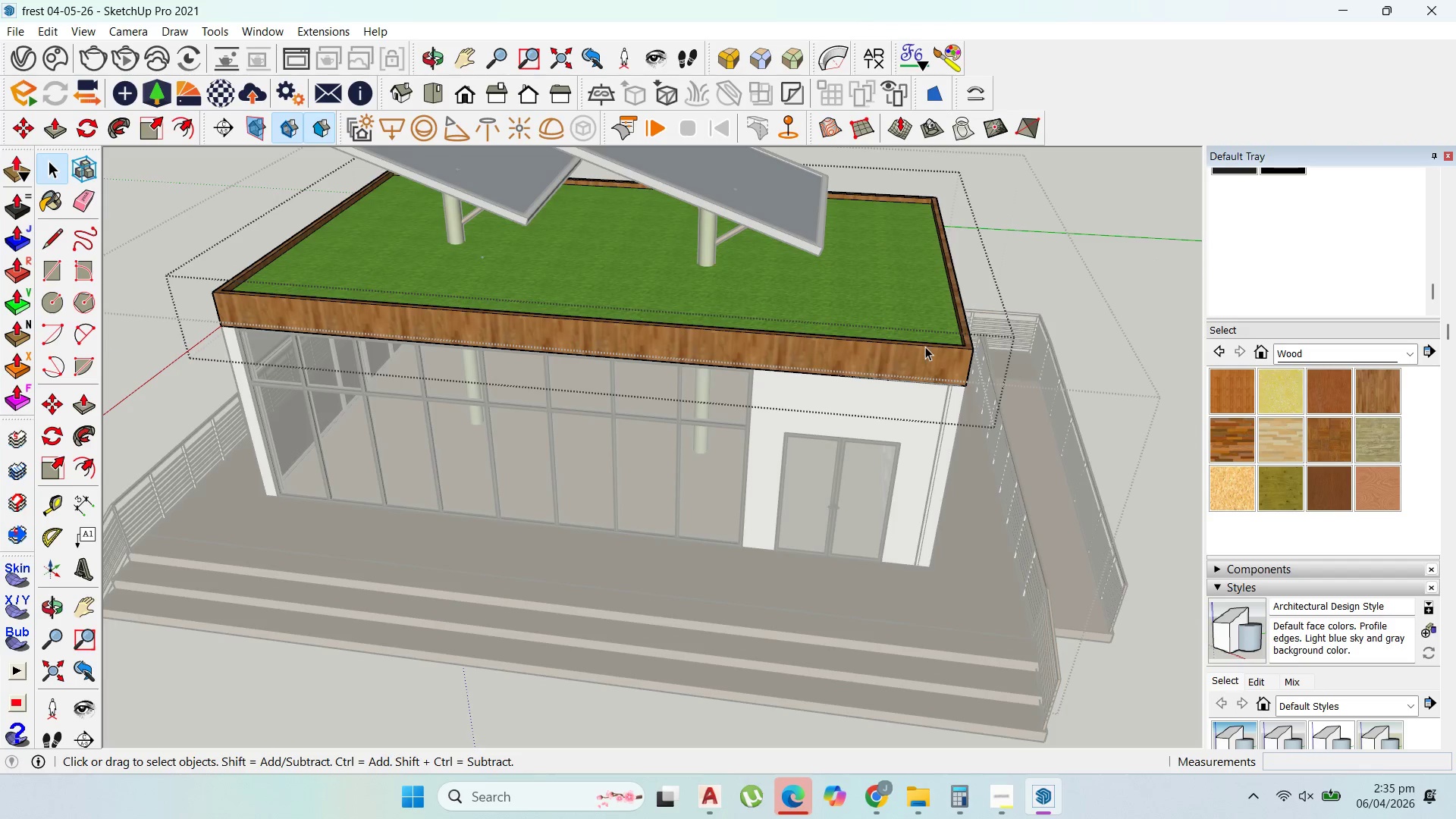 
triple_click([925, 347])
 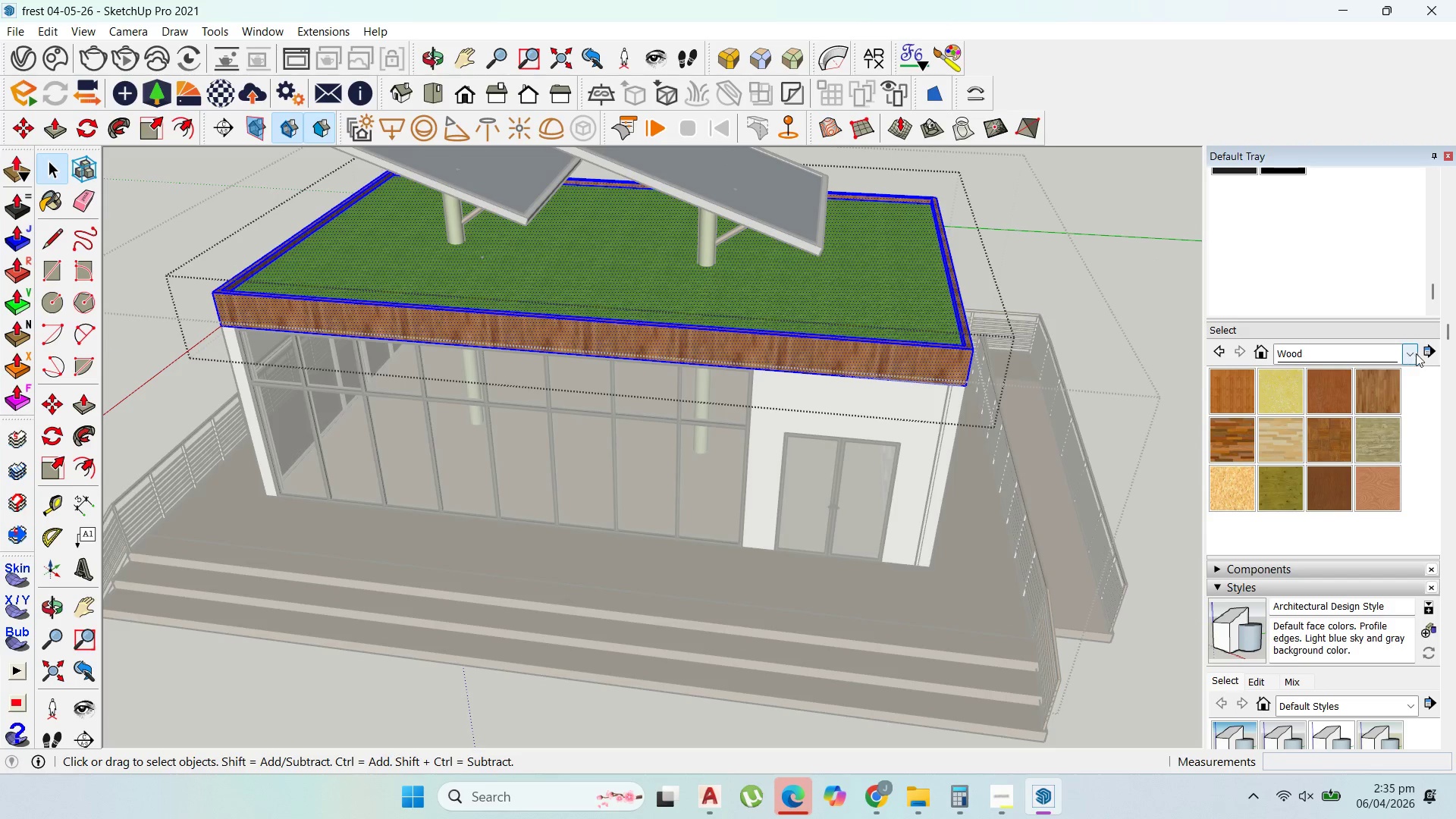 
left_click([1420, 355])
 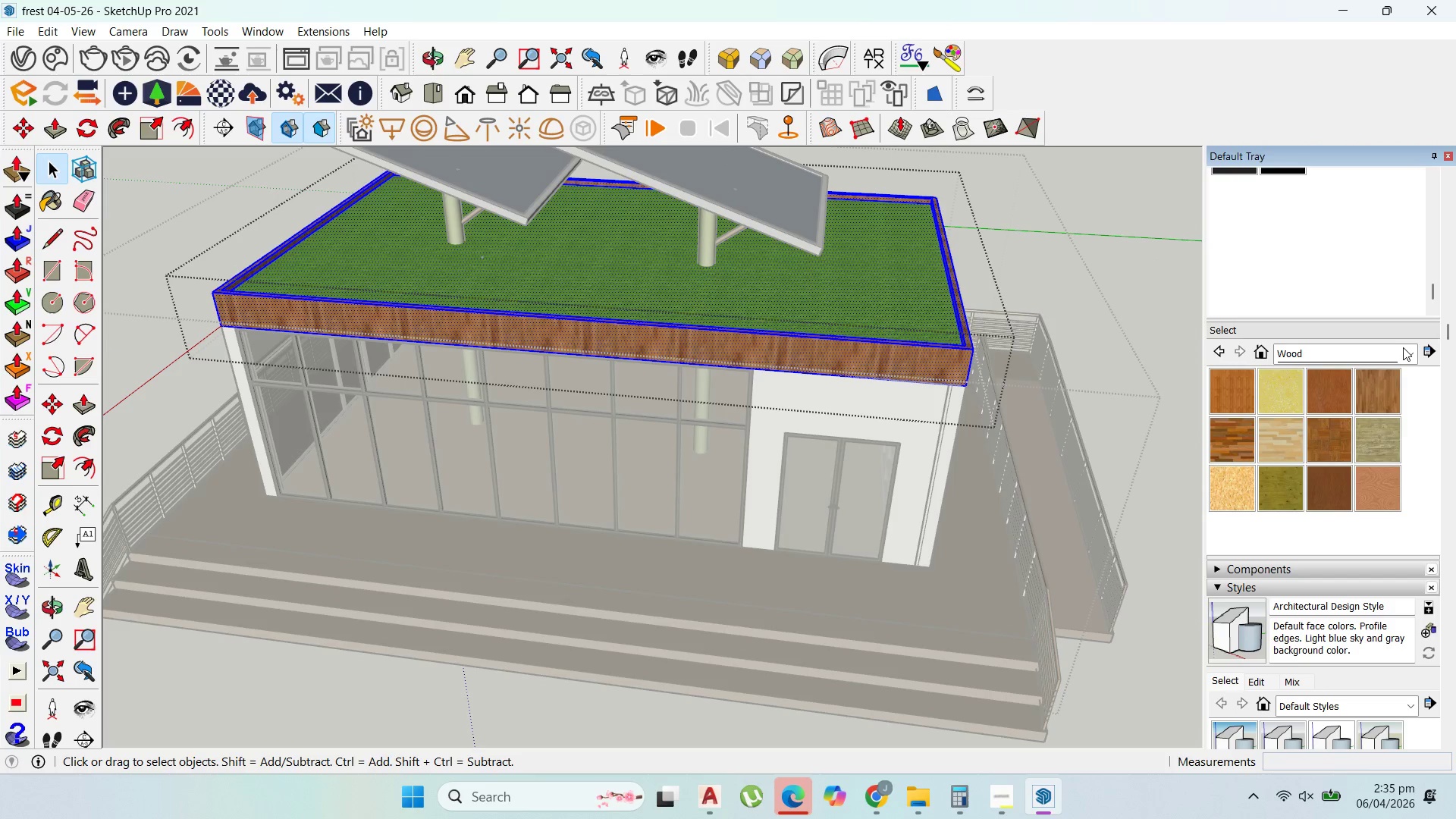 
left_click([1410, 356])
 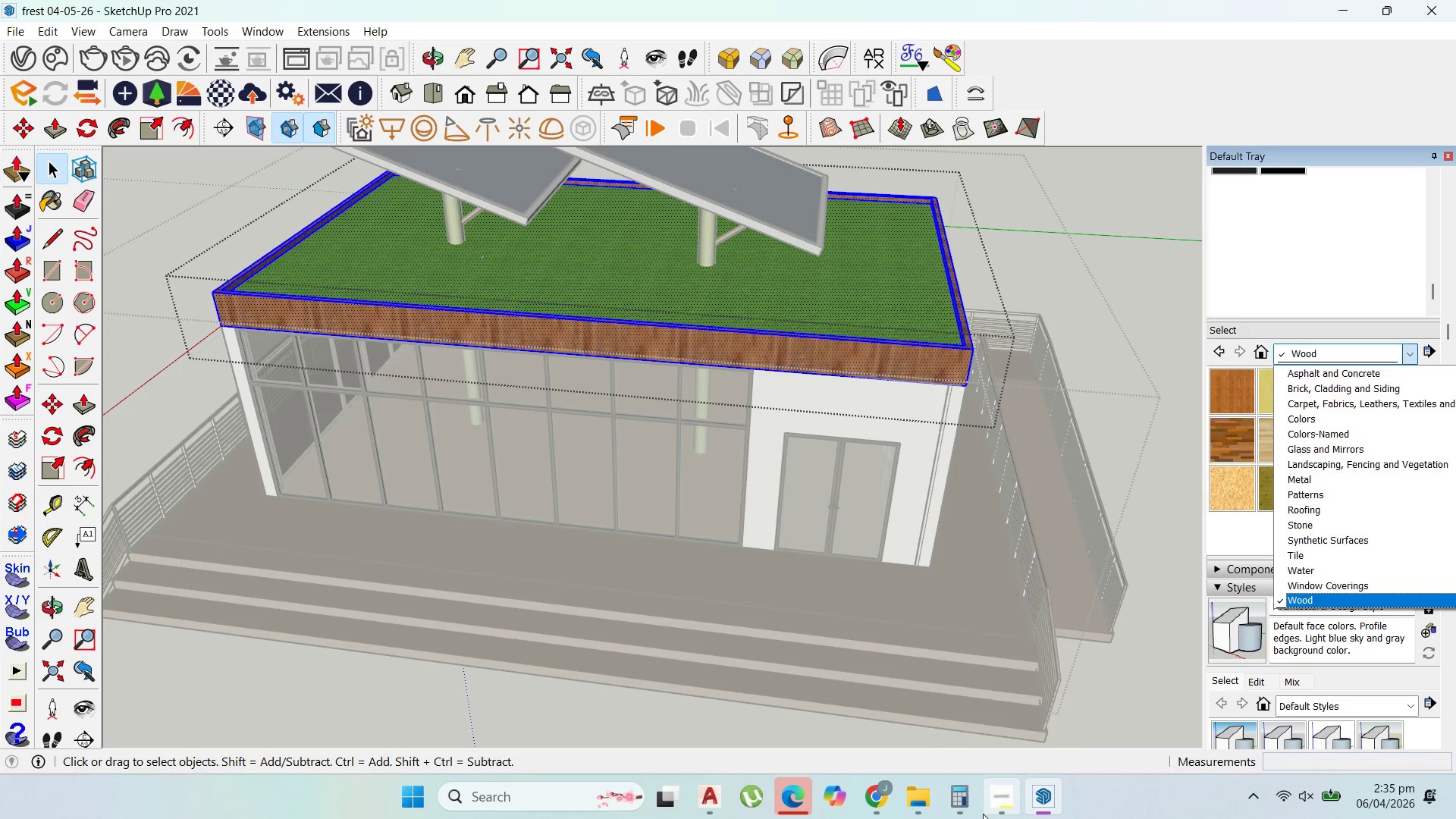 
left_click([977, 812])
 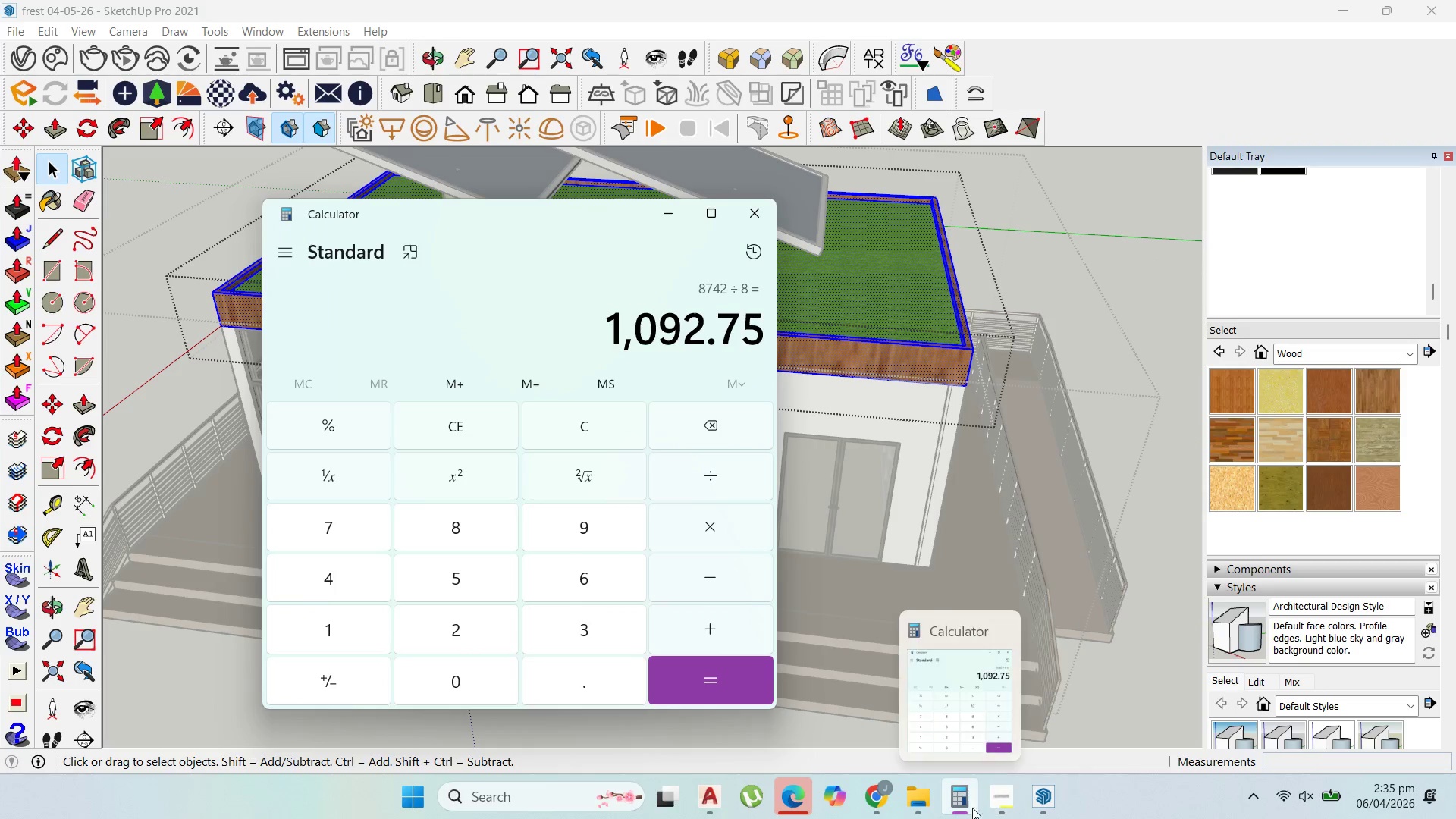 
left_click([965, 804])
 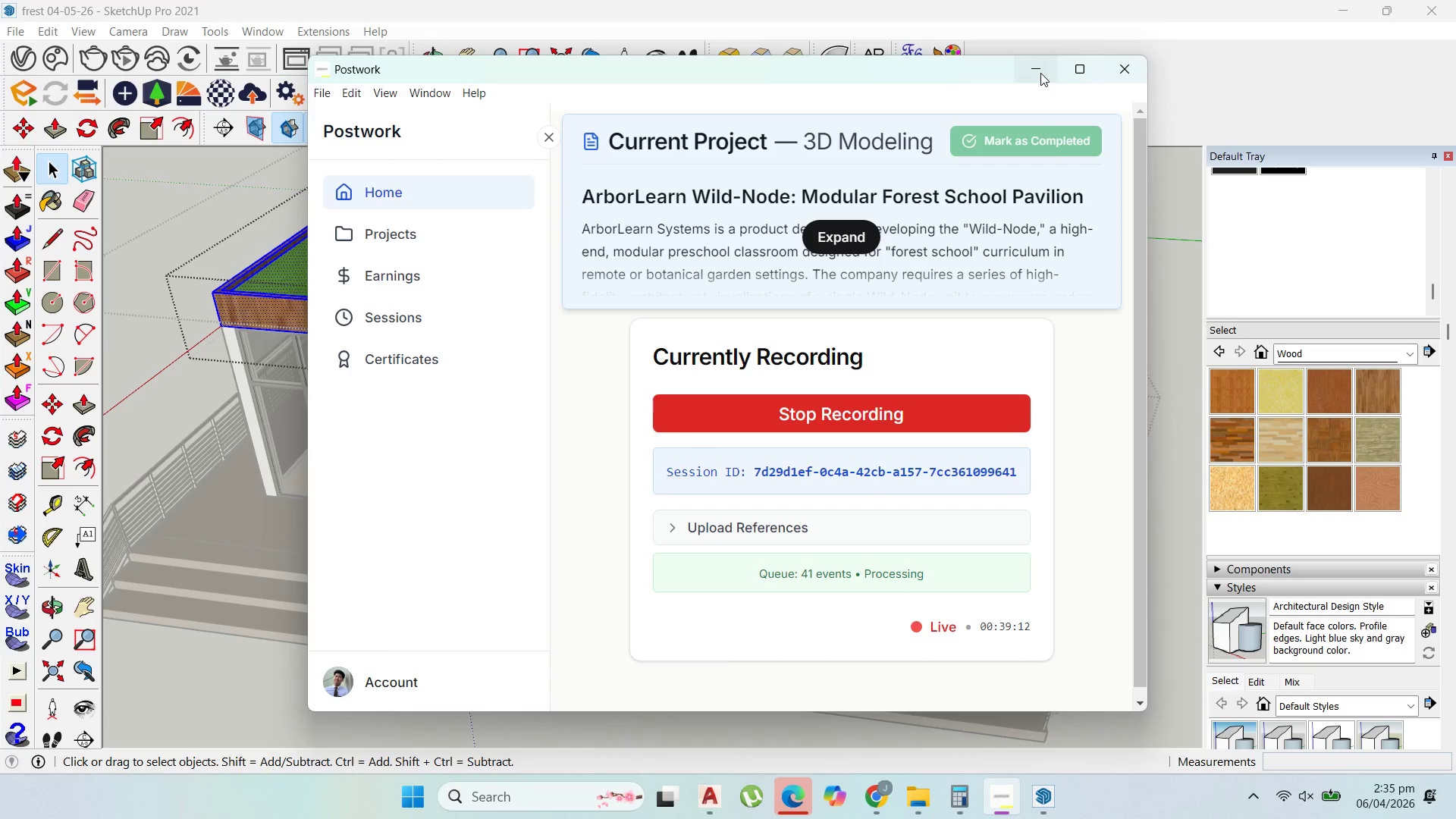 
left_click([1040, 73])
 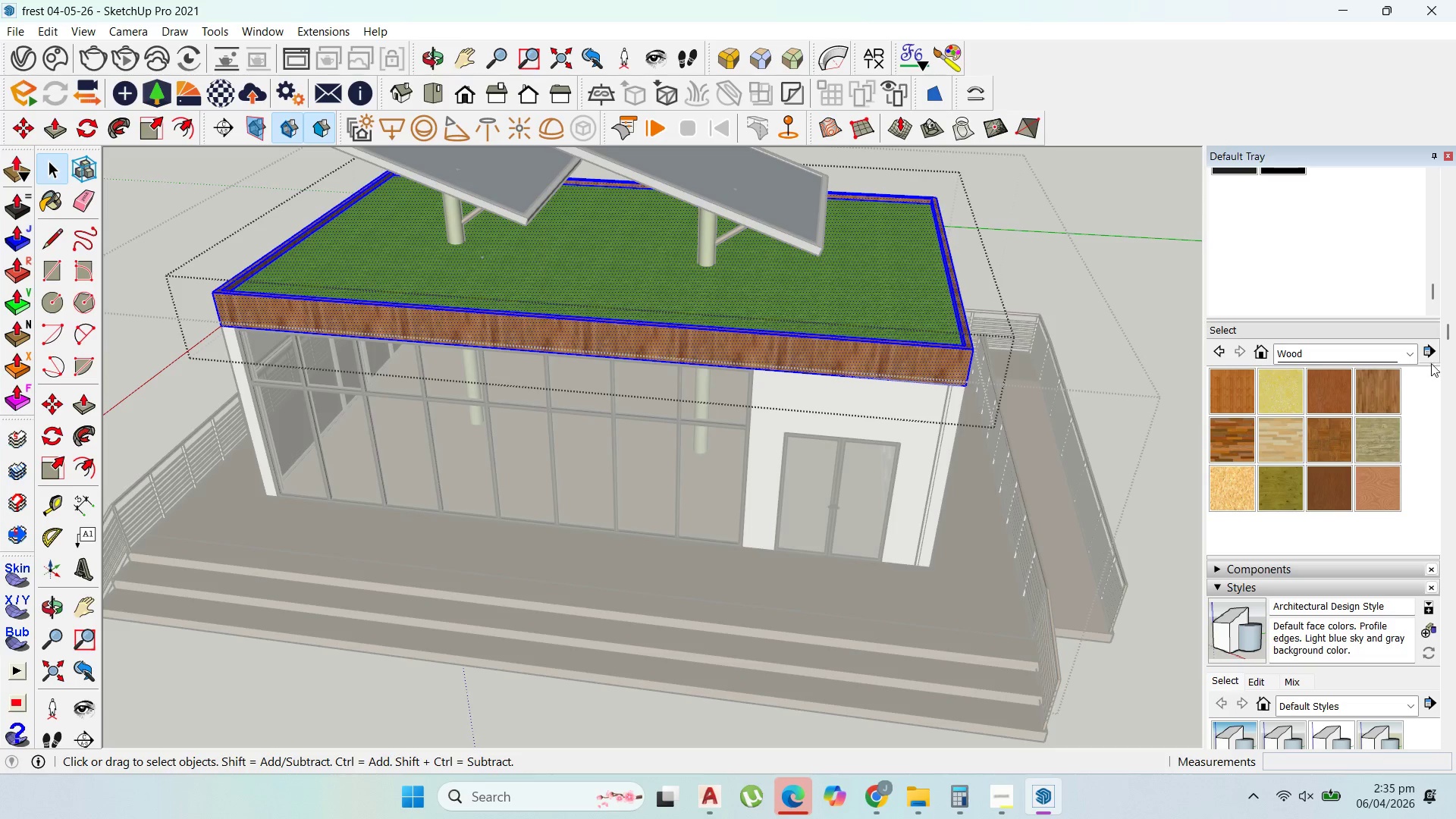 
left_click([1407, 350])
 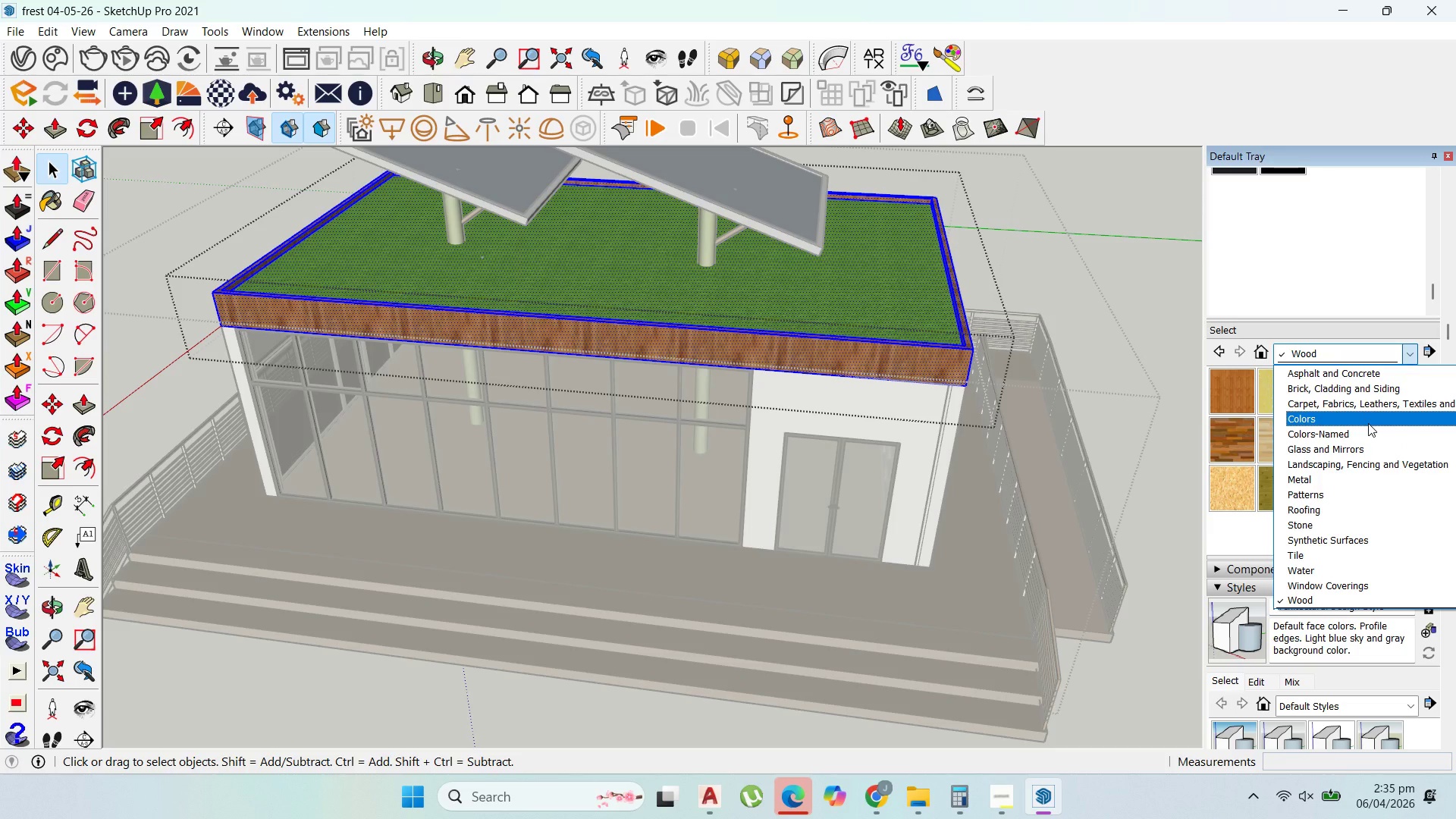 
left_click([1368, 423])
 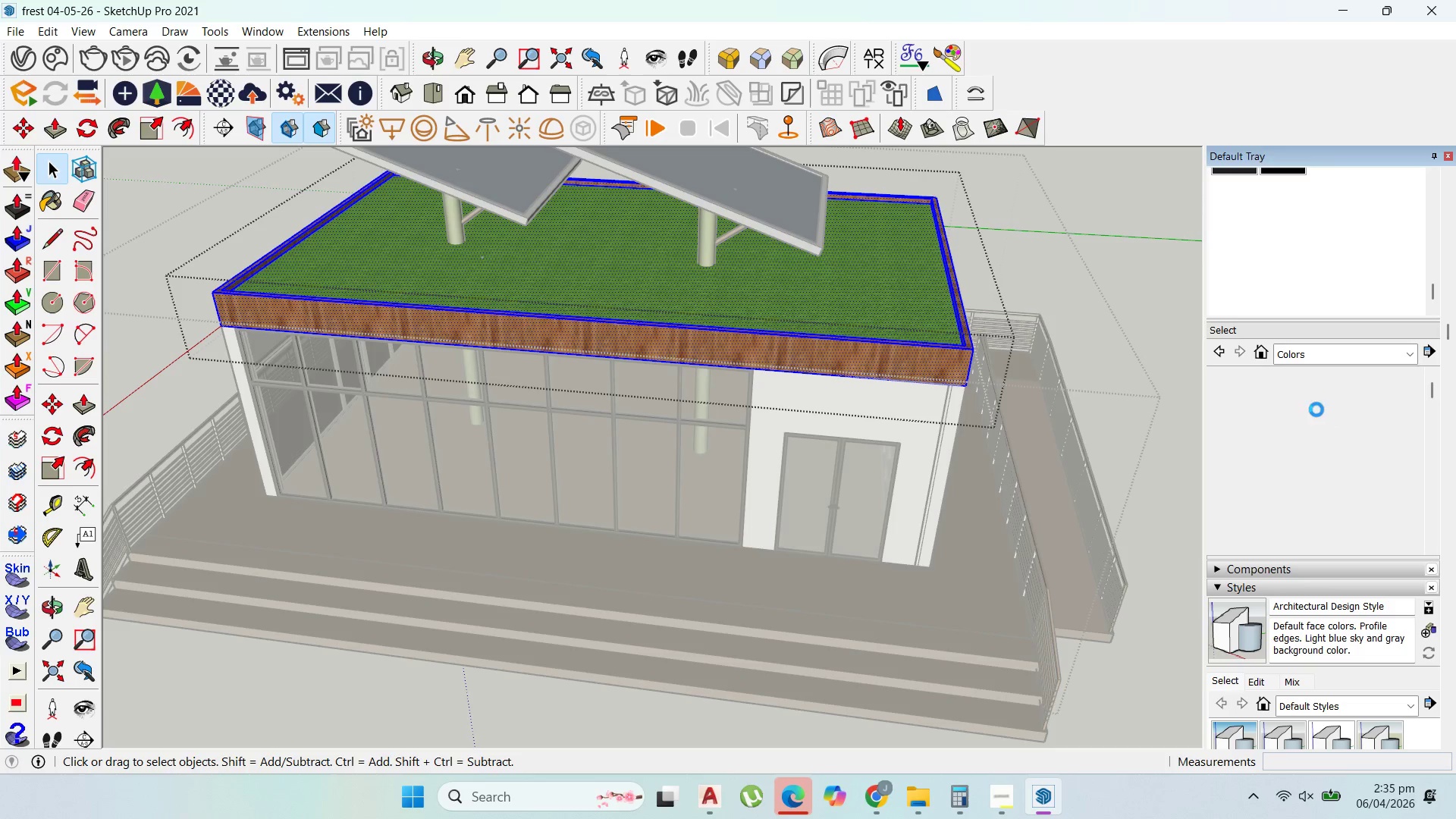 
mouse_move([1293, 397])
 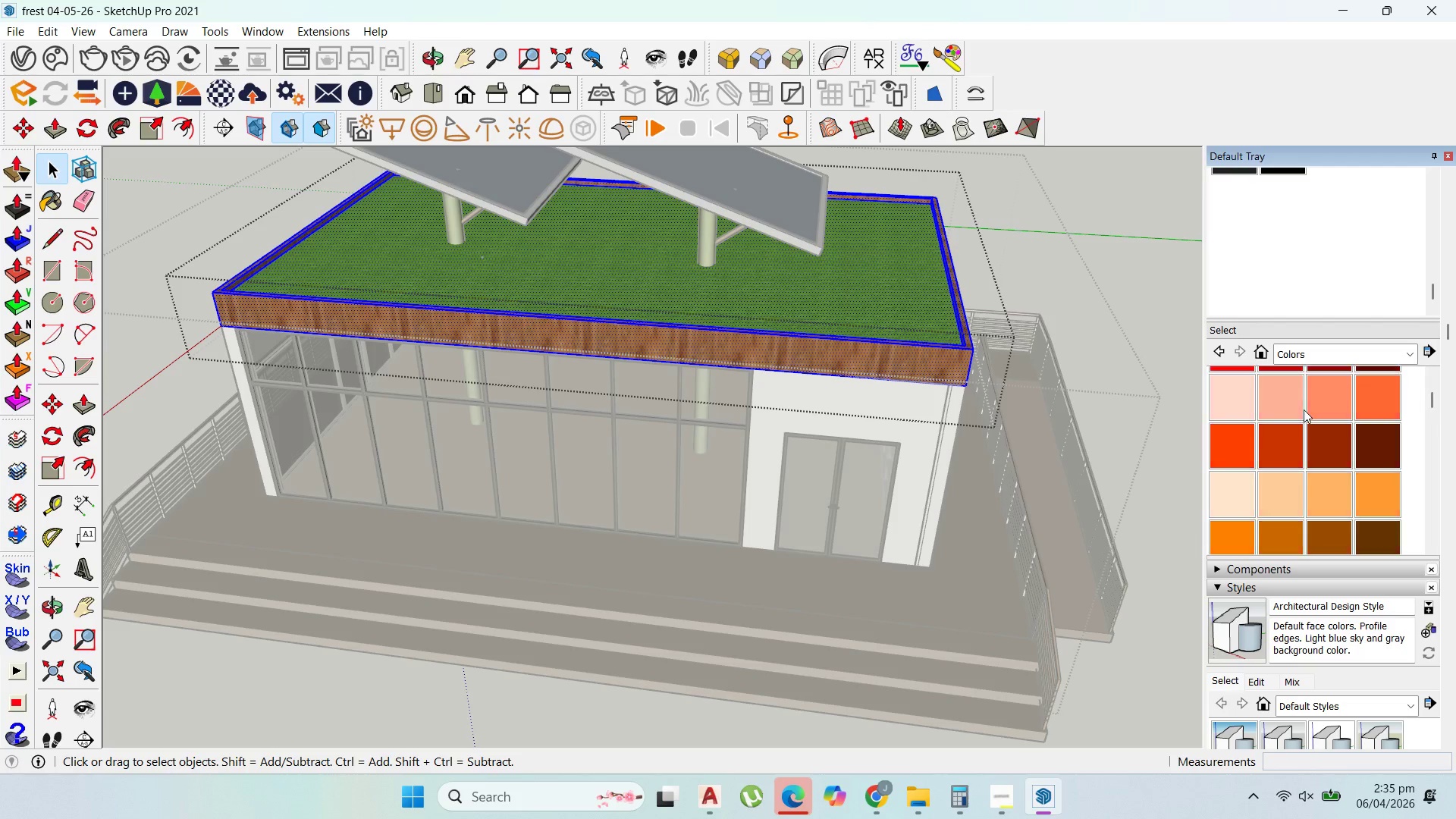 
scroll: coordinate [1281, 458], scroll_direction: down, amount: 14.0
 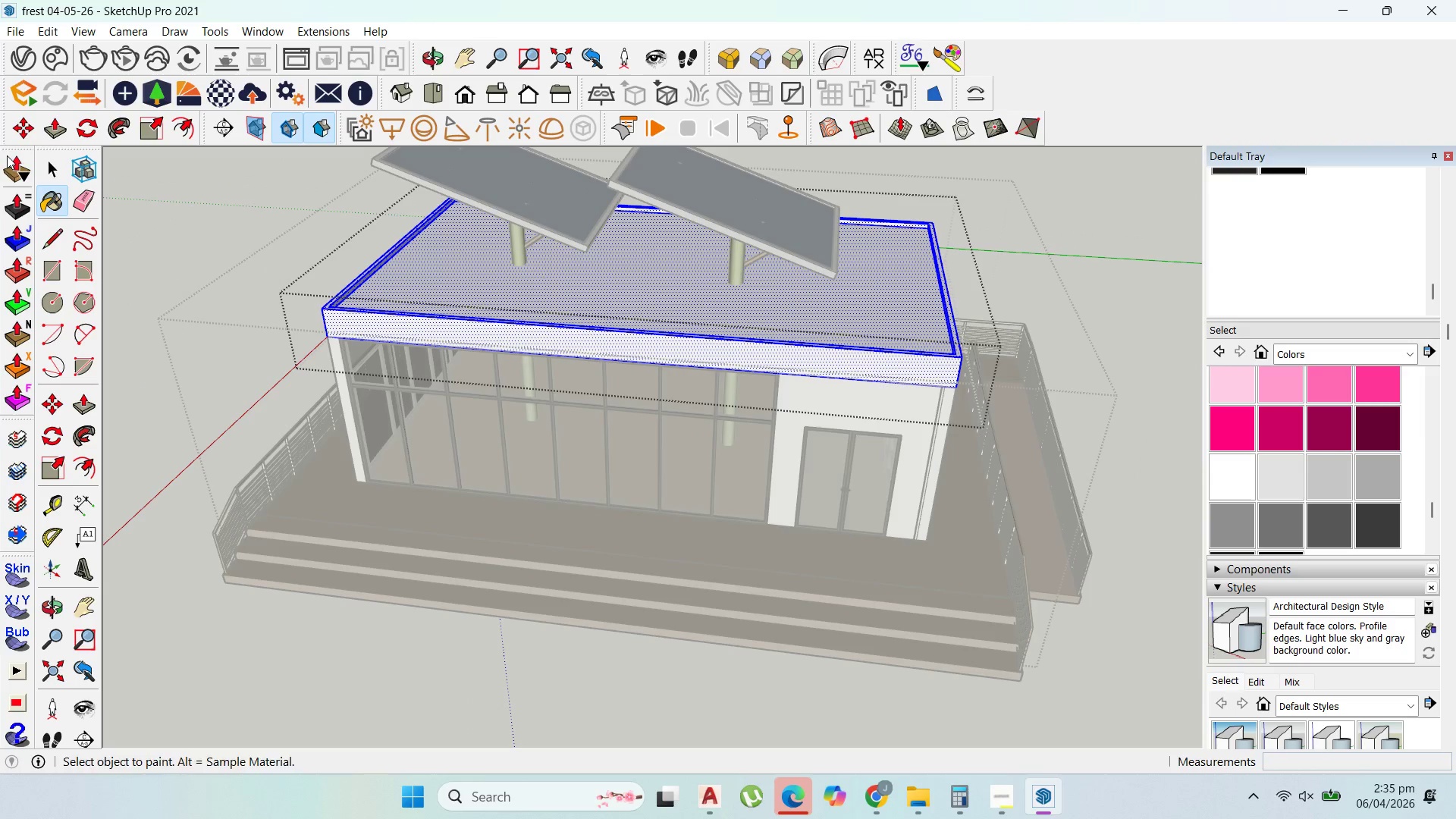 
left_click([56, 158])
 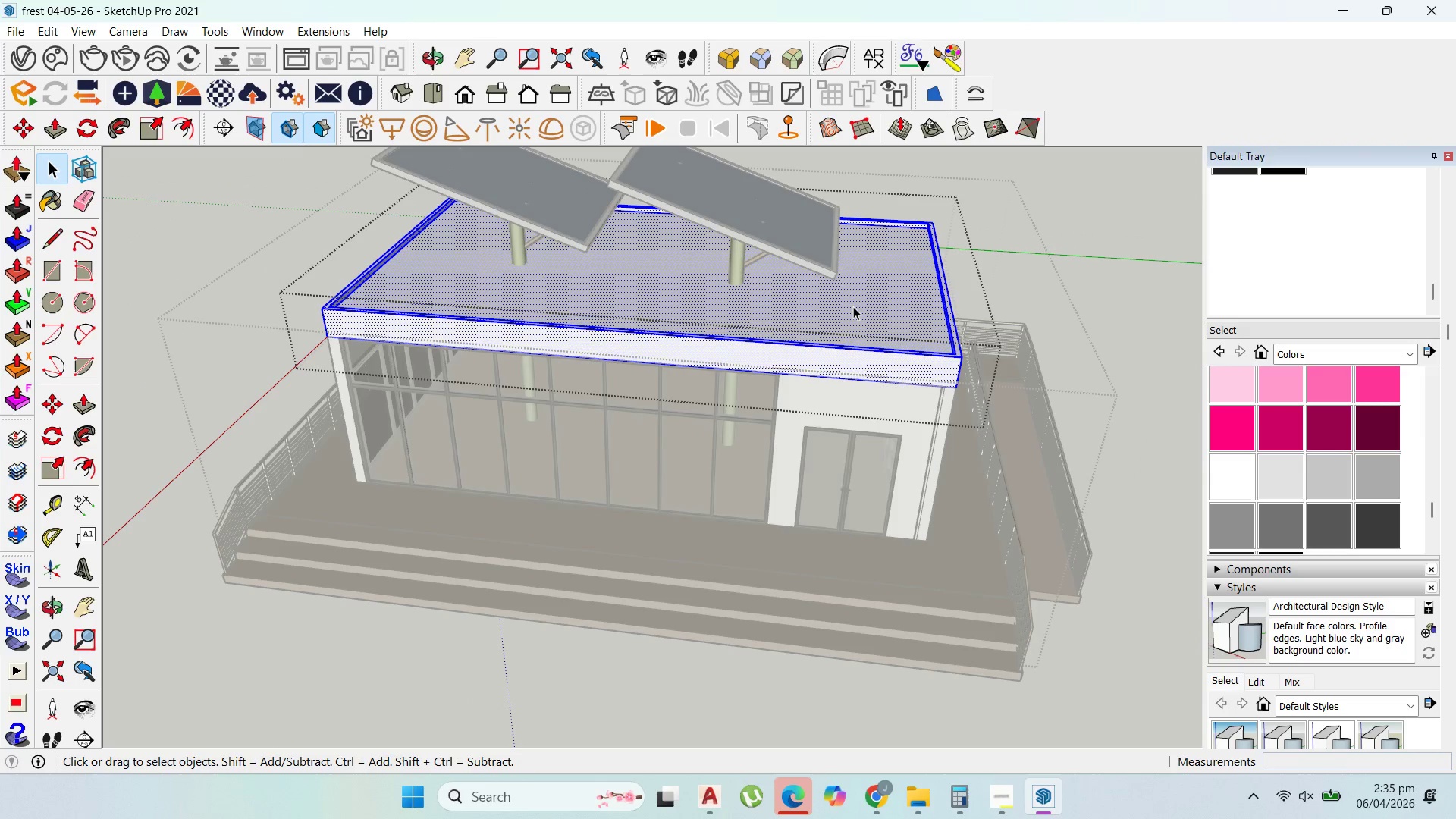 
left_click([853, 306])
 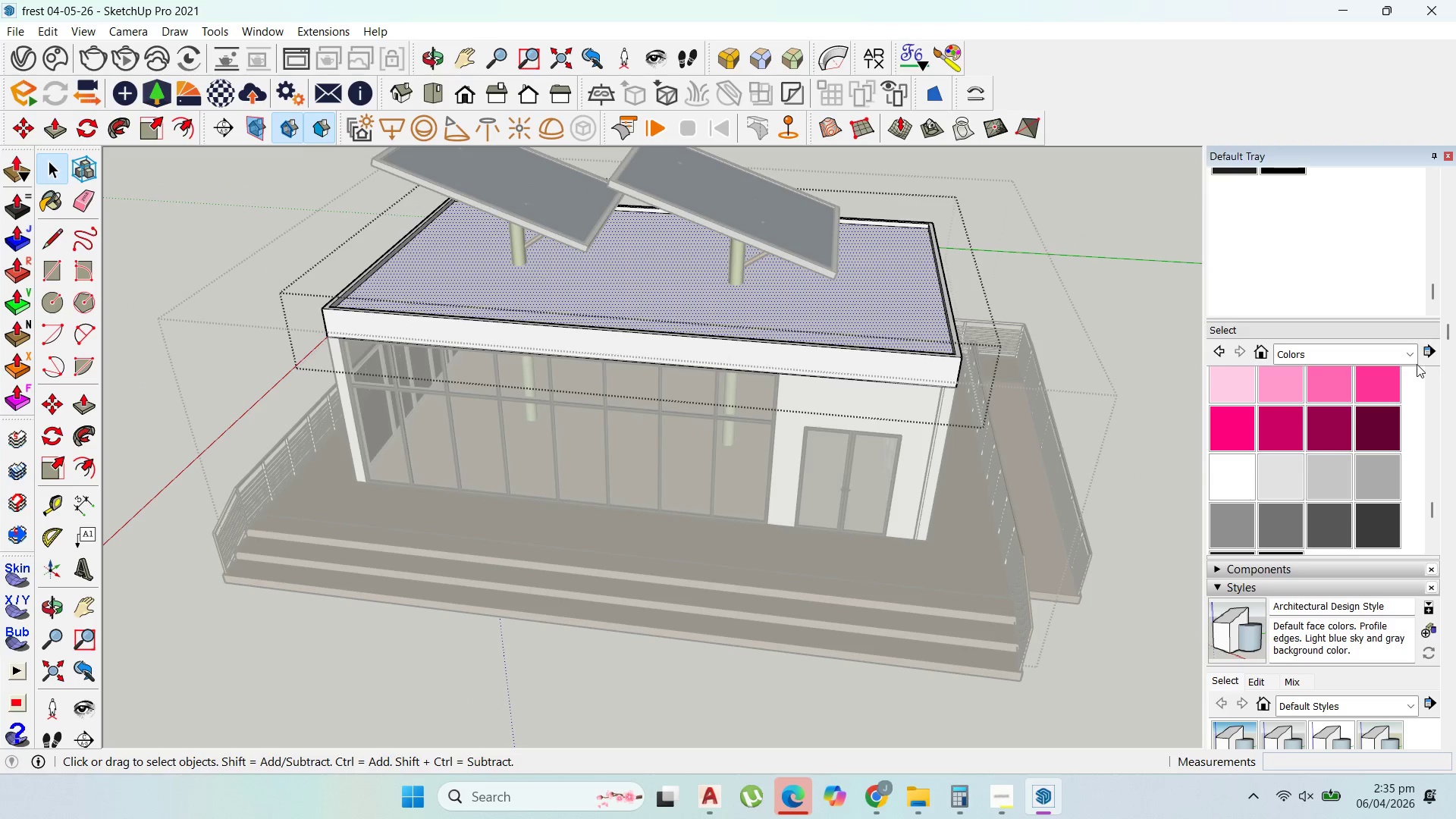 
left_click([1413, 355])
 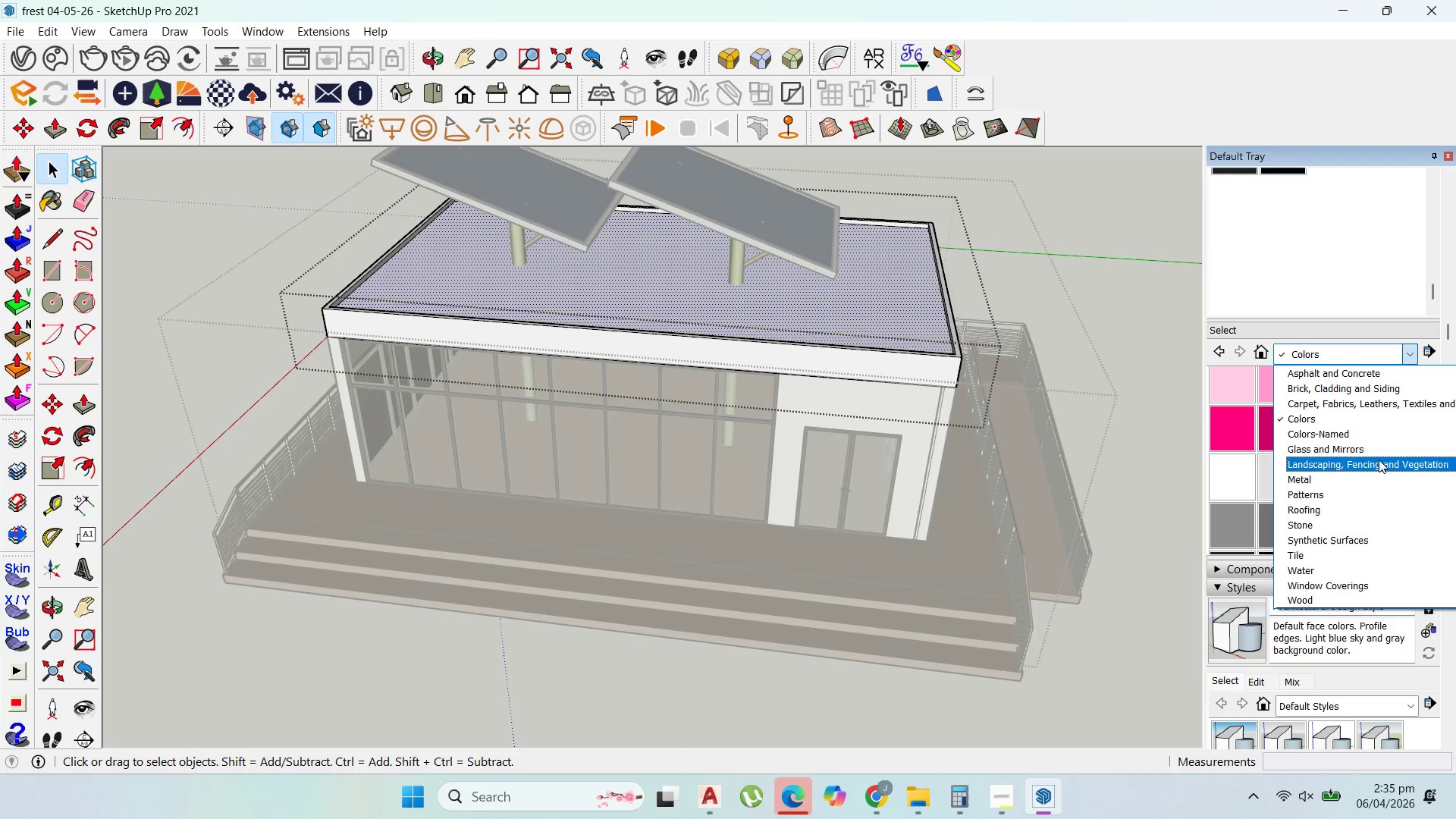 
left_click([1379, 460])
 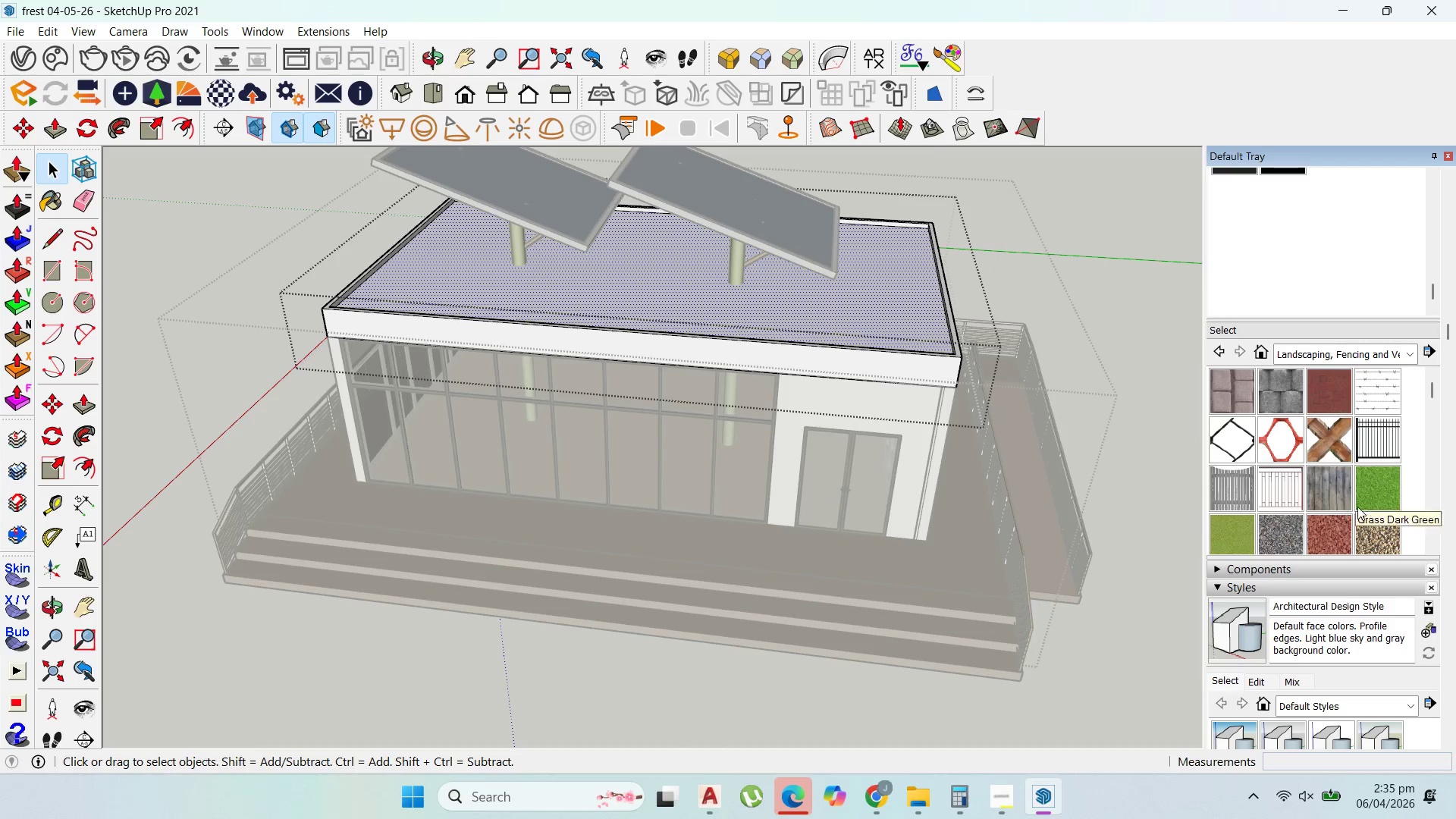 
left_click([1366, 502])
 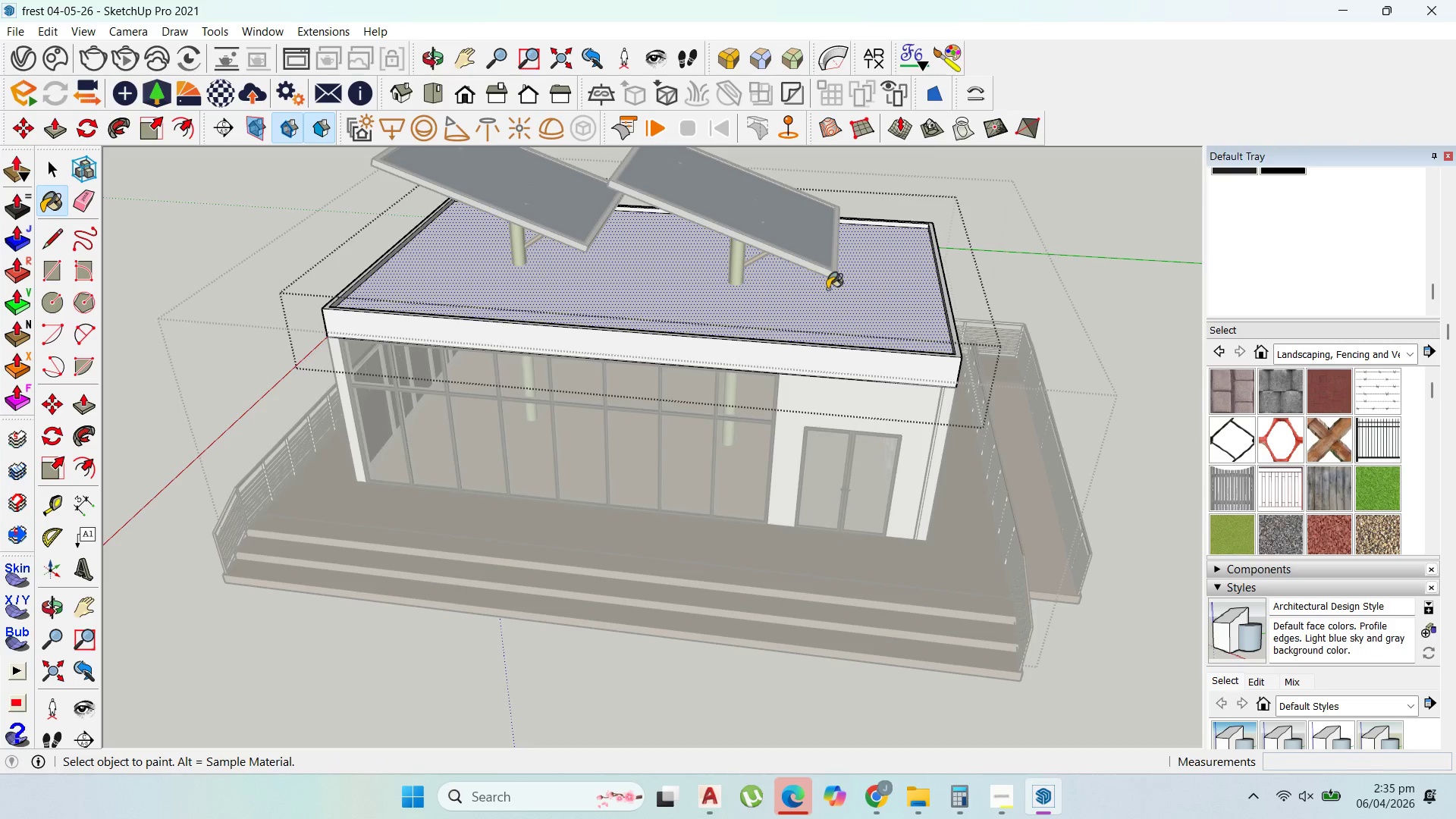 
left_click([830, 289])
 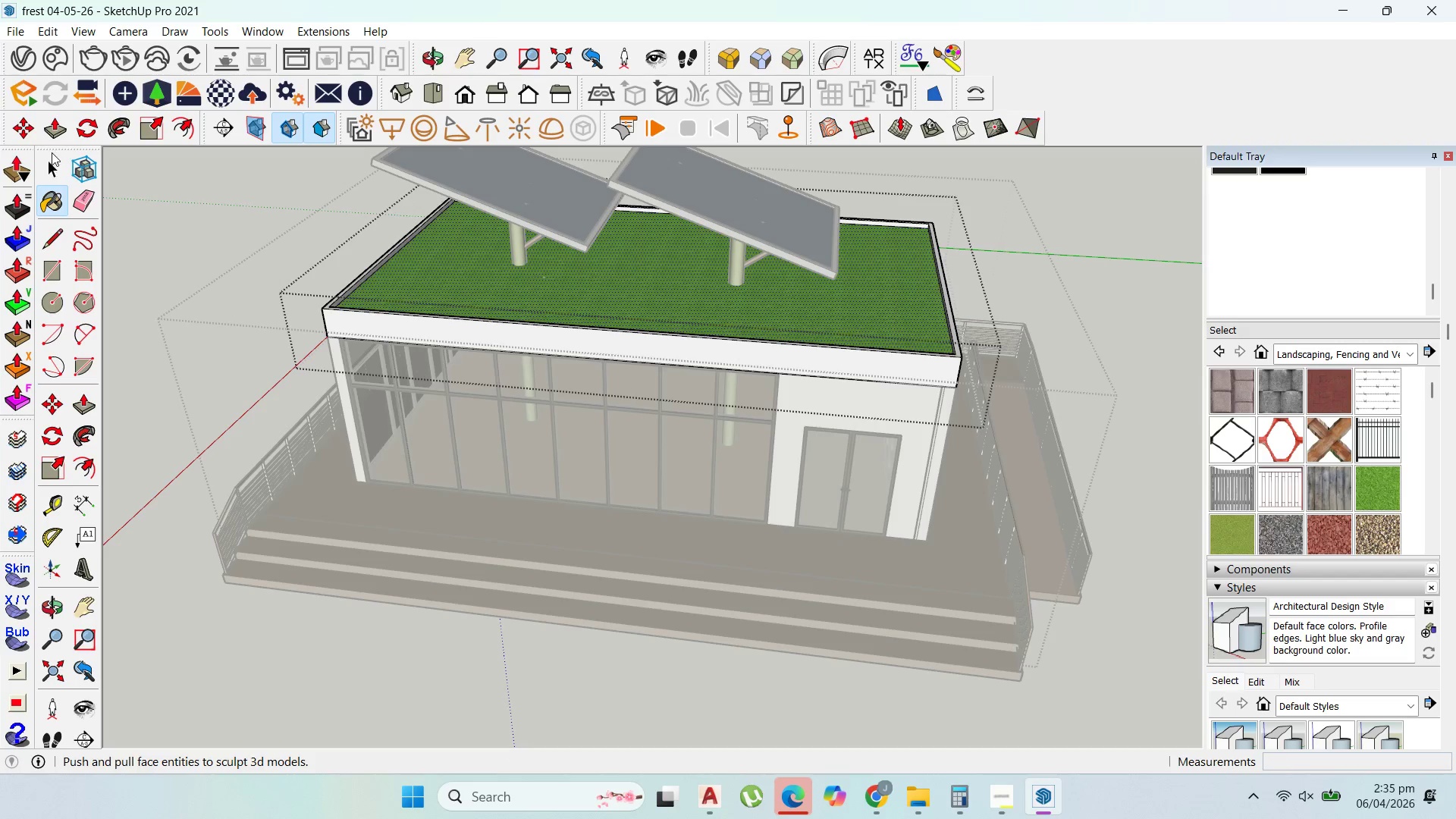 
left_click([58, 163])
 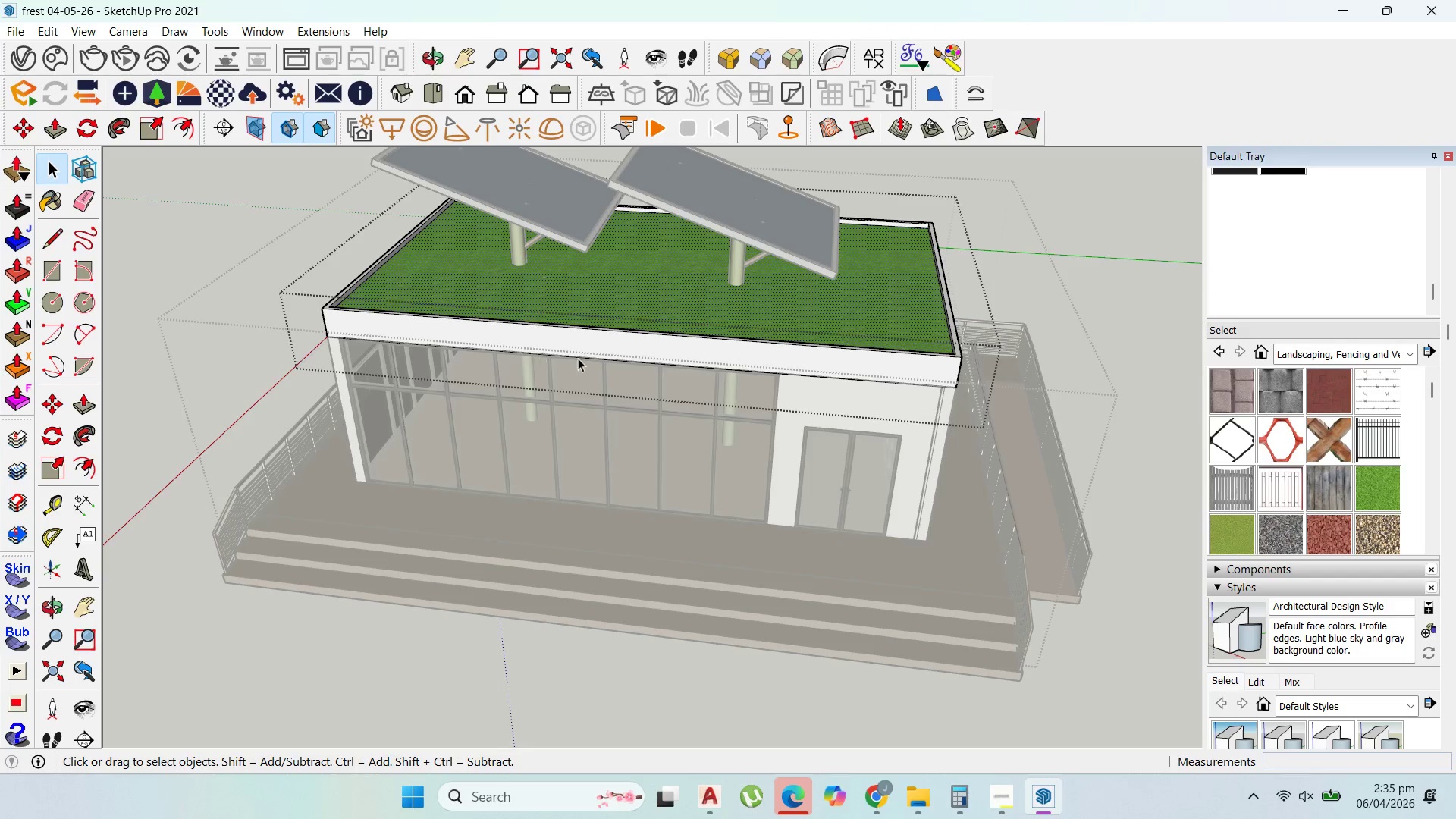 
key(Escape)
 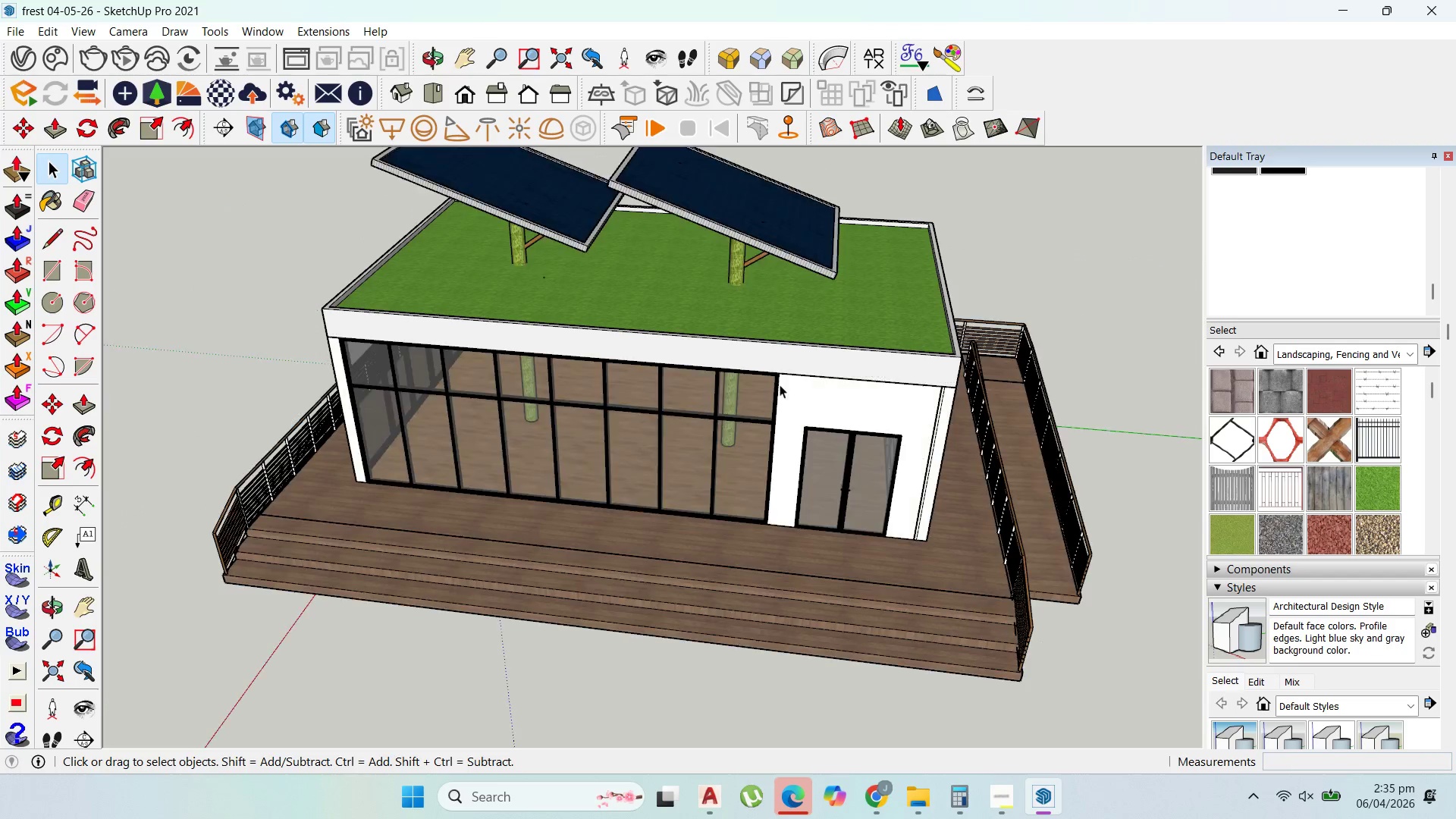 
key(Escape)
 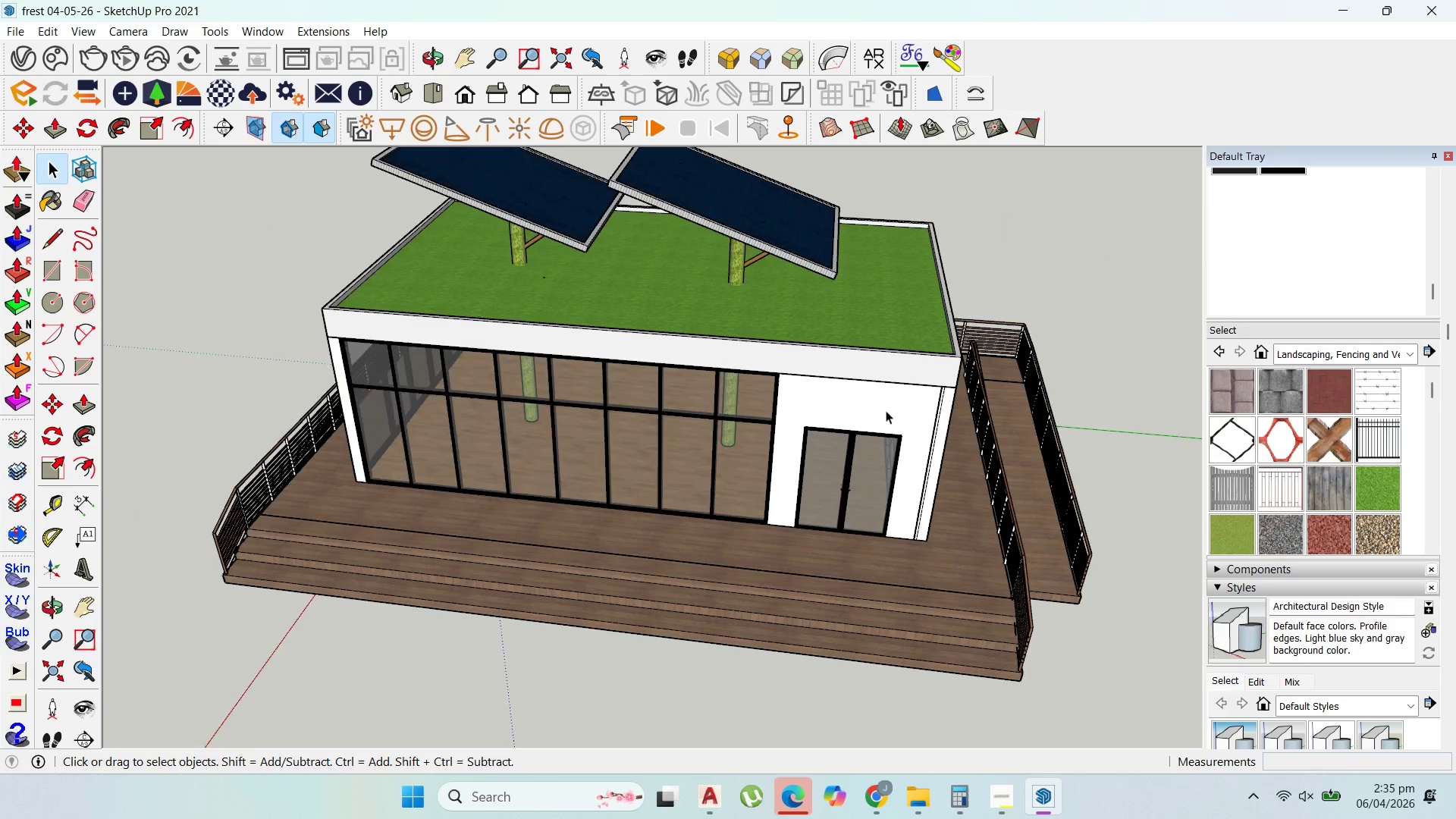 
key(Escape)
 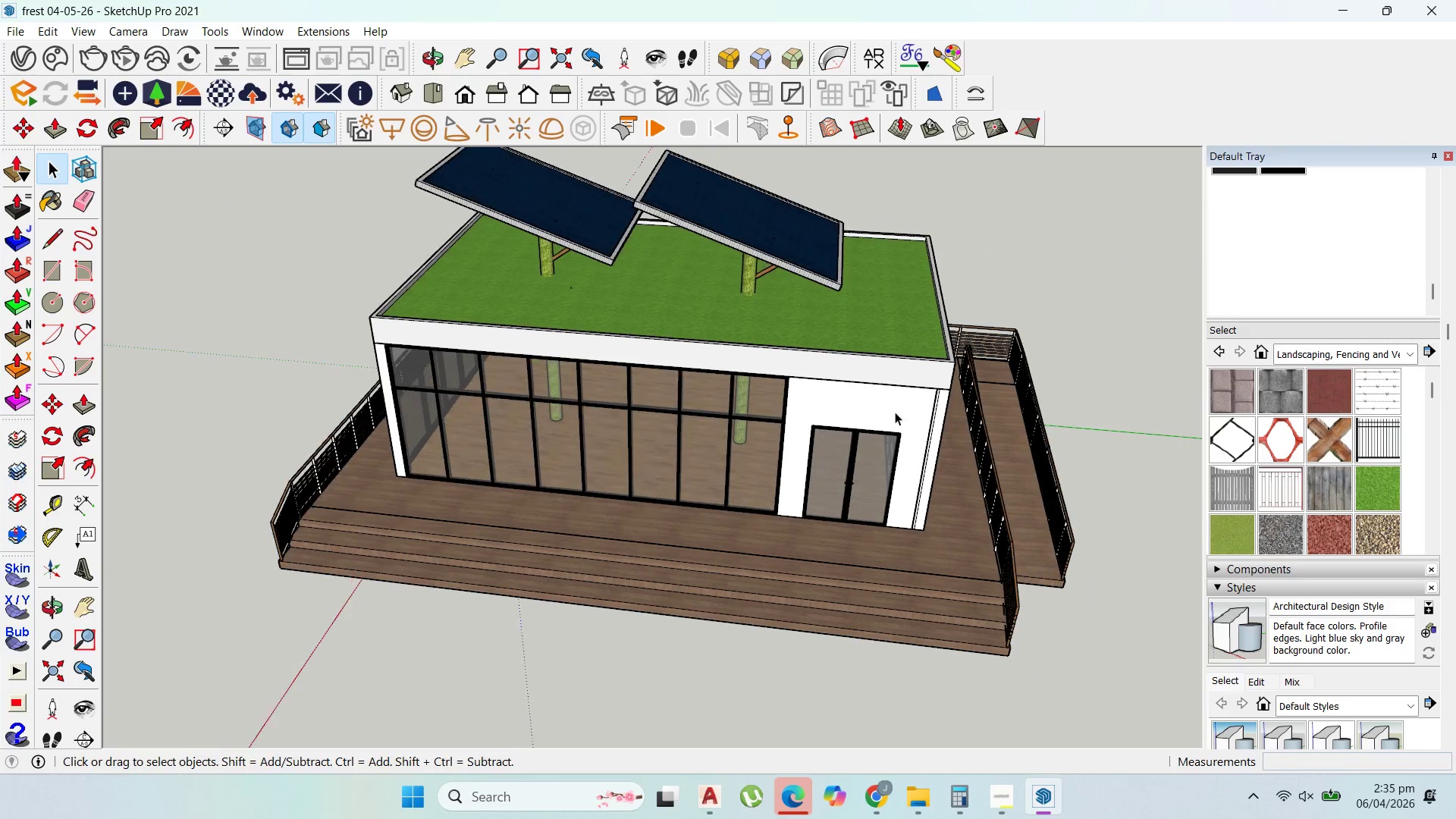 
scroll: coordinate [896, 413], scroll_direction: down, amount: 1.0
 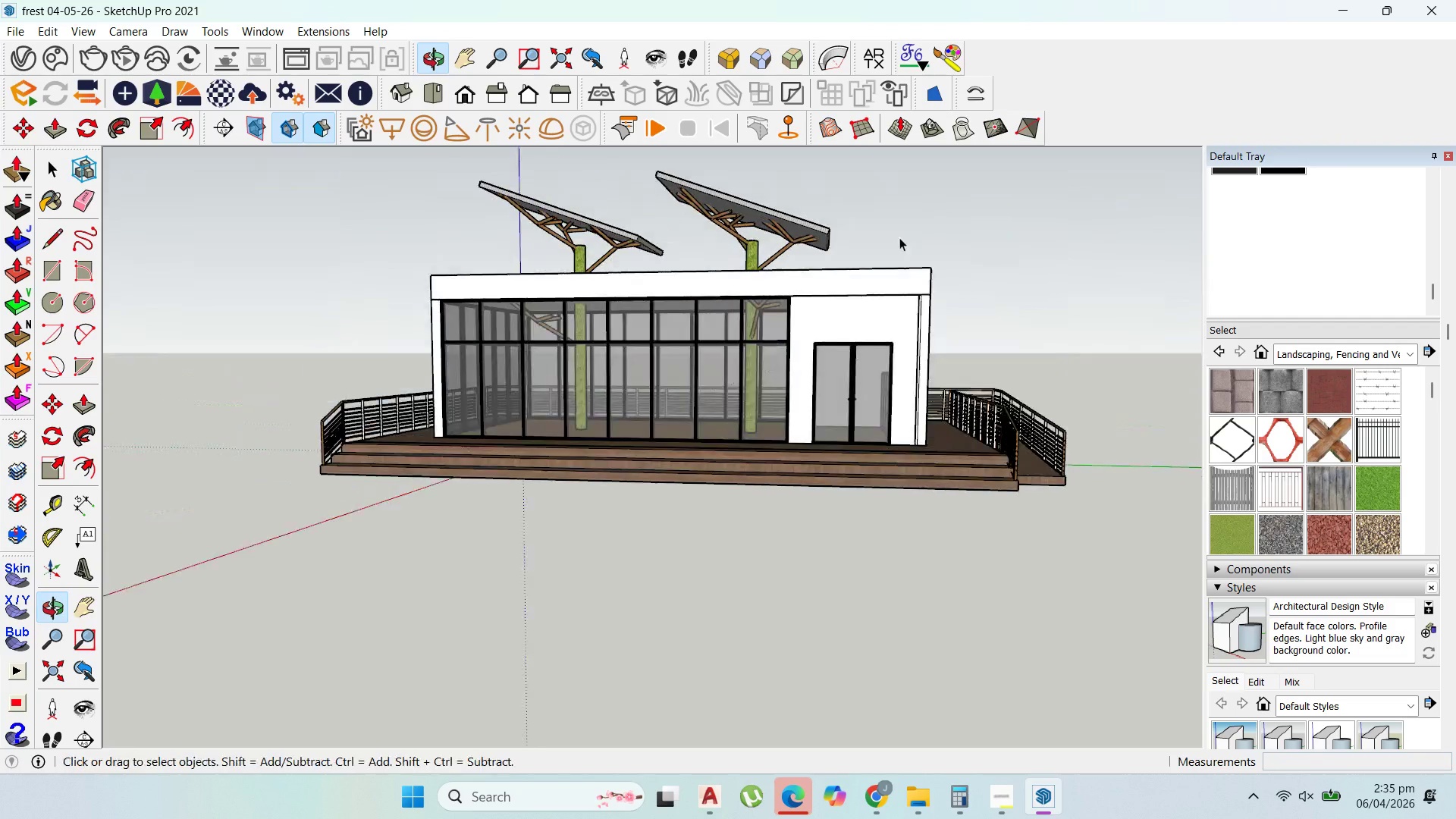 
scroll: coordinate [1369, 253], scroll_direction: up, amount: 22.0
 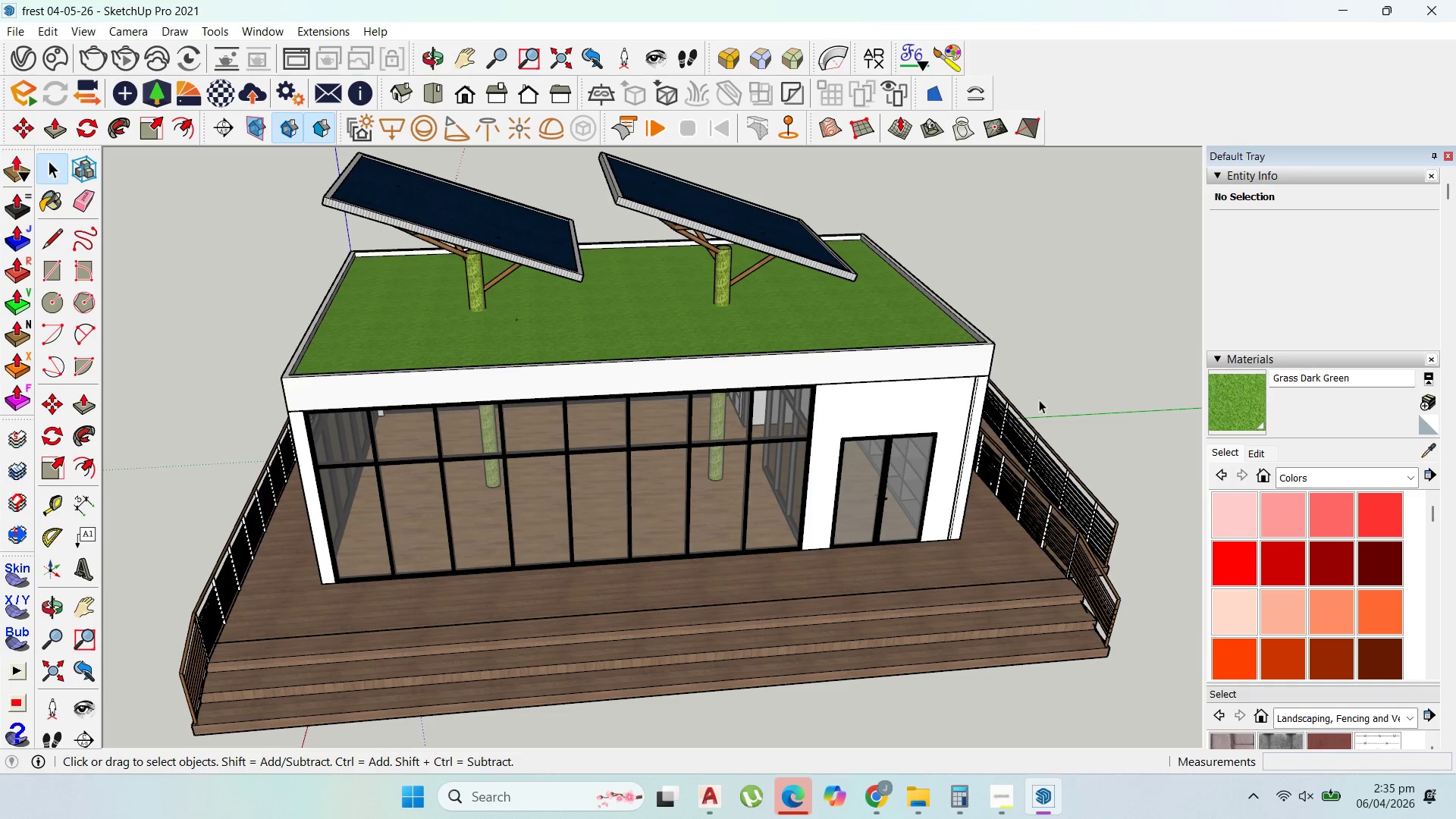 
left_click([912, 406])
 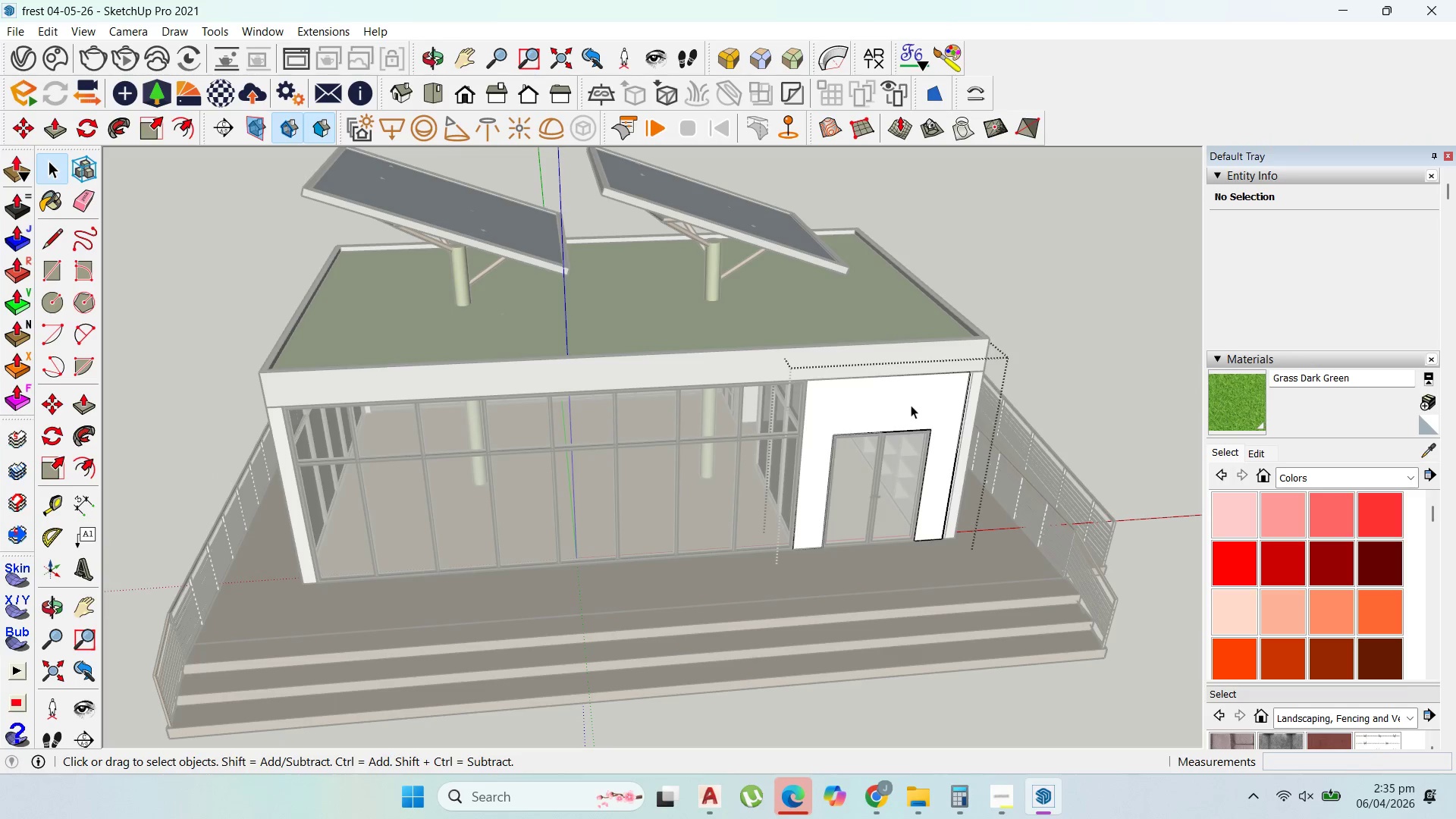 
scroll: coordinate [912, 414], scroll_direction: none, amount: 0.0
 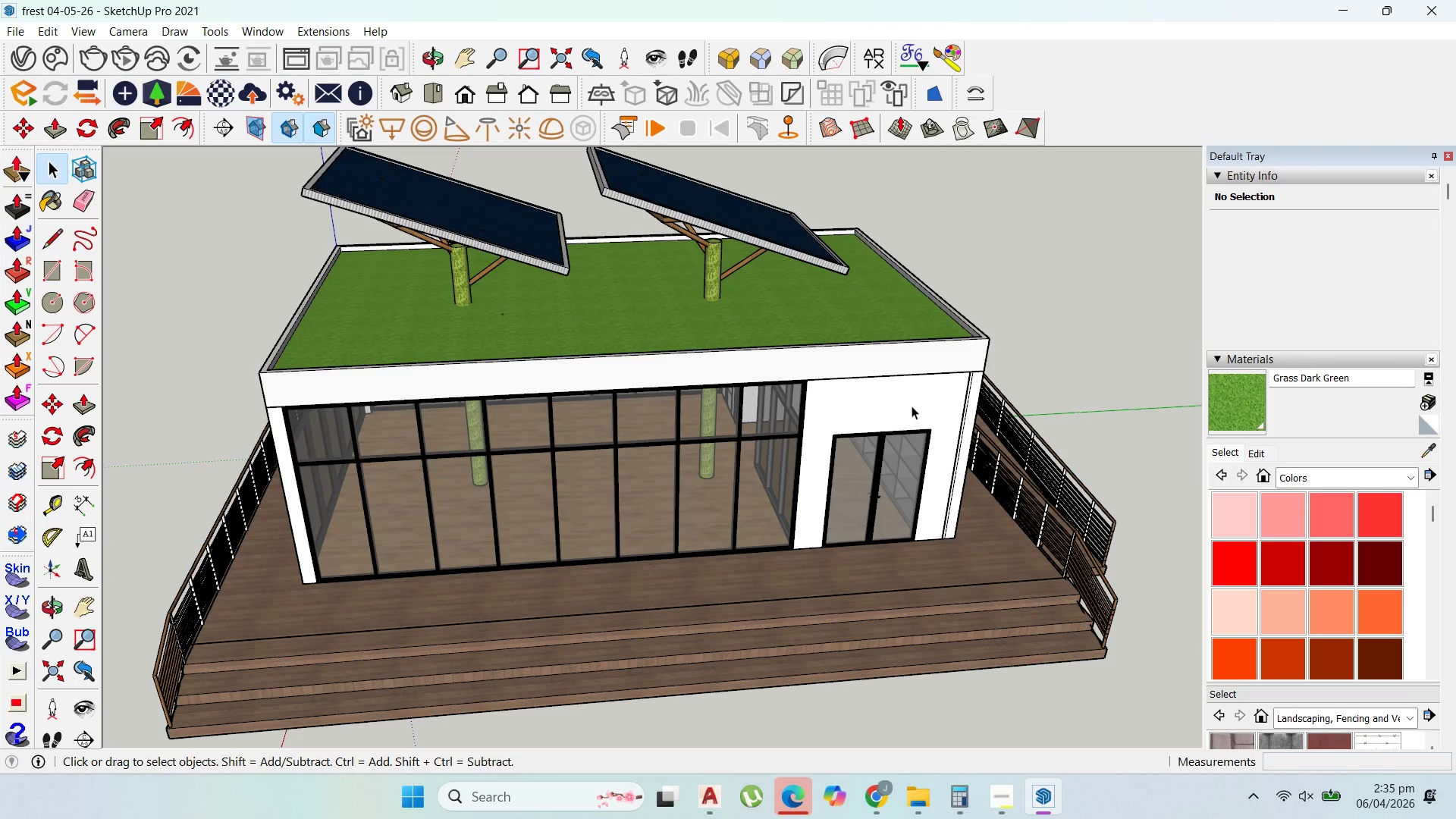 
triple_click([911, 405])
 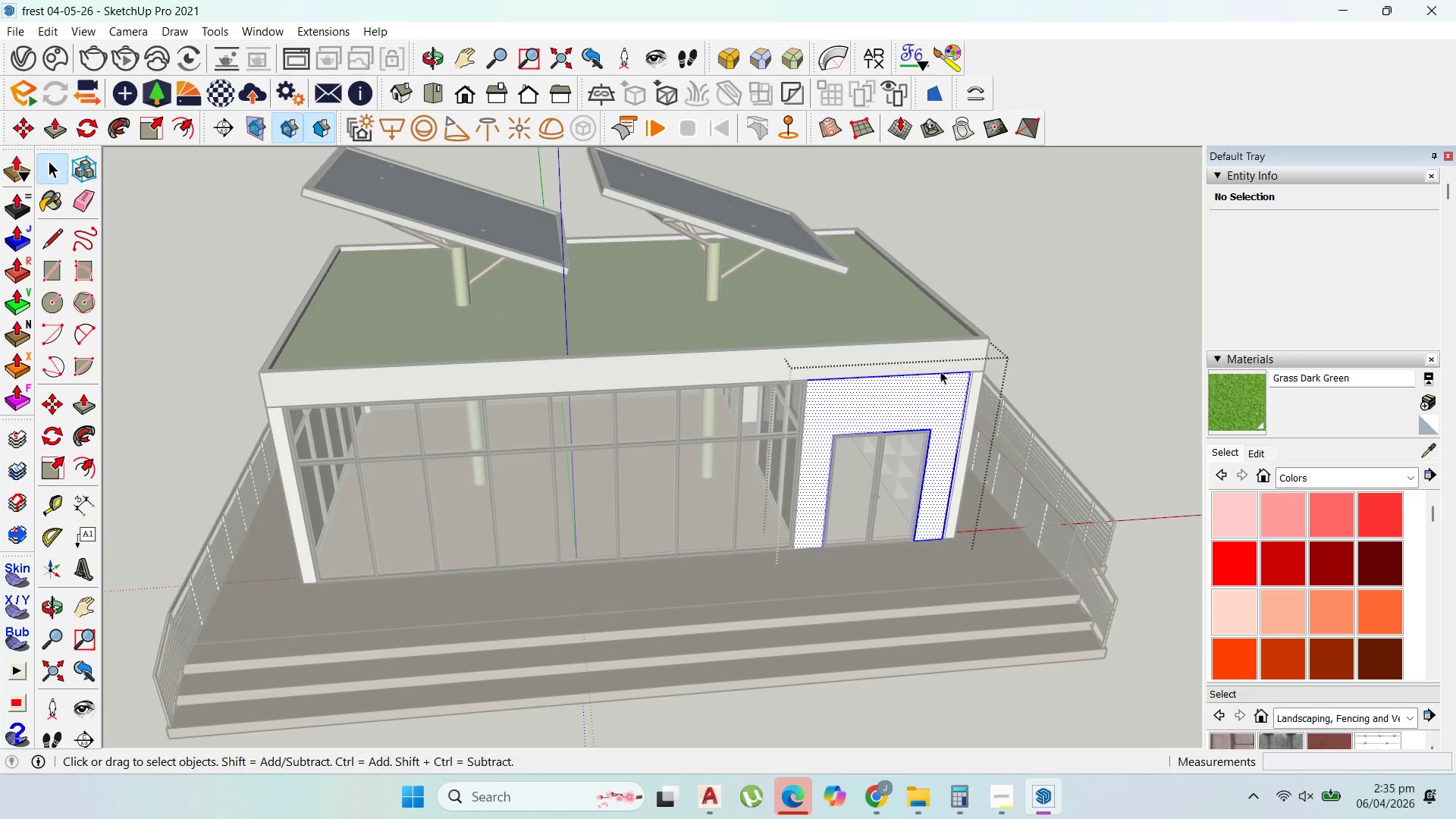 
key(Escape)
 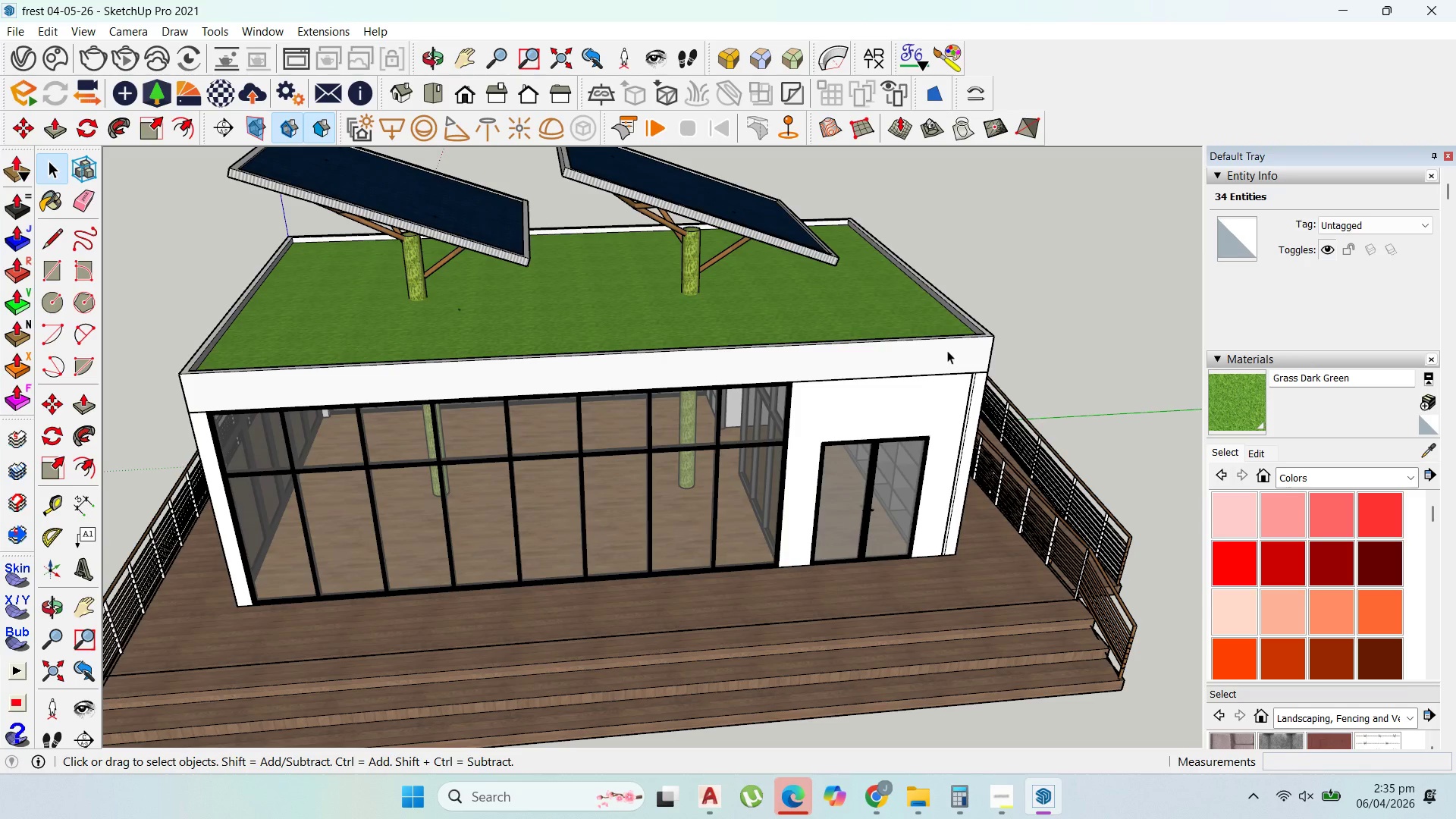 
key(Escape)
 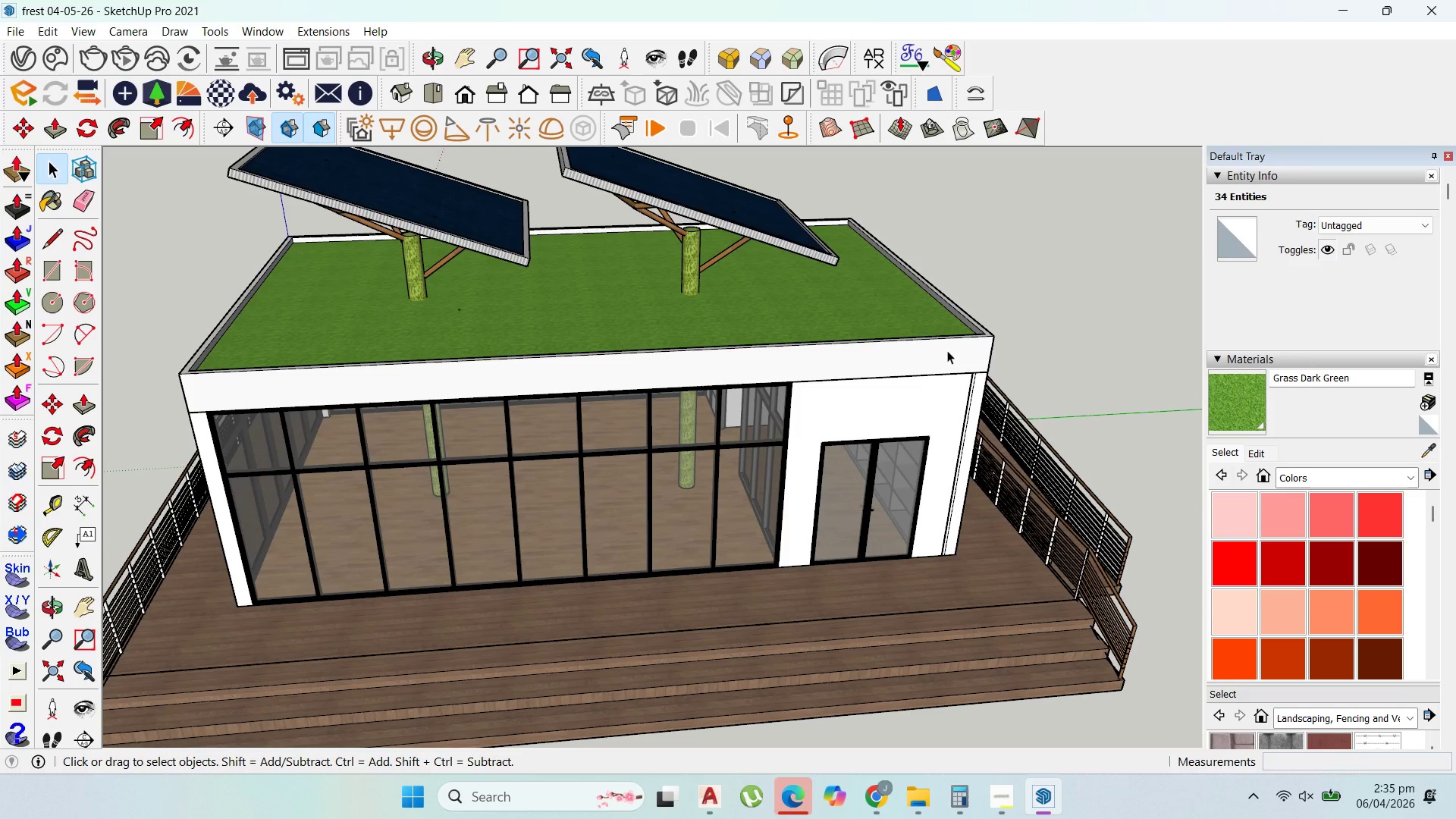 
key(Escape)
 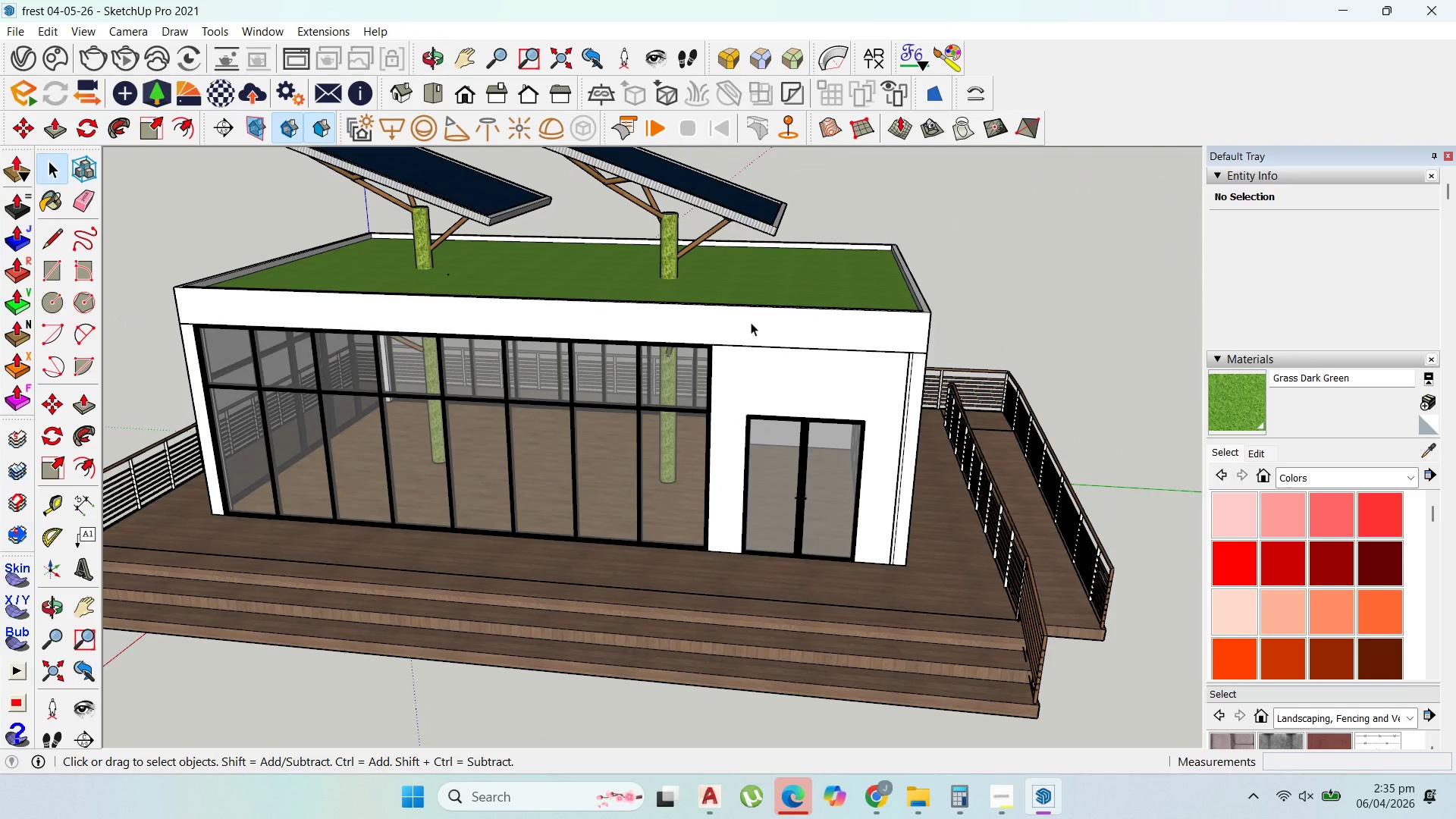 
scroll: coordinate [947, 362], scroll_direction: up, amount: 1.0
 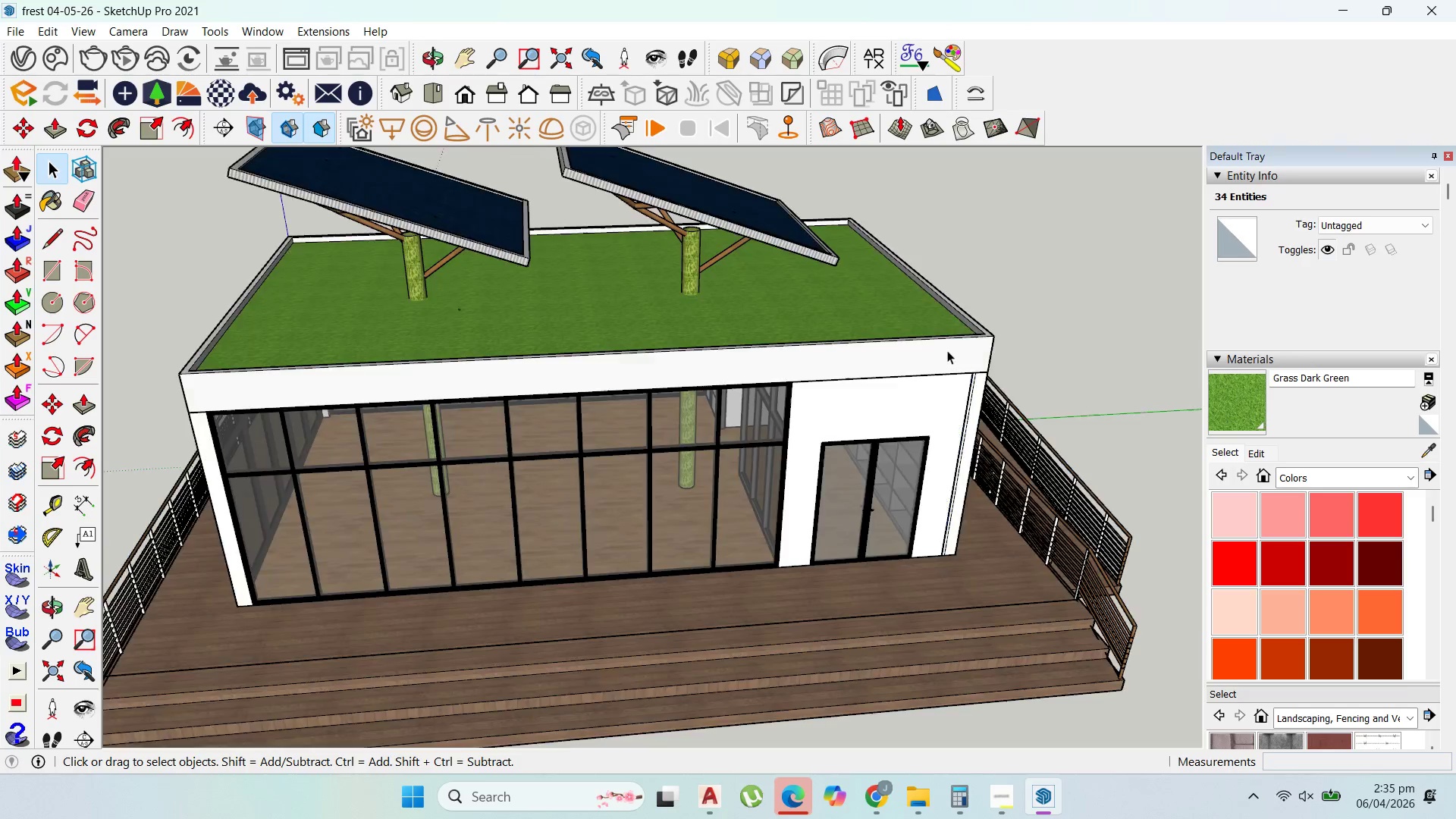 
scroll: coordinate [801, 412], scroll_direction: down, amount: 5.0
 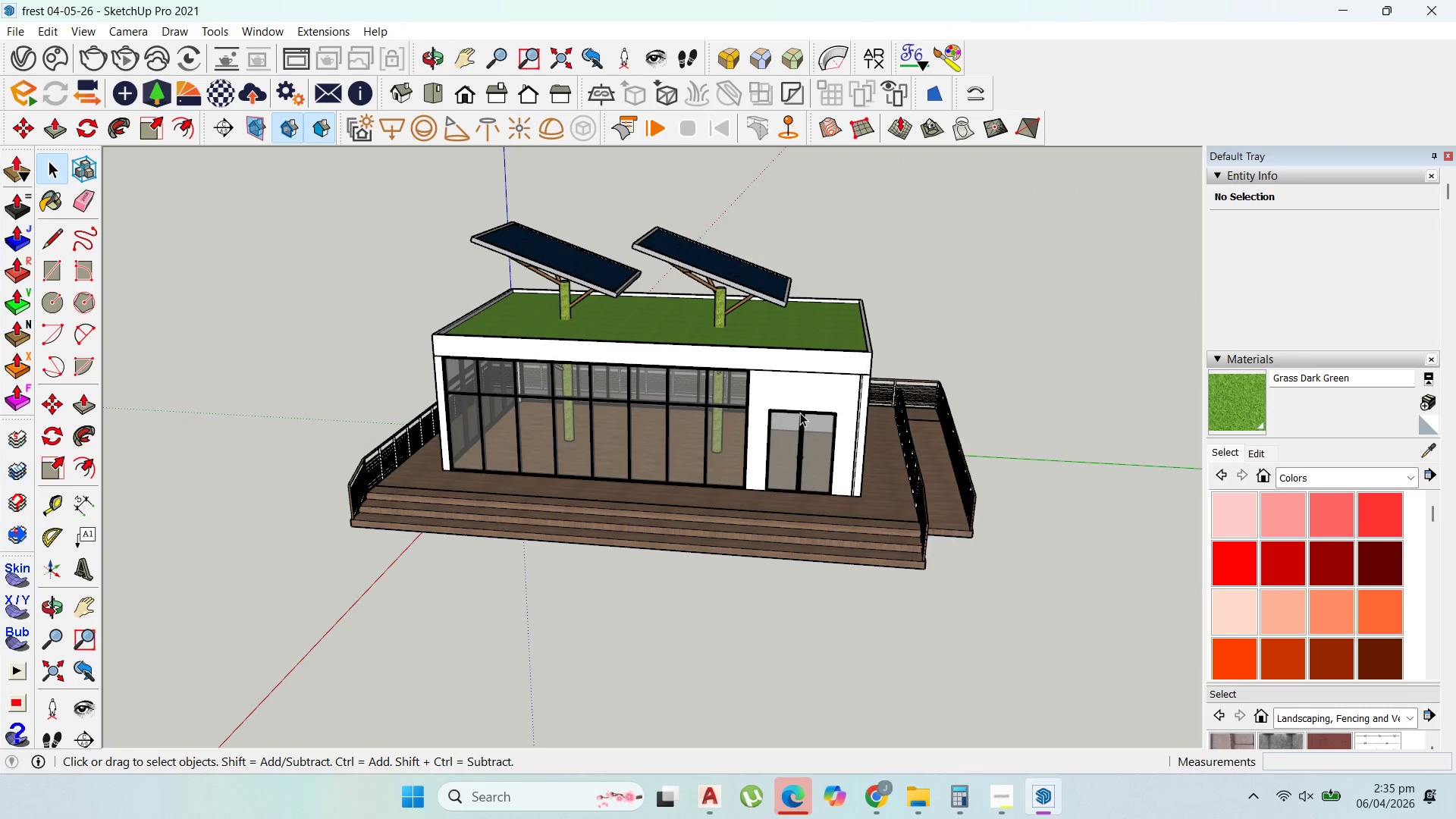 
scroll: coordinate [819, 434], scroll_direction: up, amount: 22.0
 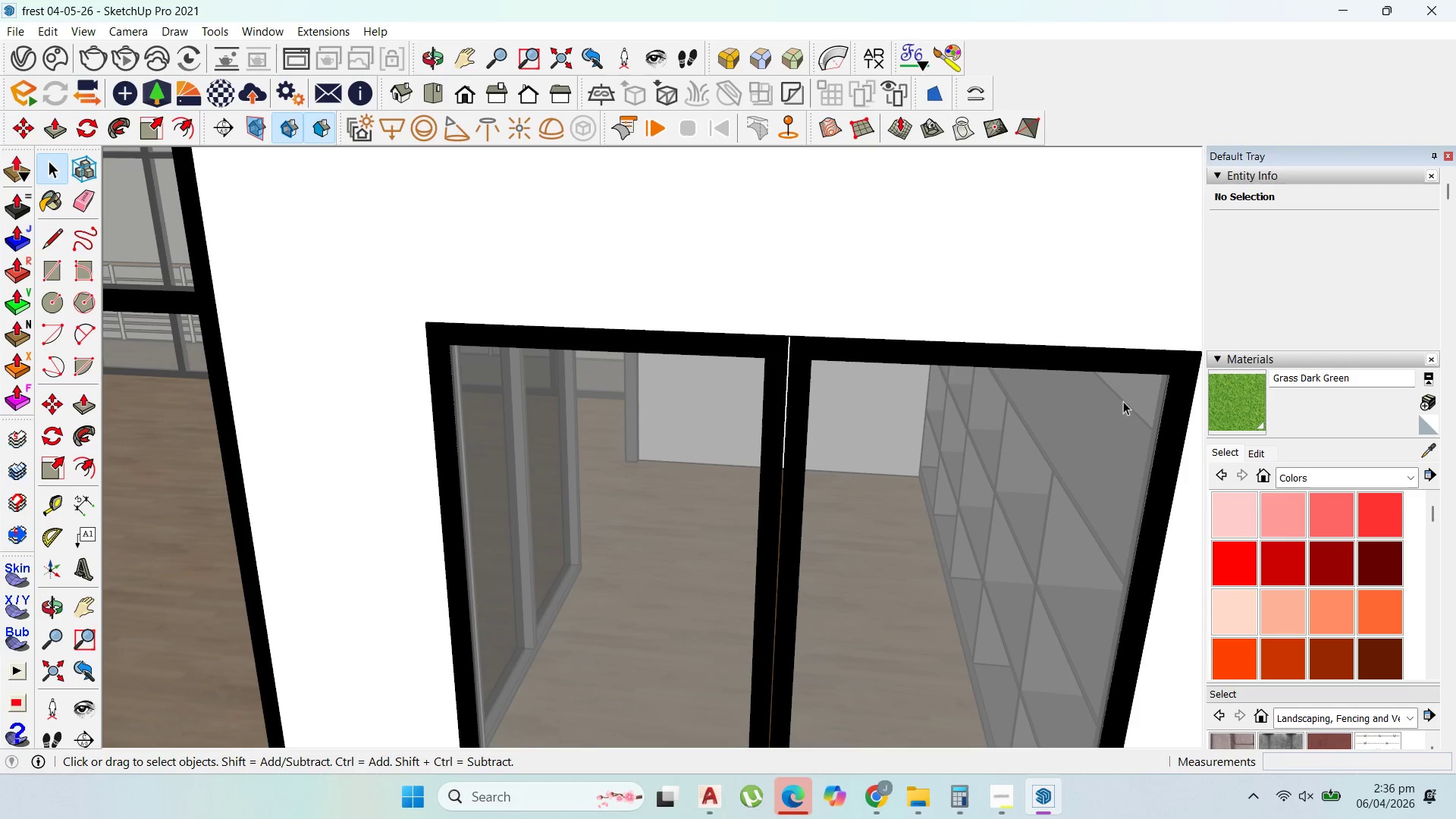 
left_click([965, 250])
 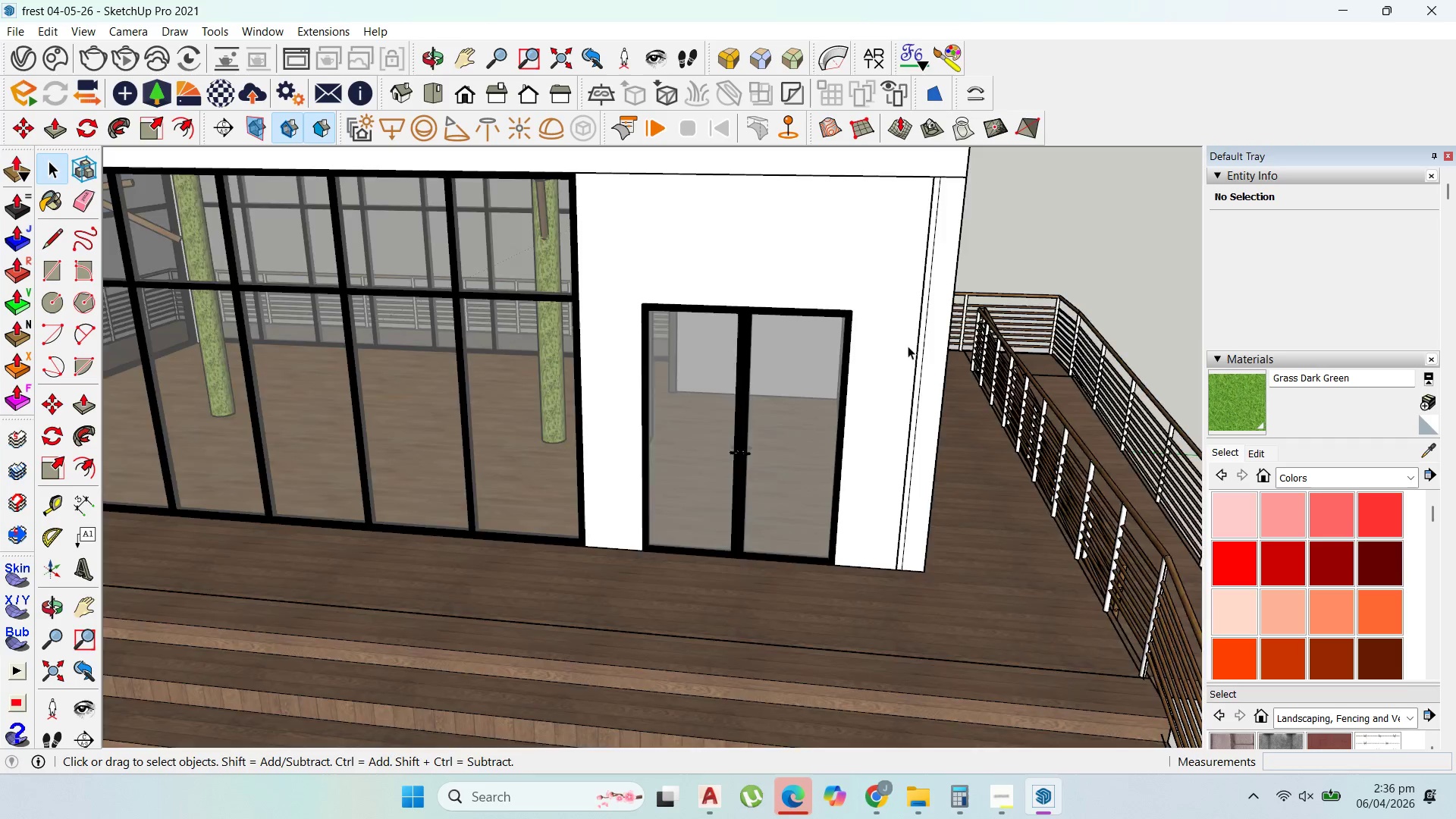 
scroll: coordinate [880, 394], scroll_direction: down, amount: 18.0
 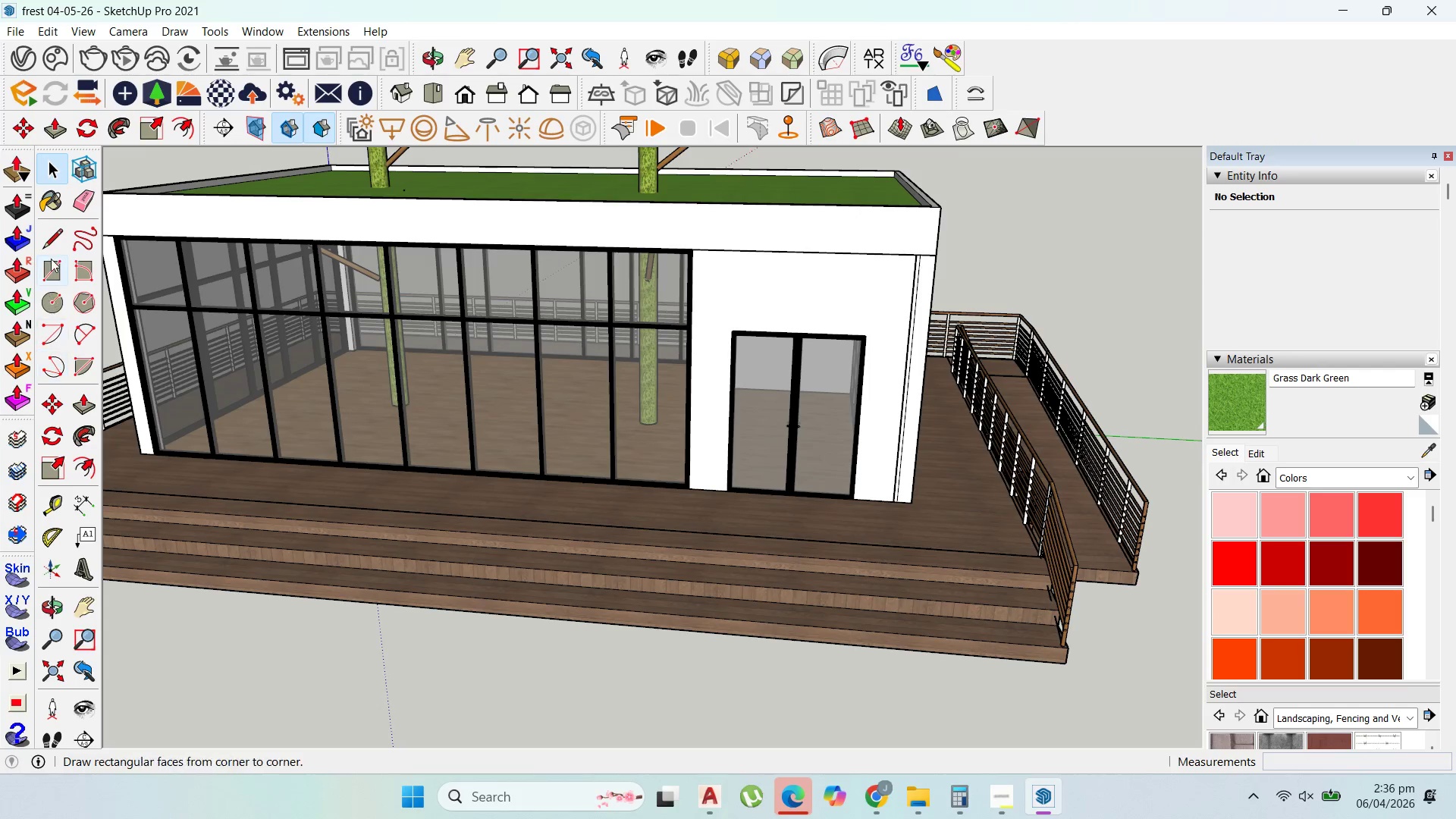 
left_click([52, 257])
 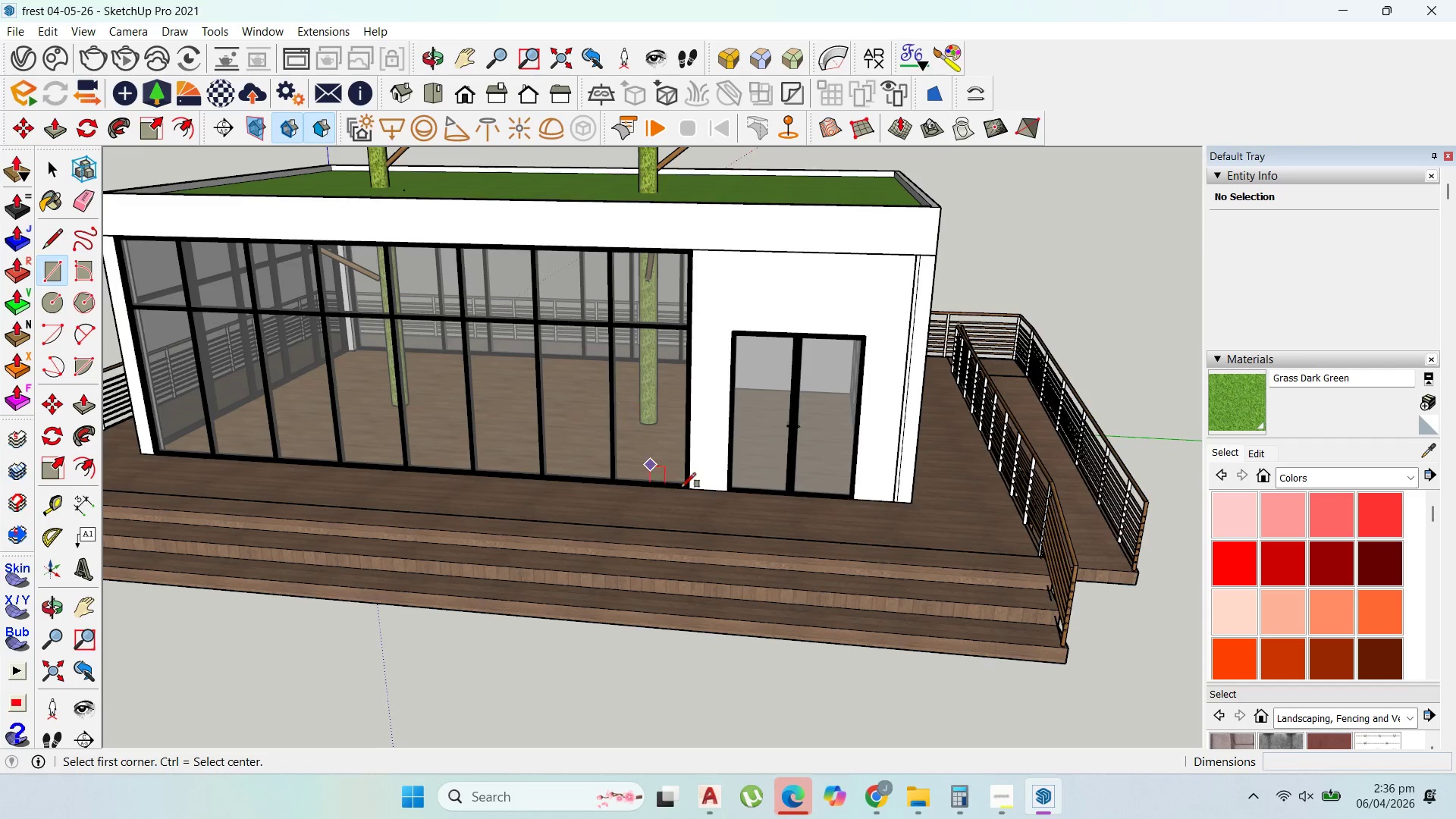 
left_click([695, 494])
 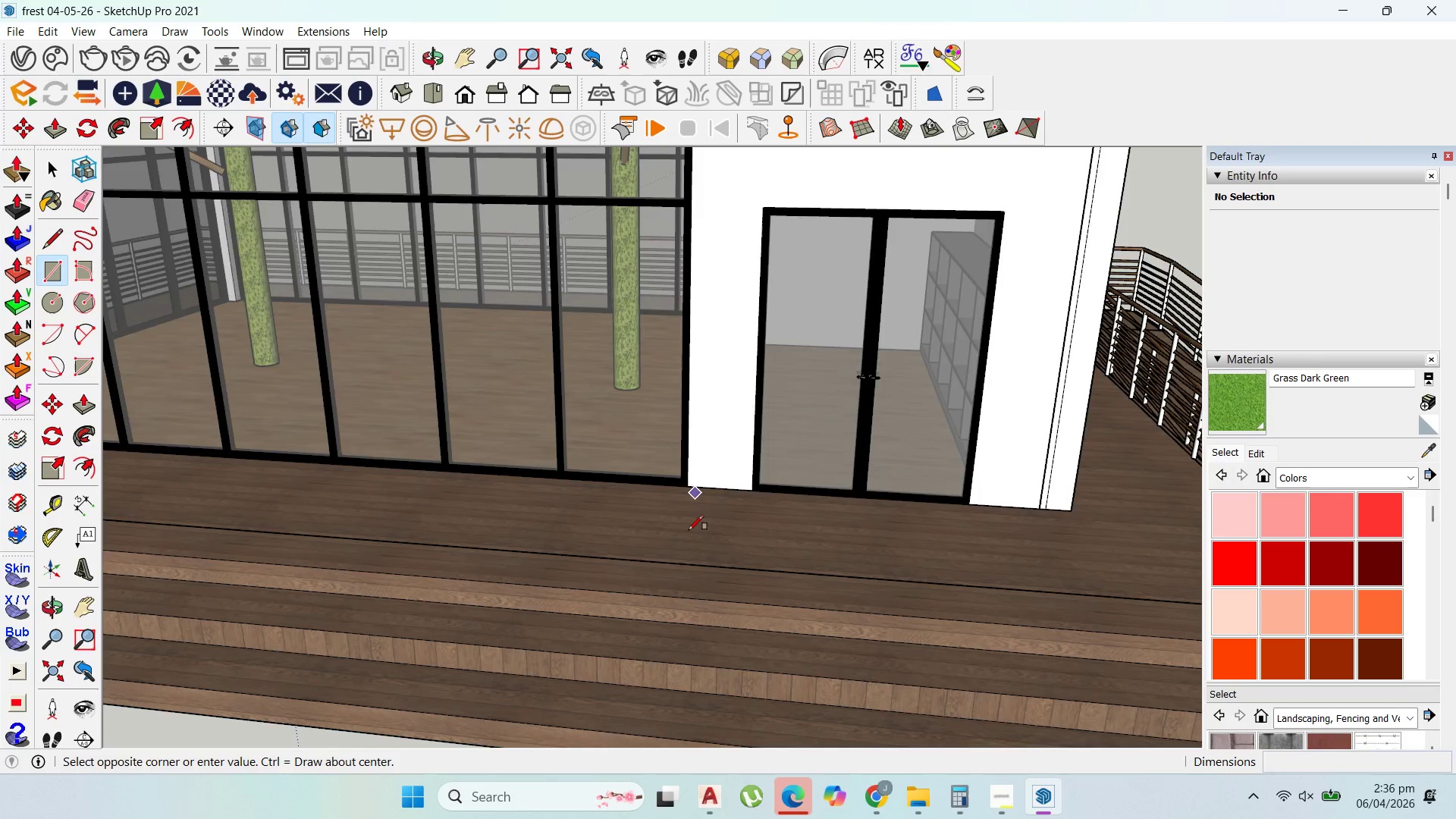 
scroll: coordinate [695, 494], scroll_direction: up, amount: 4.0
 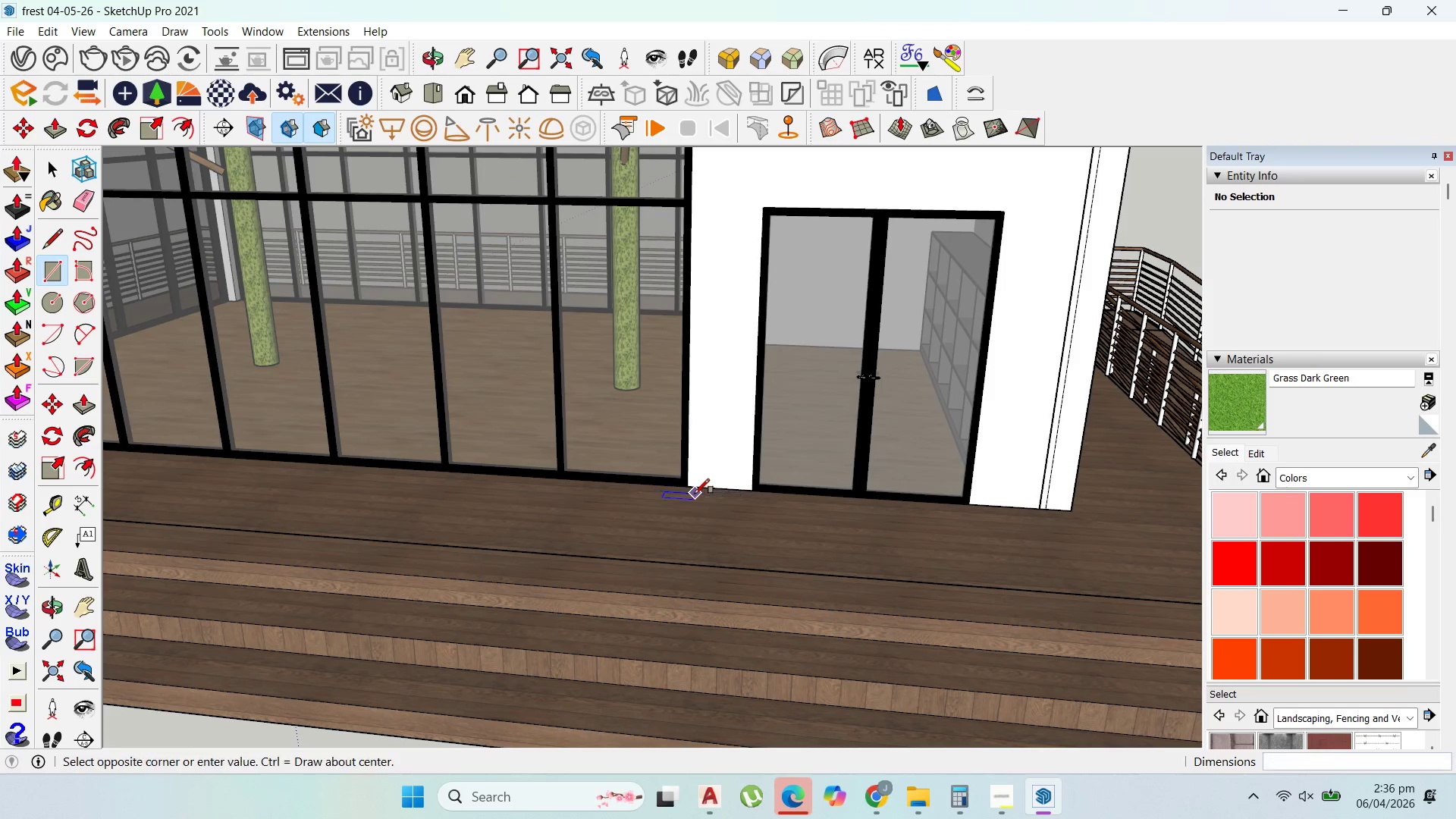 
scroll: coordinate [840, 416], scroll_direction: down, amount: 6.0
 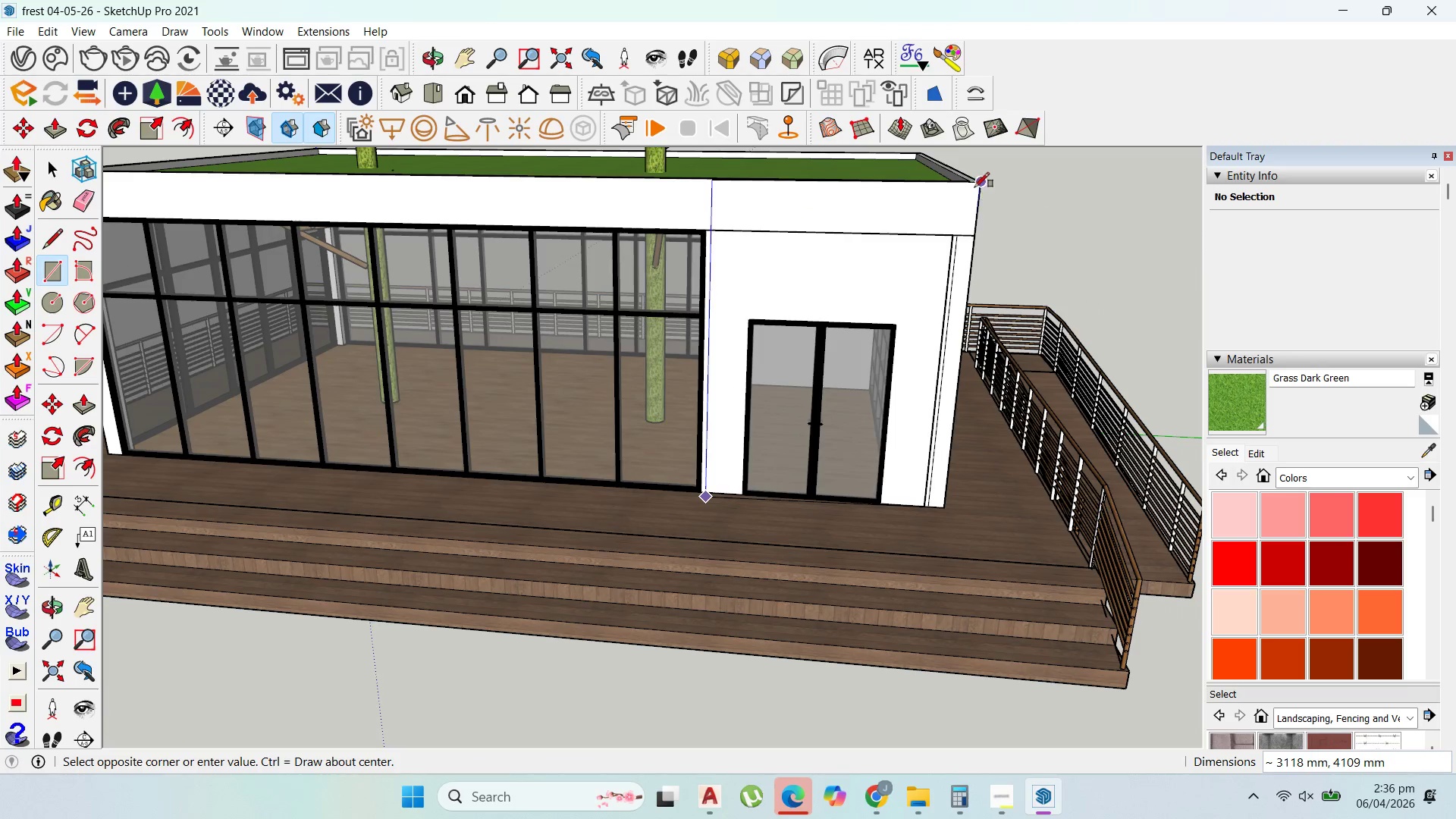 
scroll: coordinate [982, 186], scroll_direction: up, amount: 5.0
 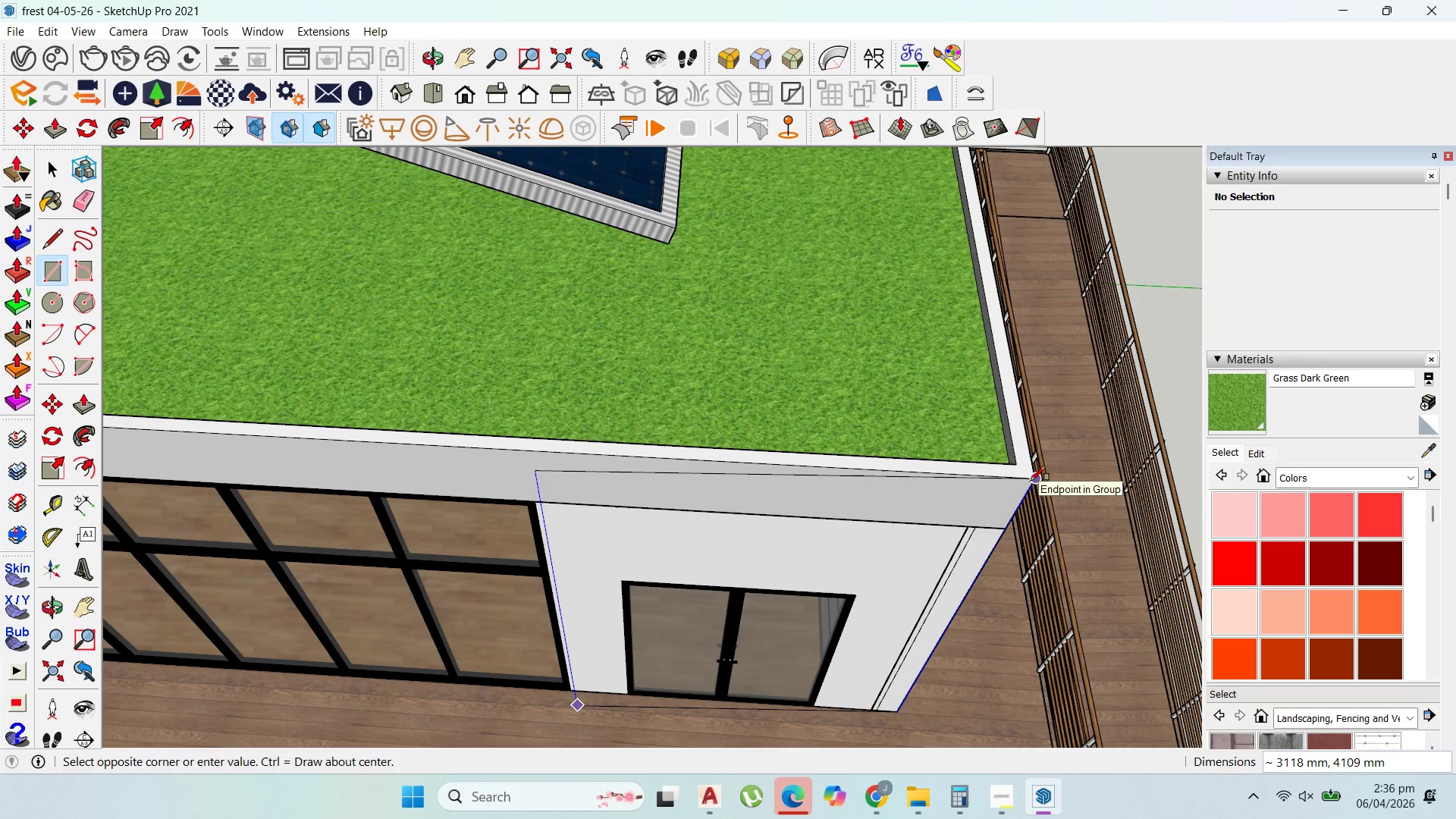 
key(Escape)
 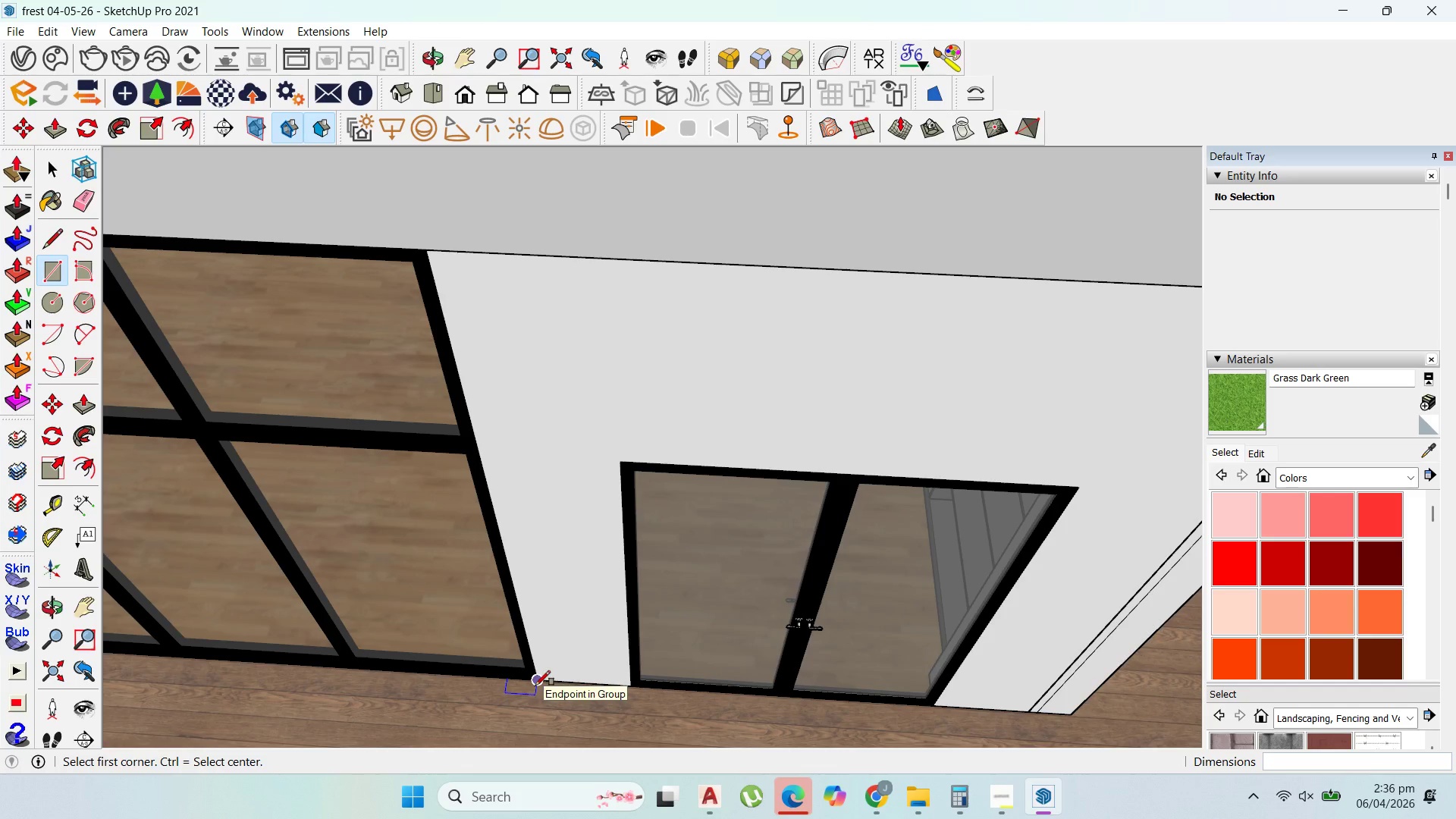 
scroll: coordinate [542, 700], scroll_direction: up, amount: 5.0
 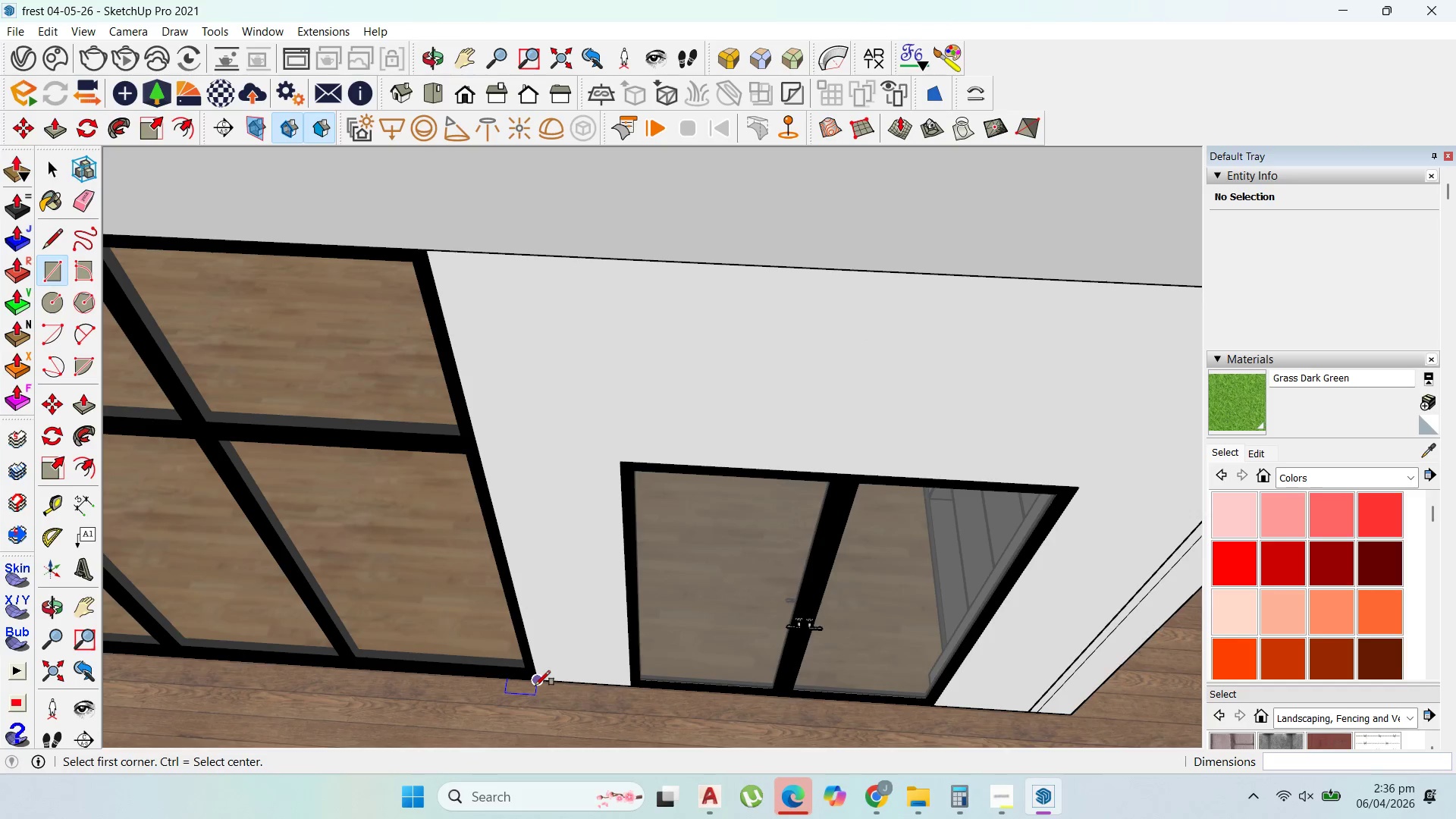 
left_click([536, 683])
 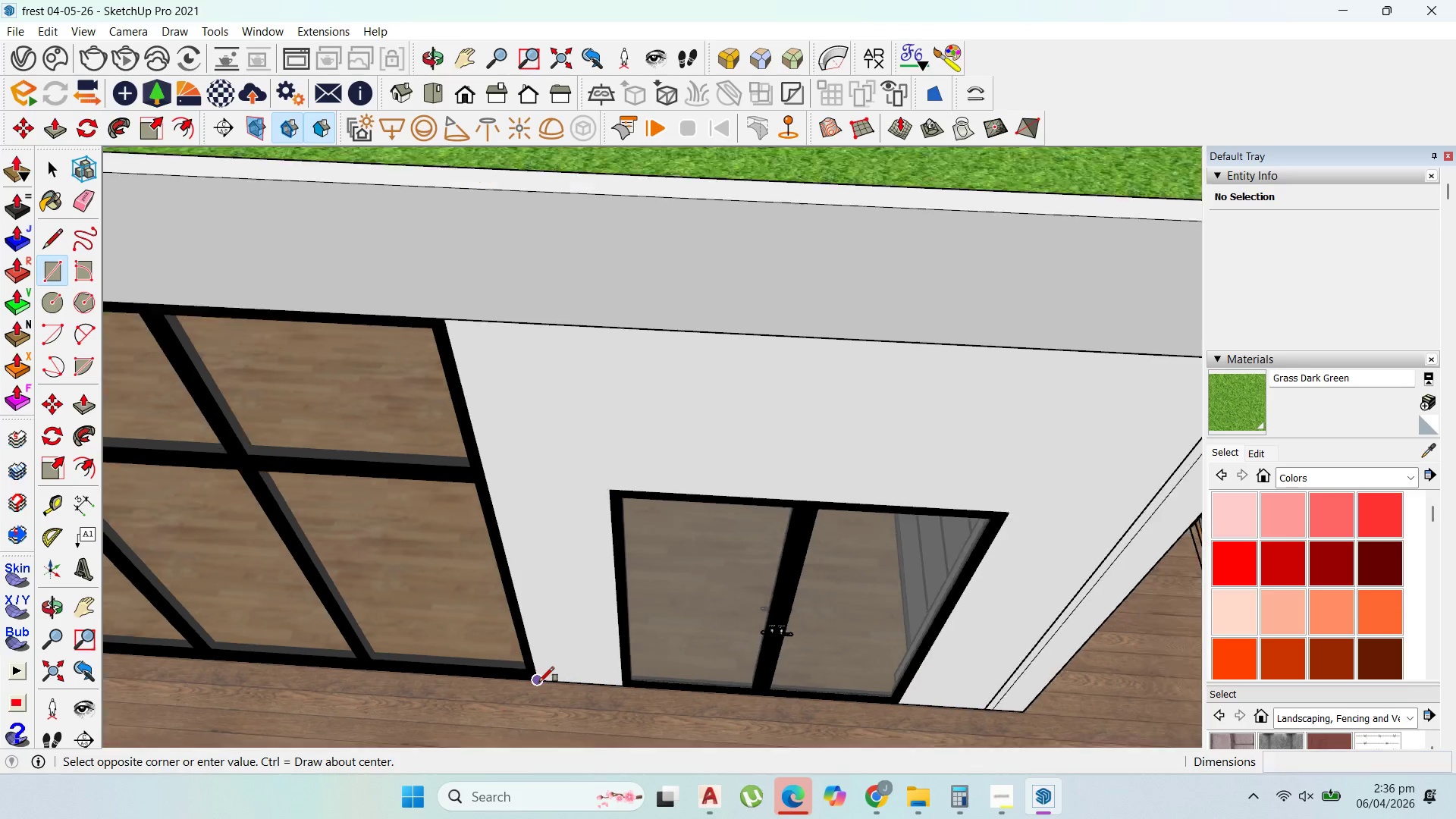 
scroll: coordinate [555, 632], scroll_direction: down, amount: 7.0
 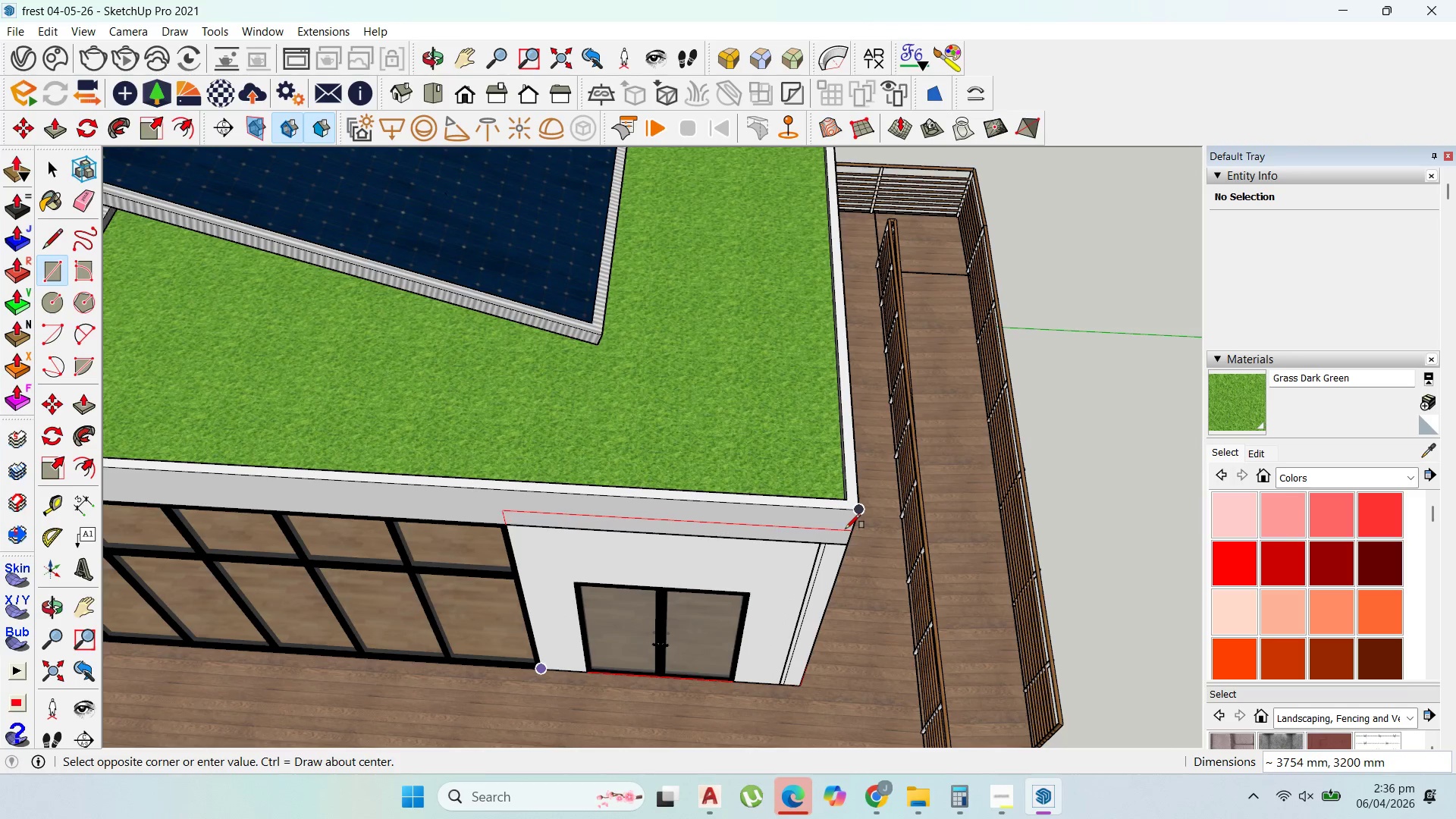 
scroll: coordinate [874, 507], scroll_direction: none, amount: 0.0
 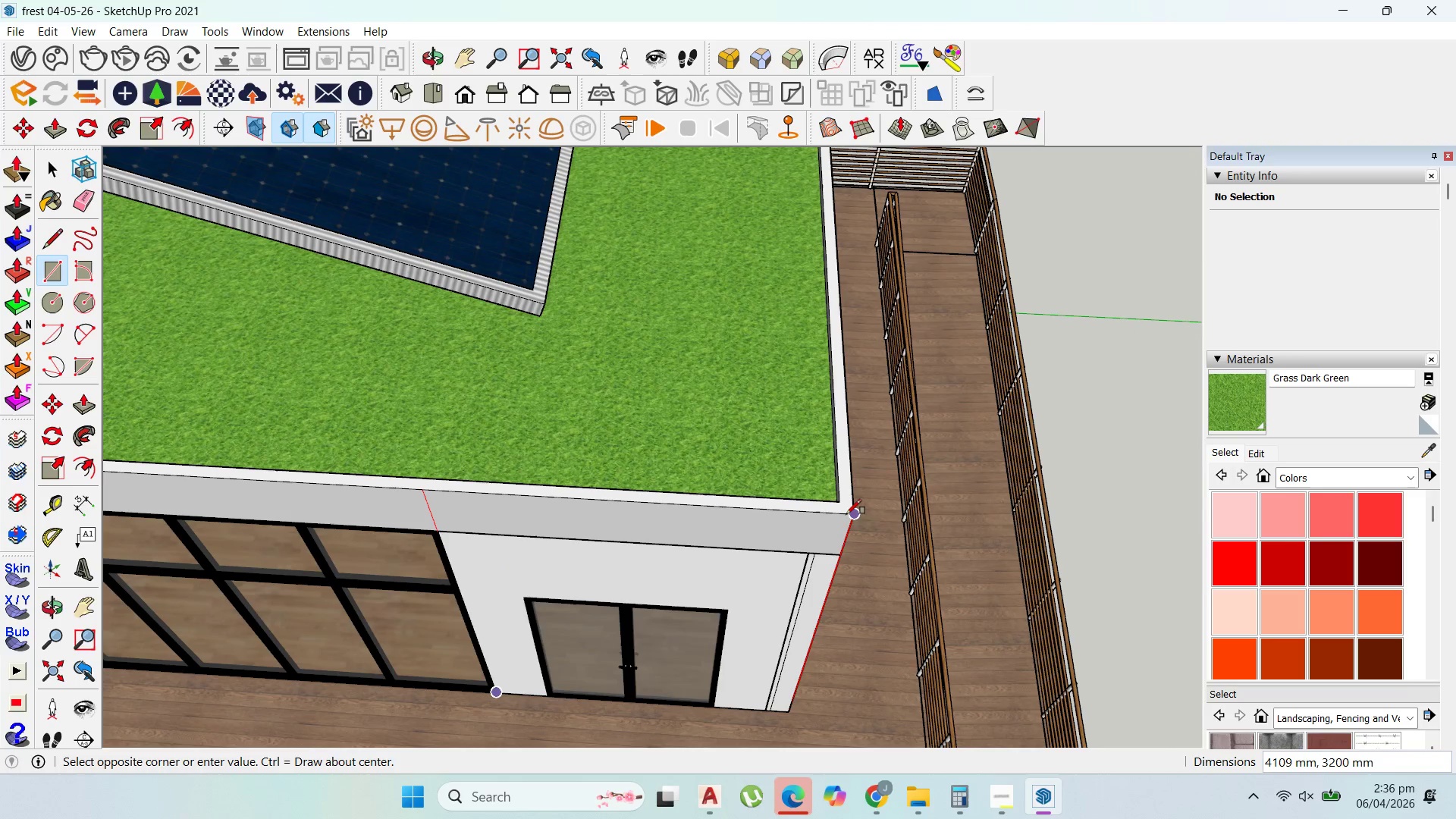 
left_click([846, 514])
 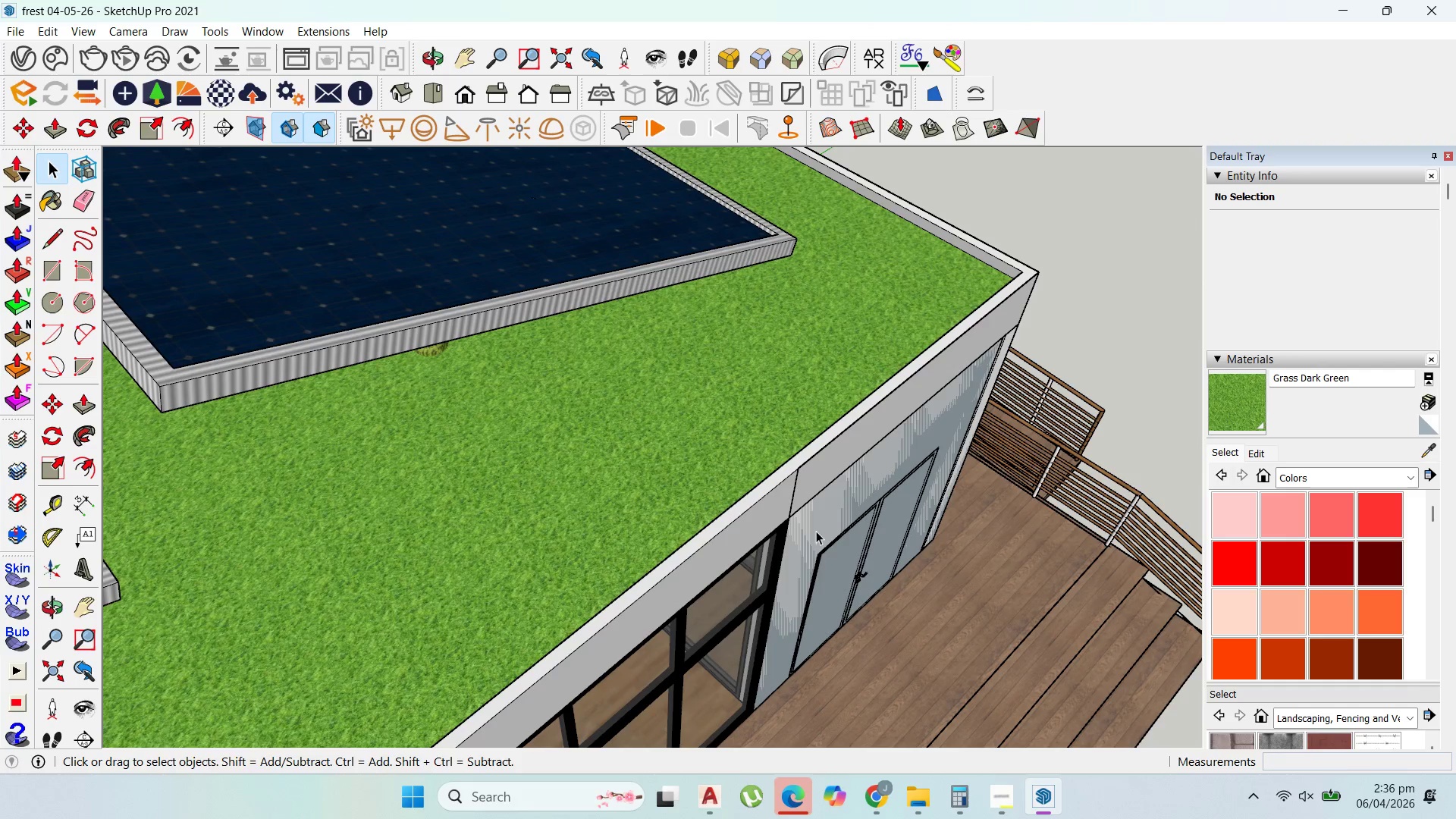 
double_click([849, 498])
 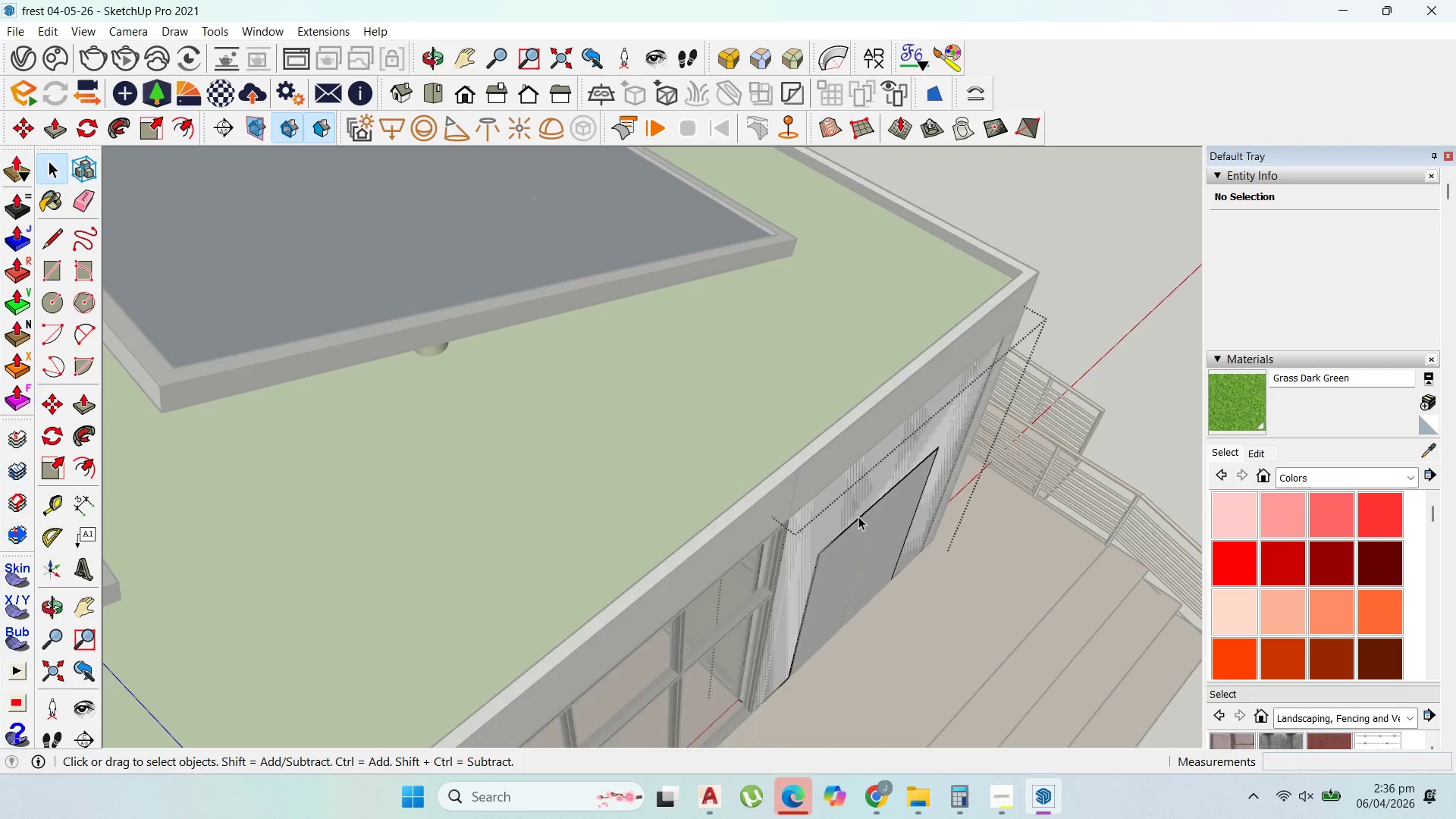 
key(Escape)
 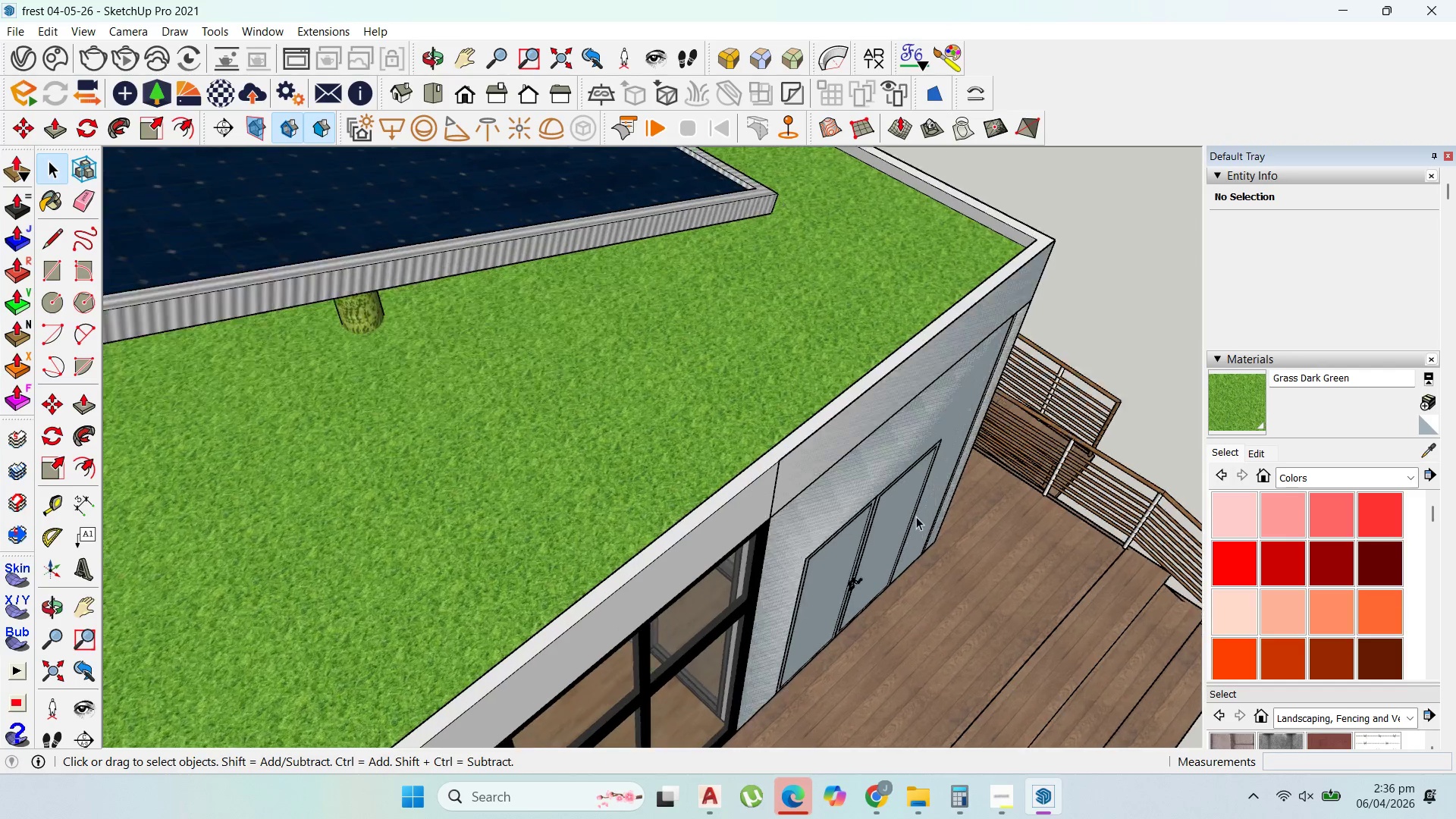 
left_click([896, 510])
 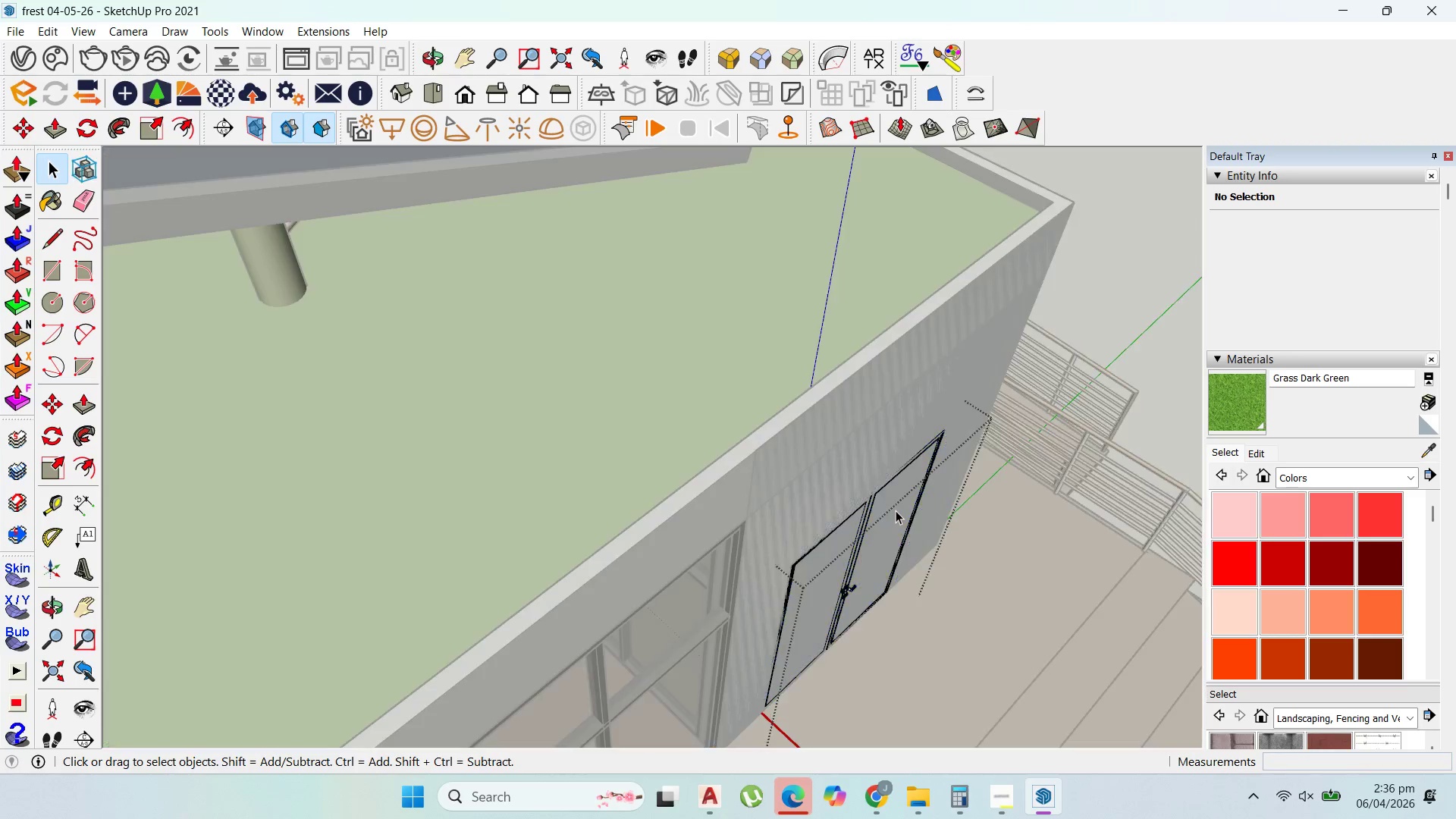 
scroll: coordinate [916, 516], scroll_direction: up, amount: 2.0
 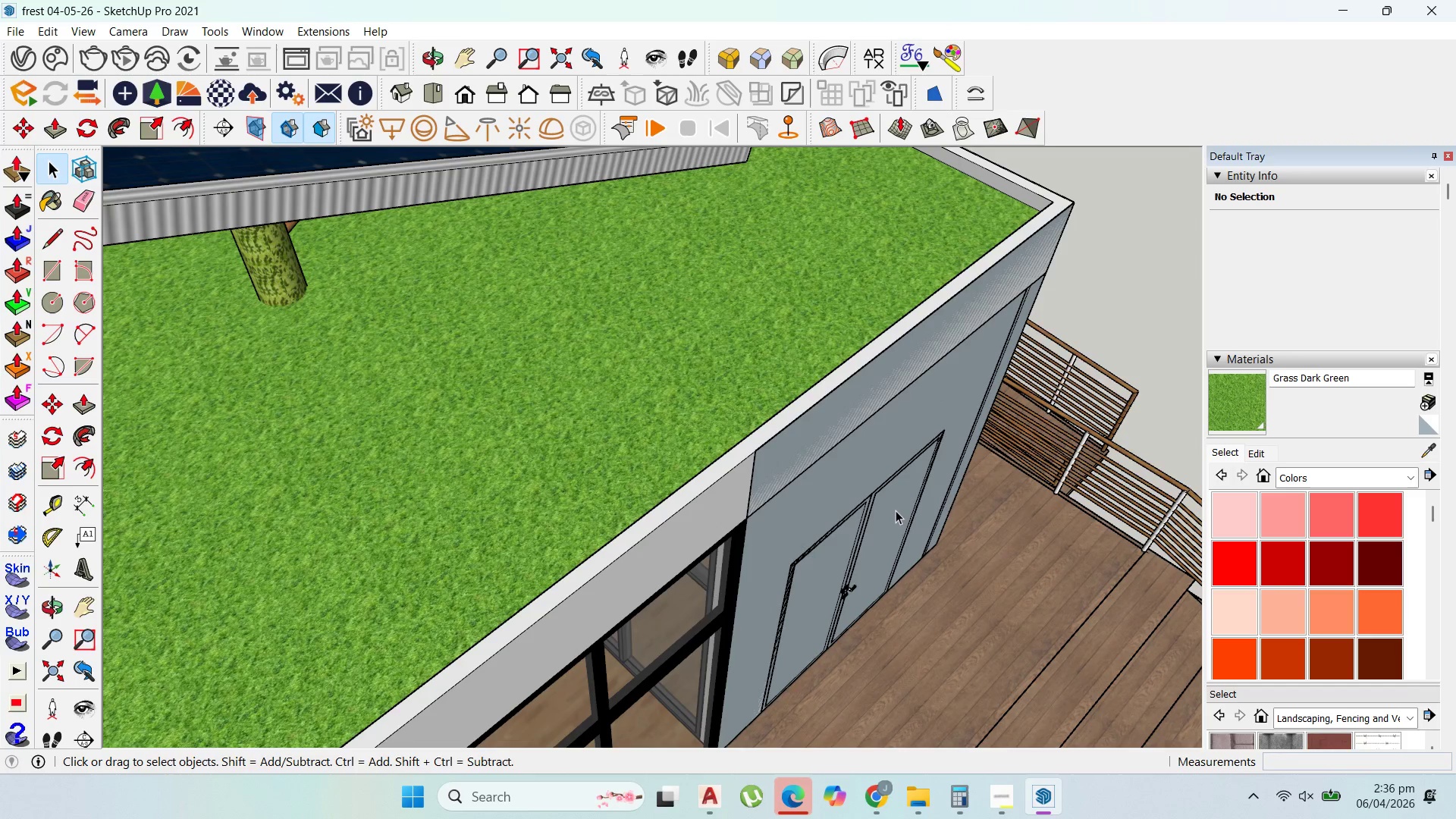 
double_click([896, 510])
 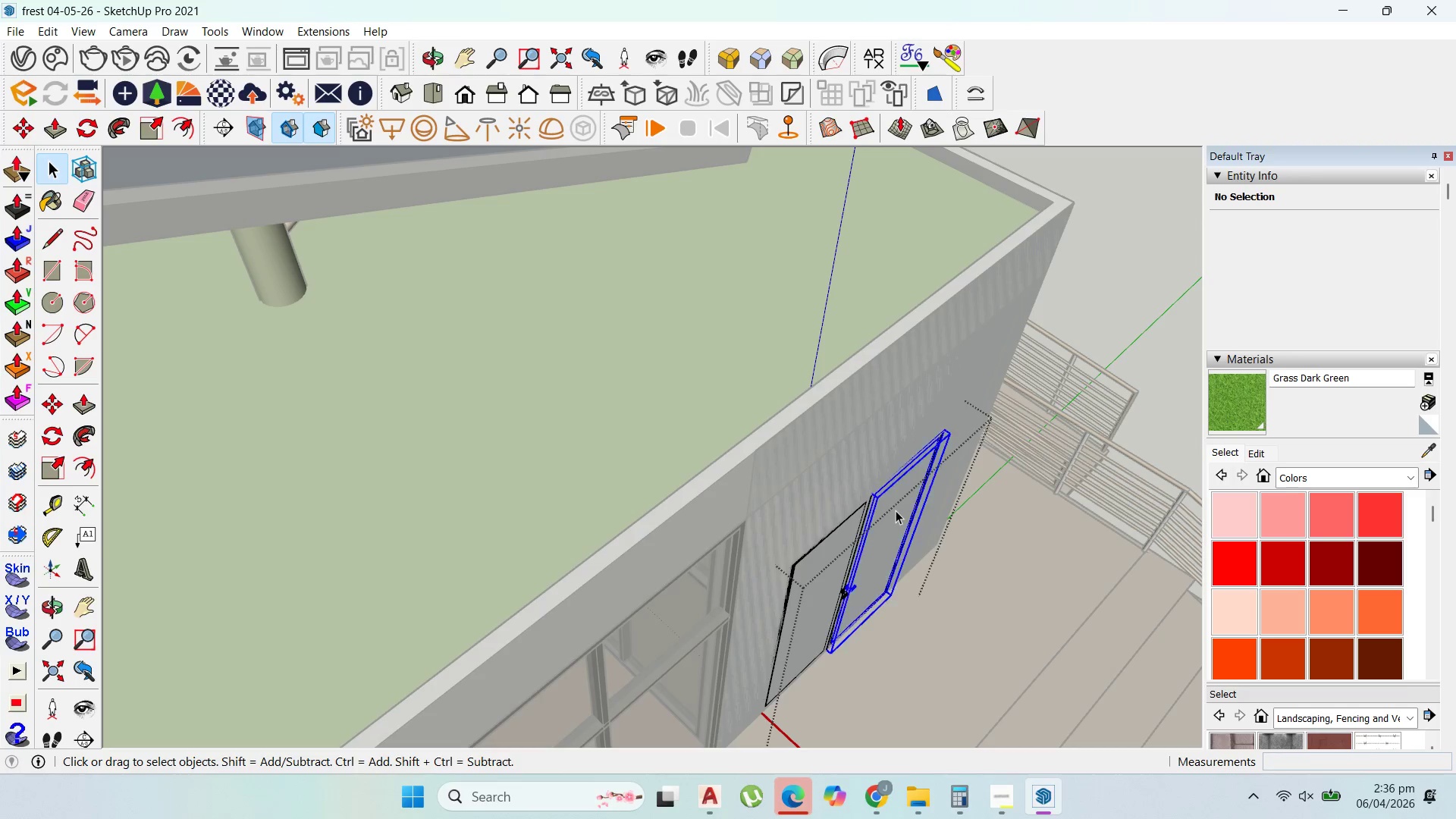 
triple_click([896, 510])
 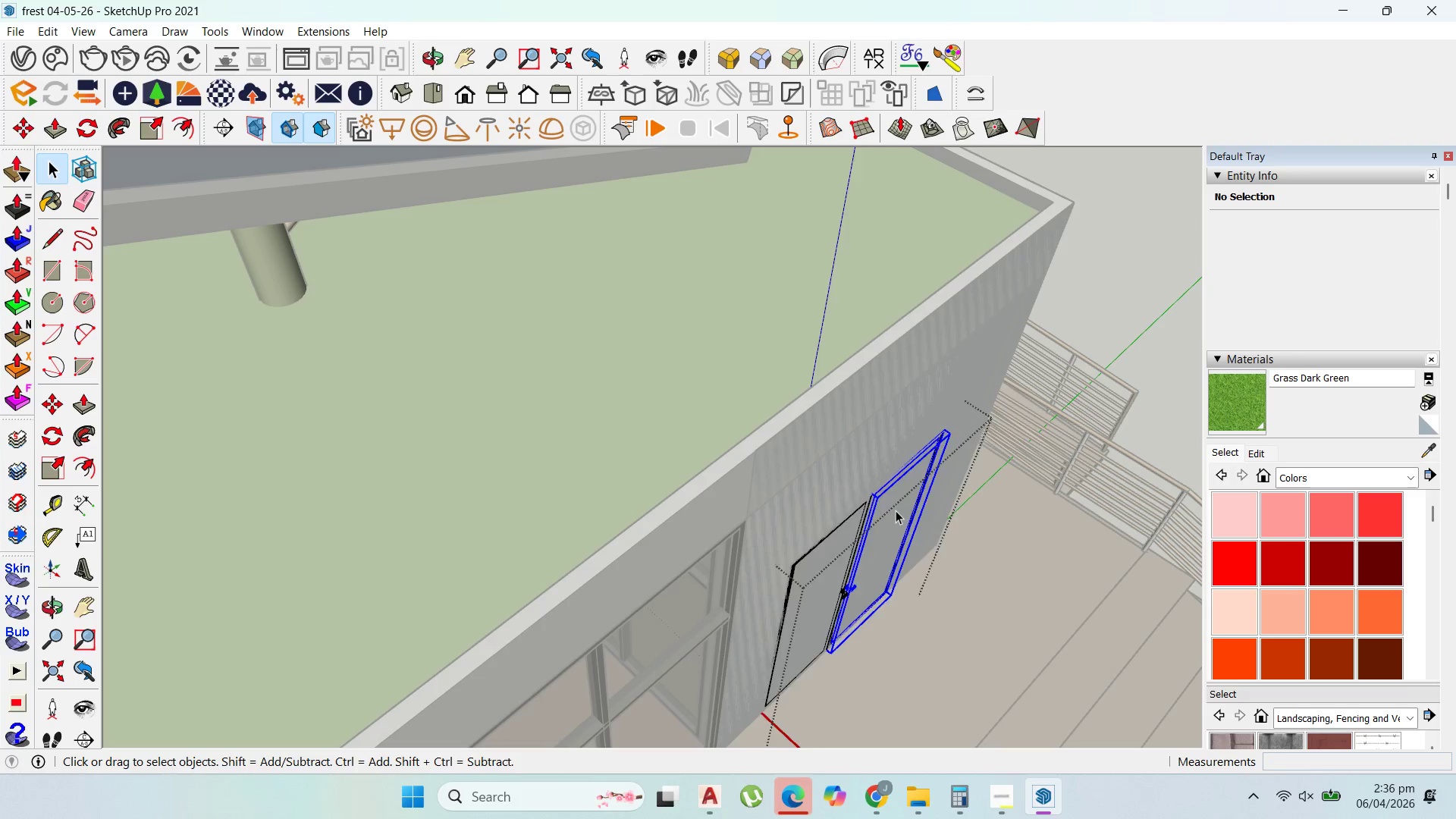 
triple_click([896, 510])
 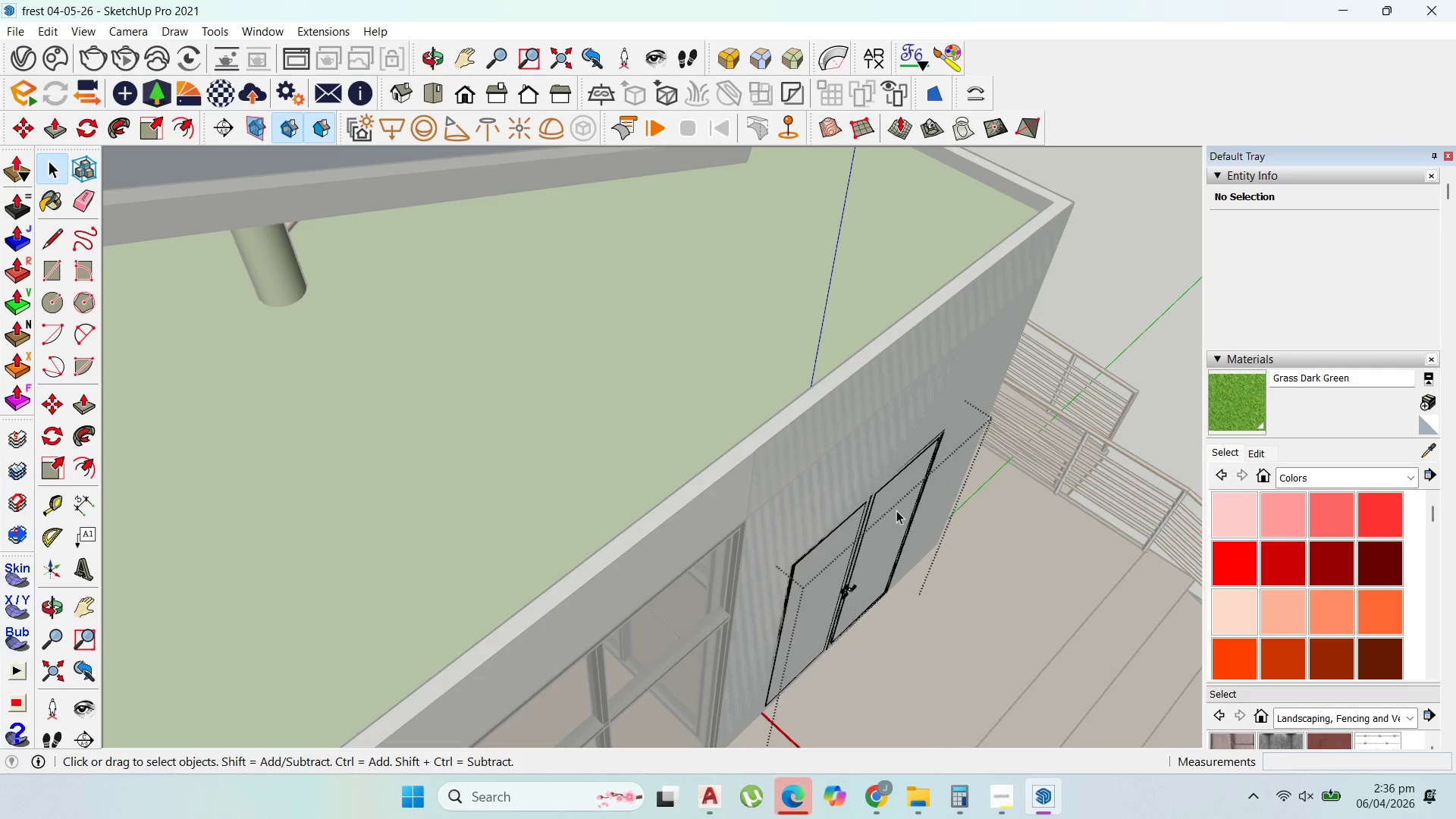 
key(Escape)
 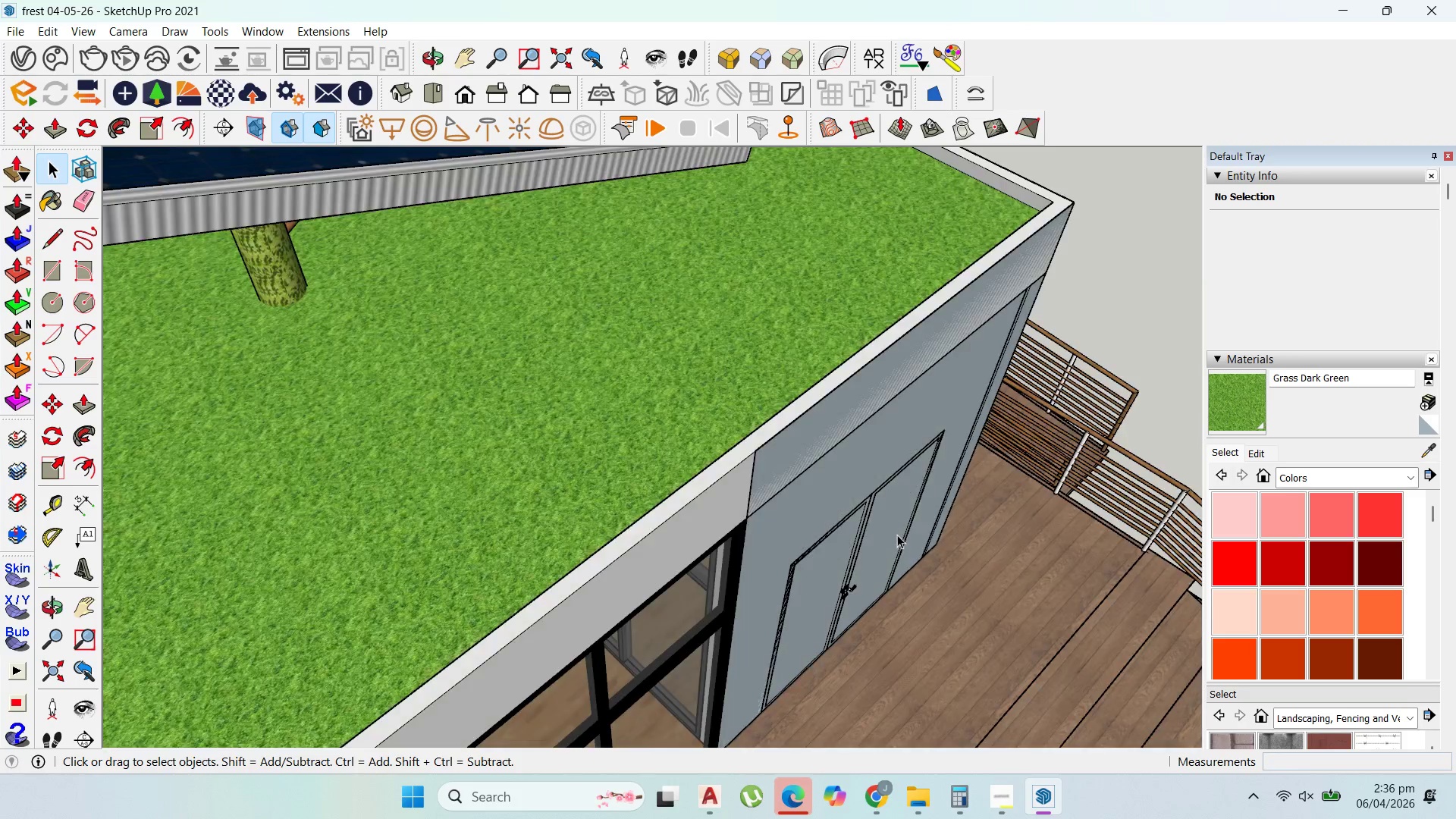 
key(Escape)
 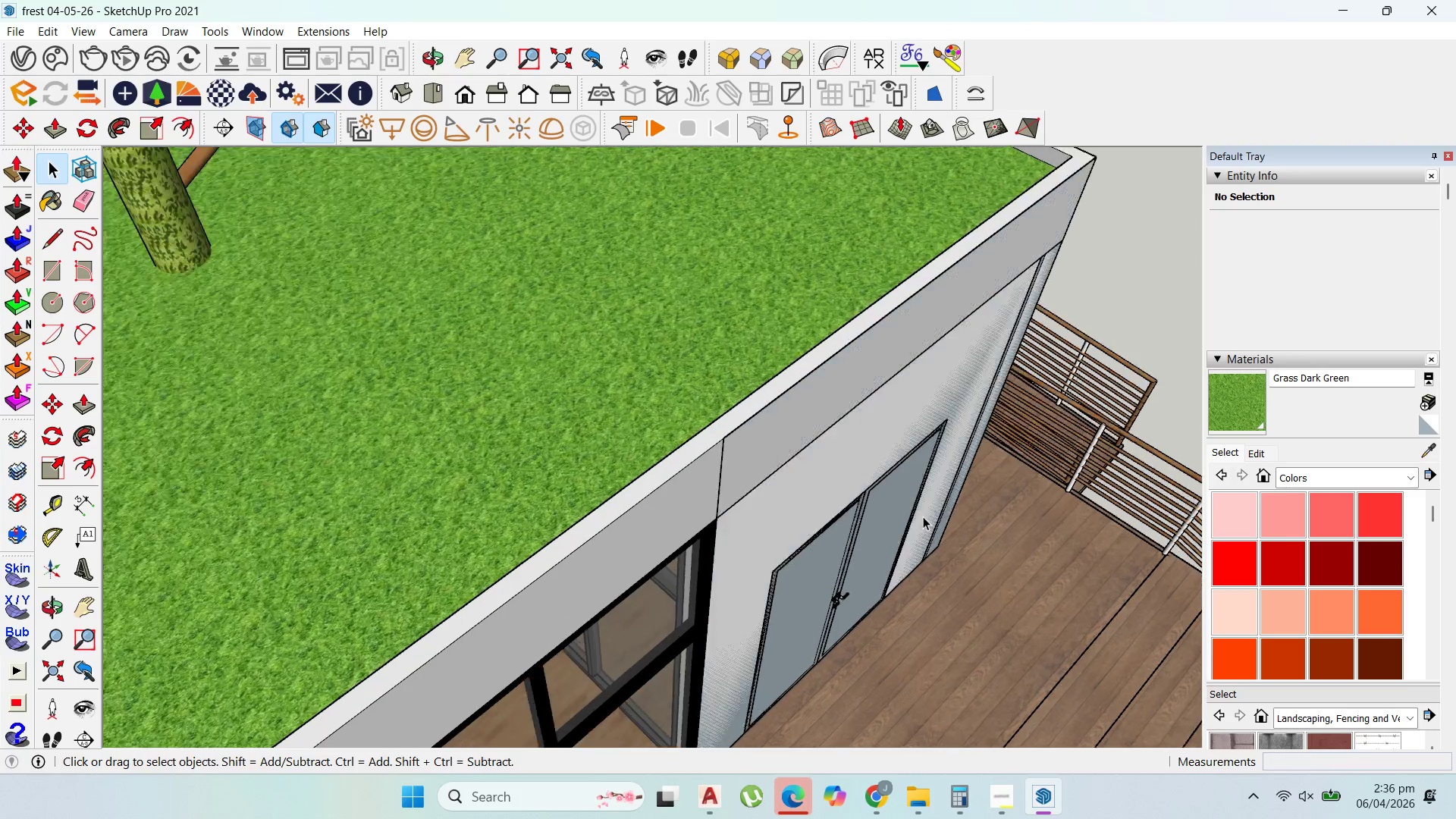 
scroll: coordinate [924, 515], scroll_direction: up, amount: 2.0
 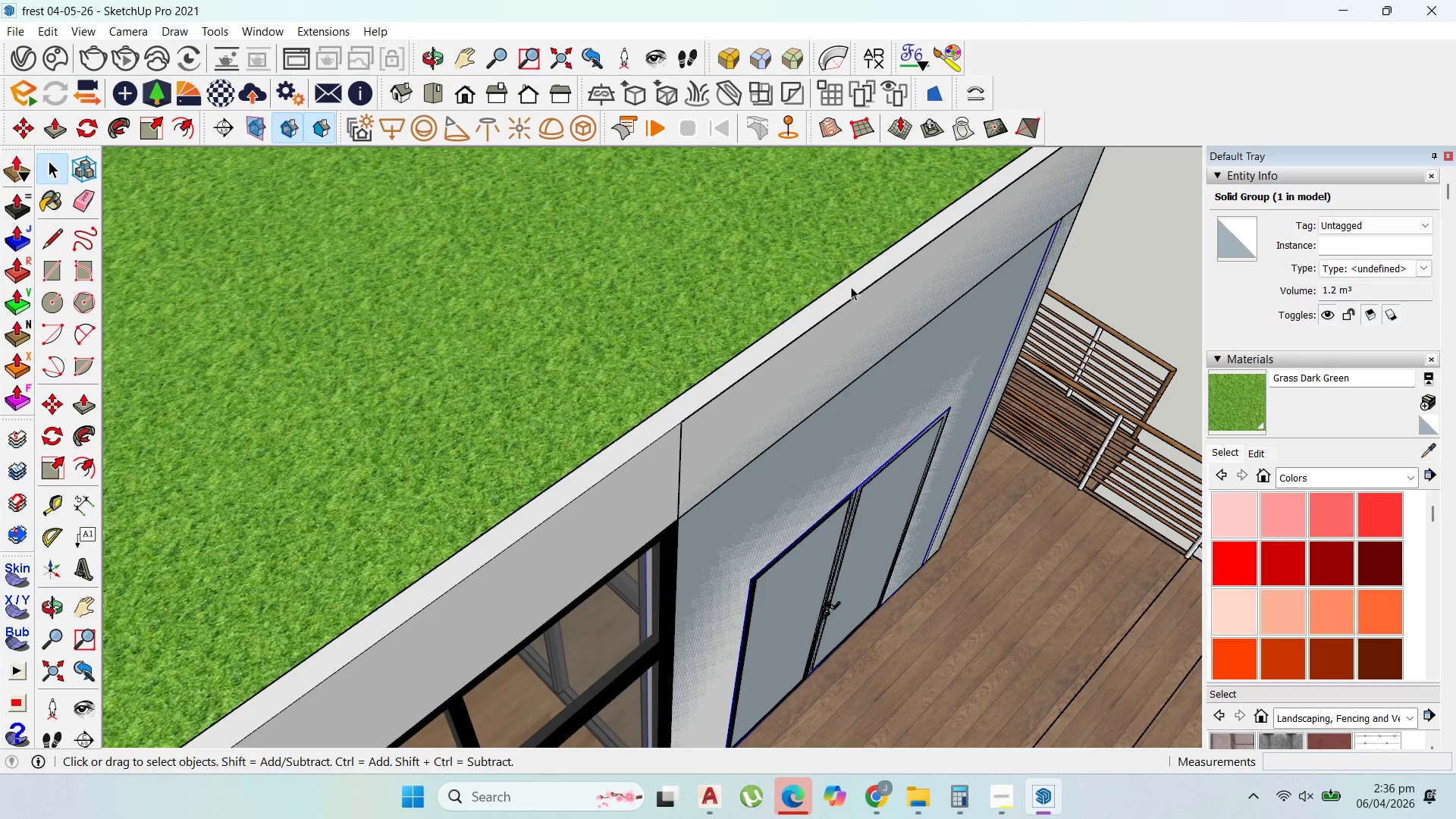 
left_click([742, 409])
 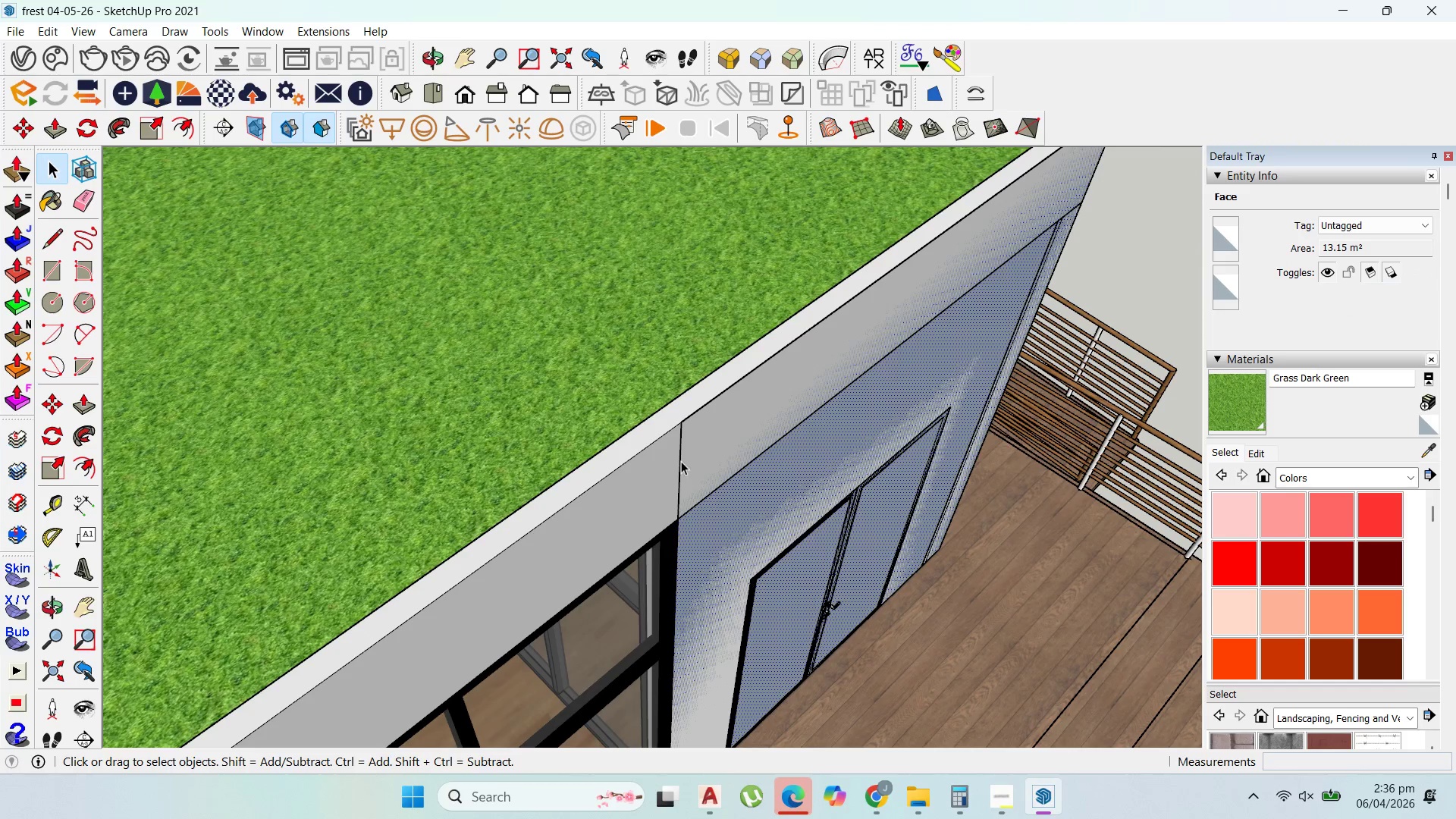 
double_click([680, 460])
 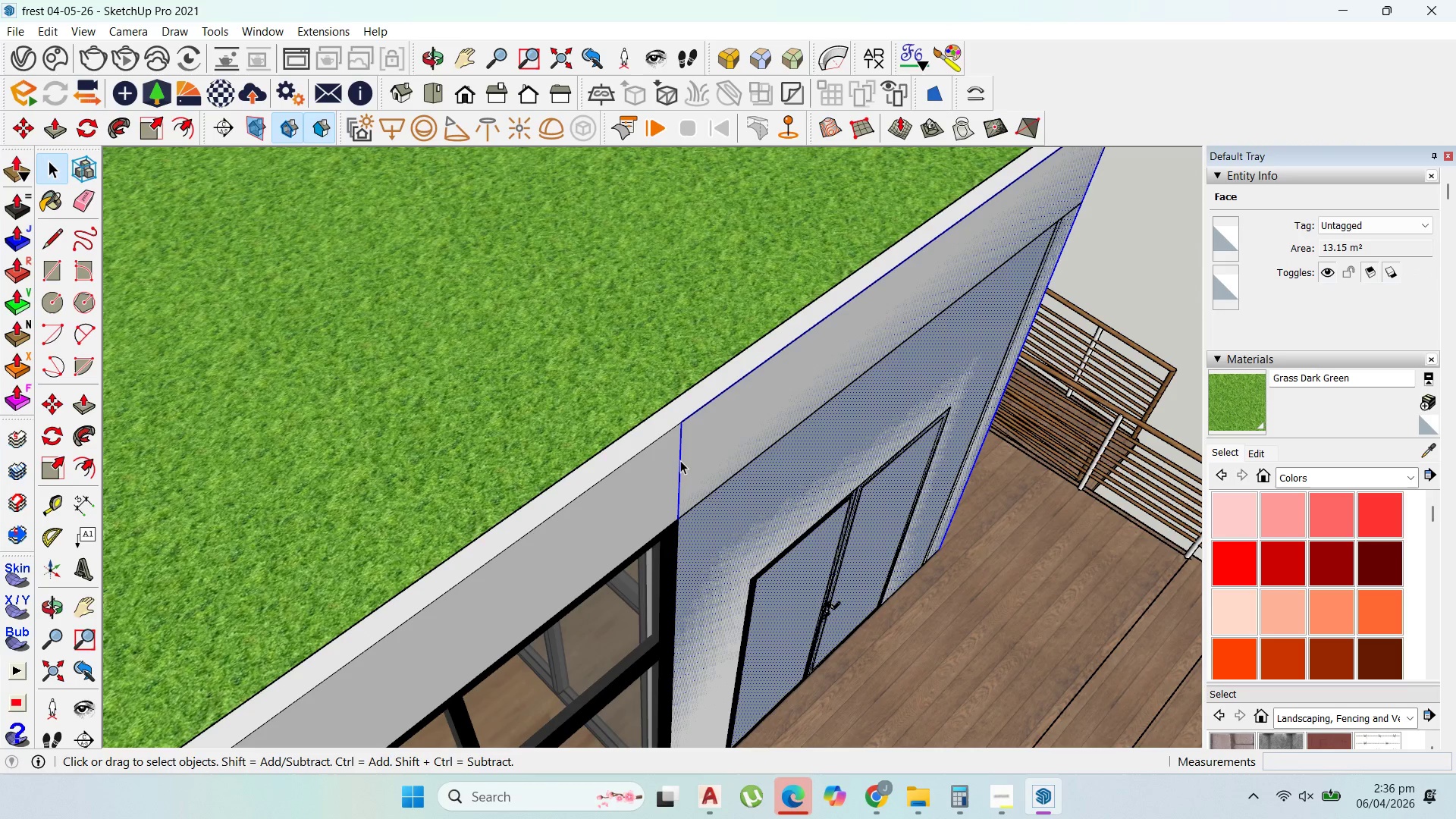 
triple_click([680, 460])
 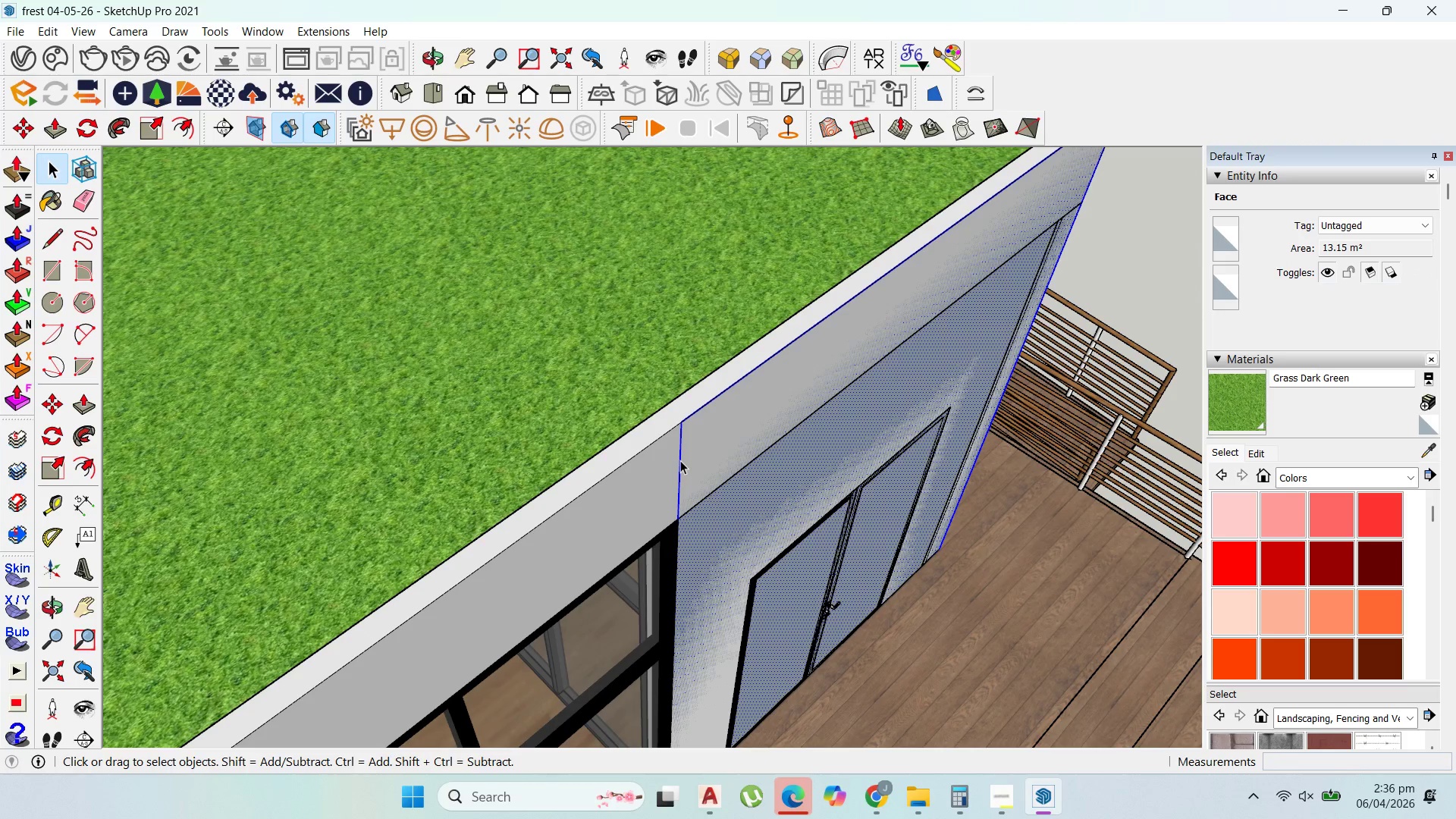 
triple_click([680, 460])
 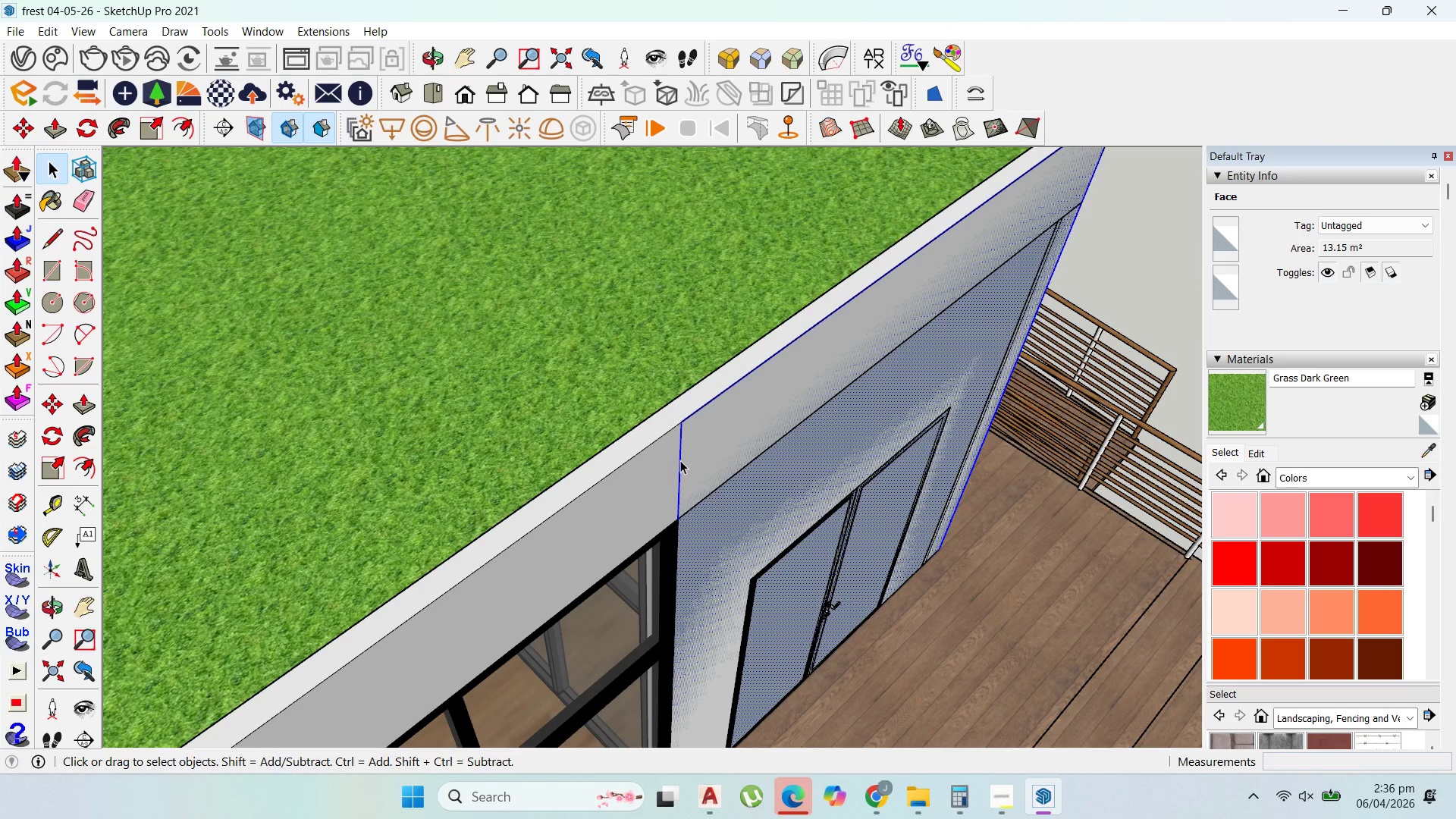 
triple_click([680, 460])
 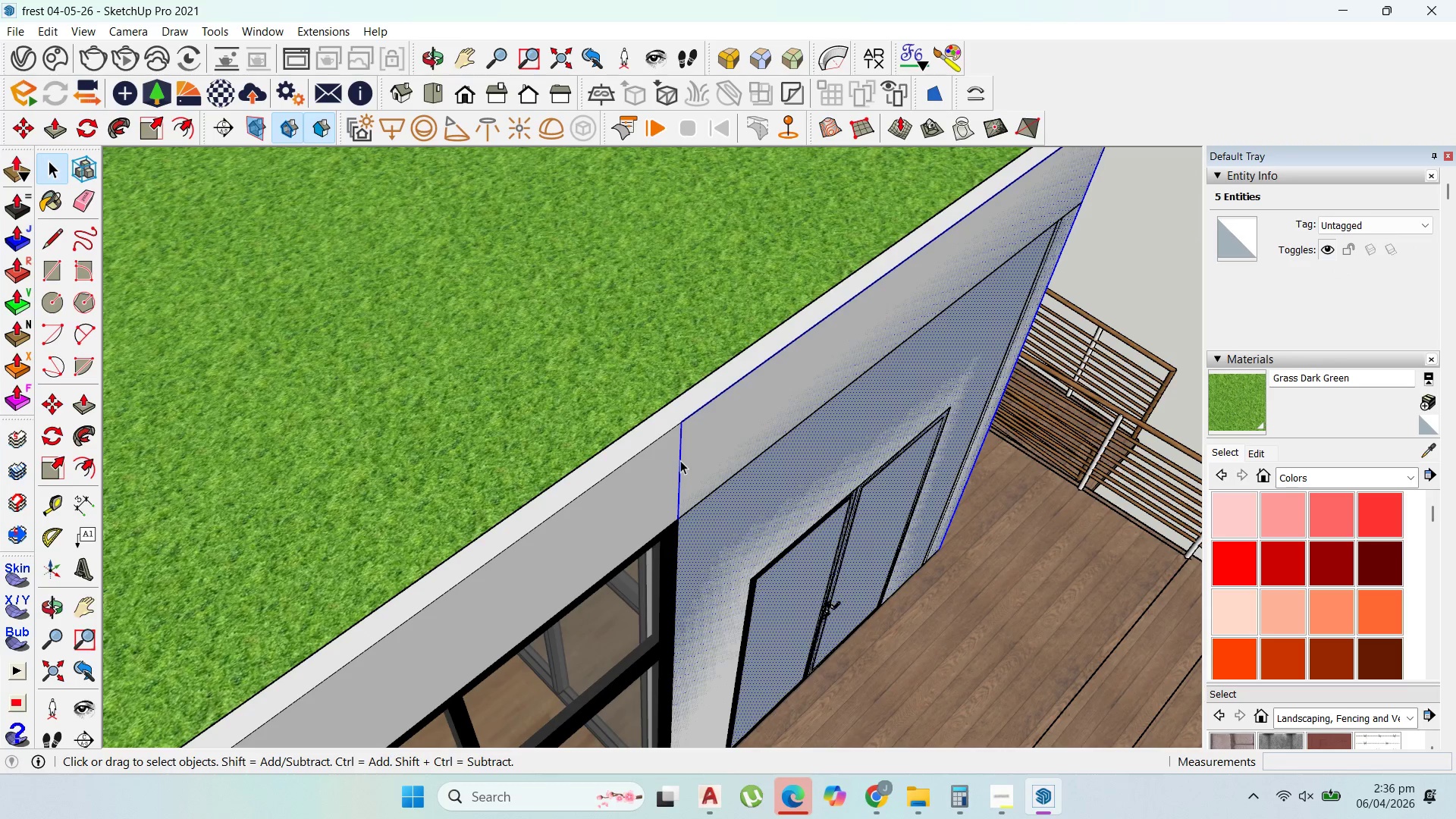 
right_click([680, 460])
 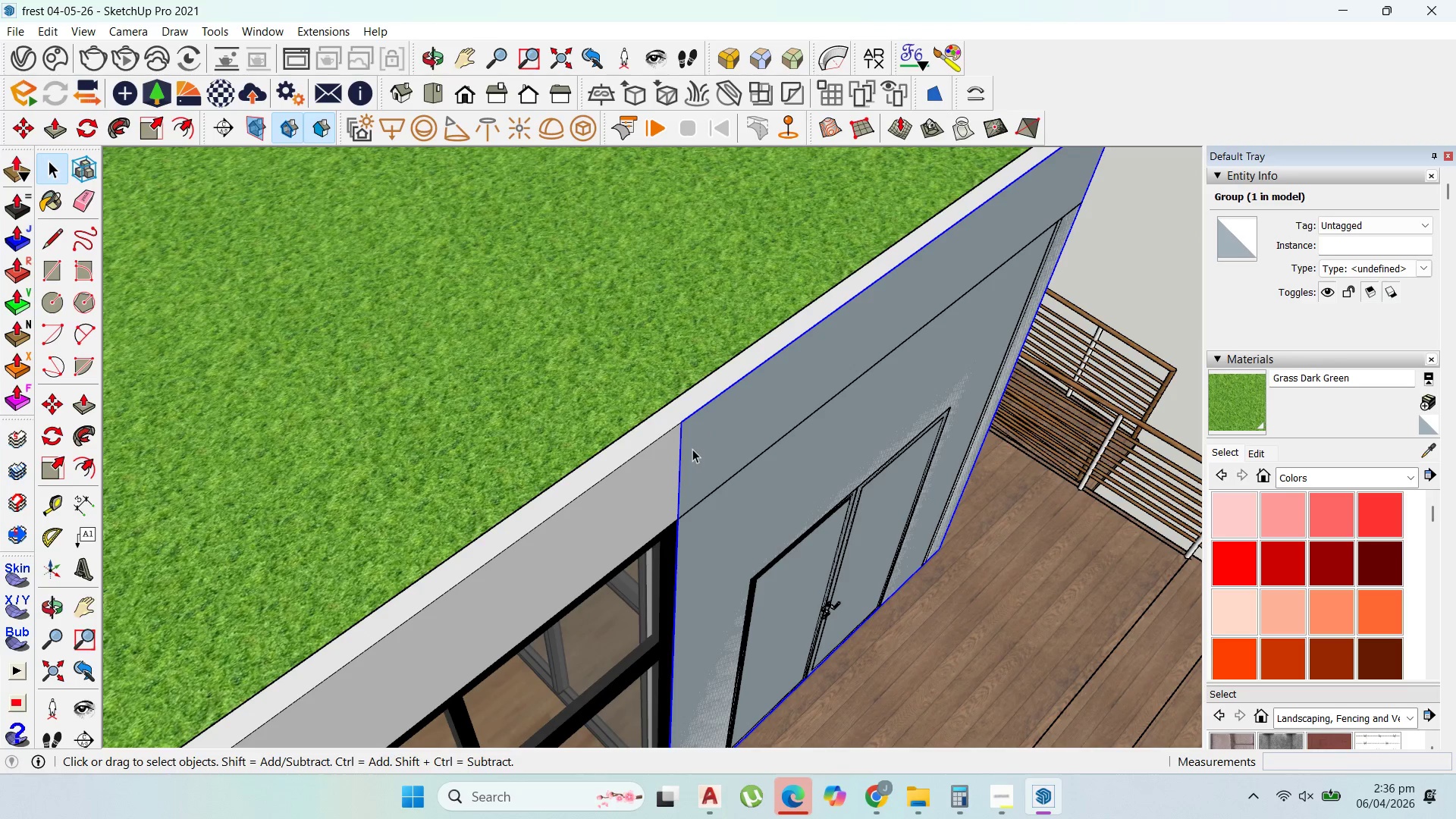 
double_click([682, 453])
 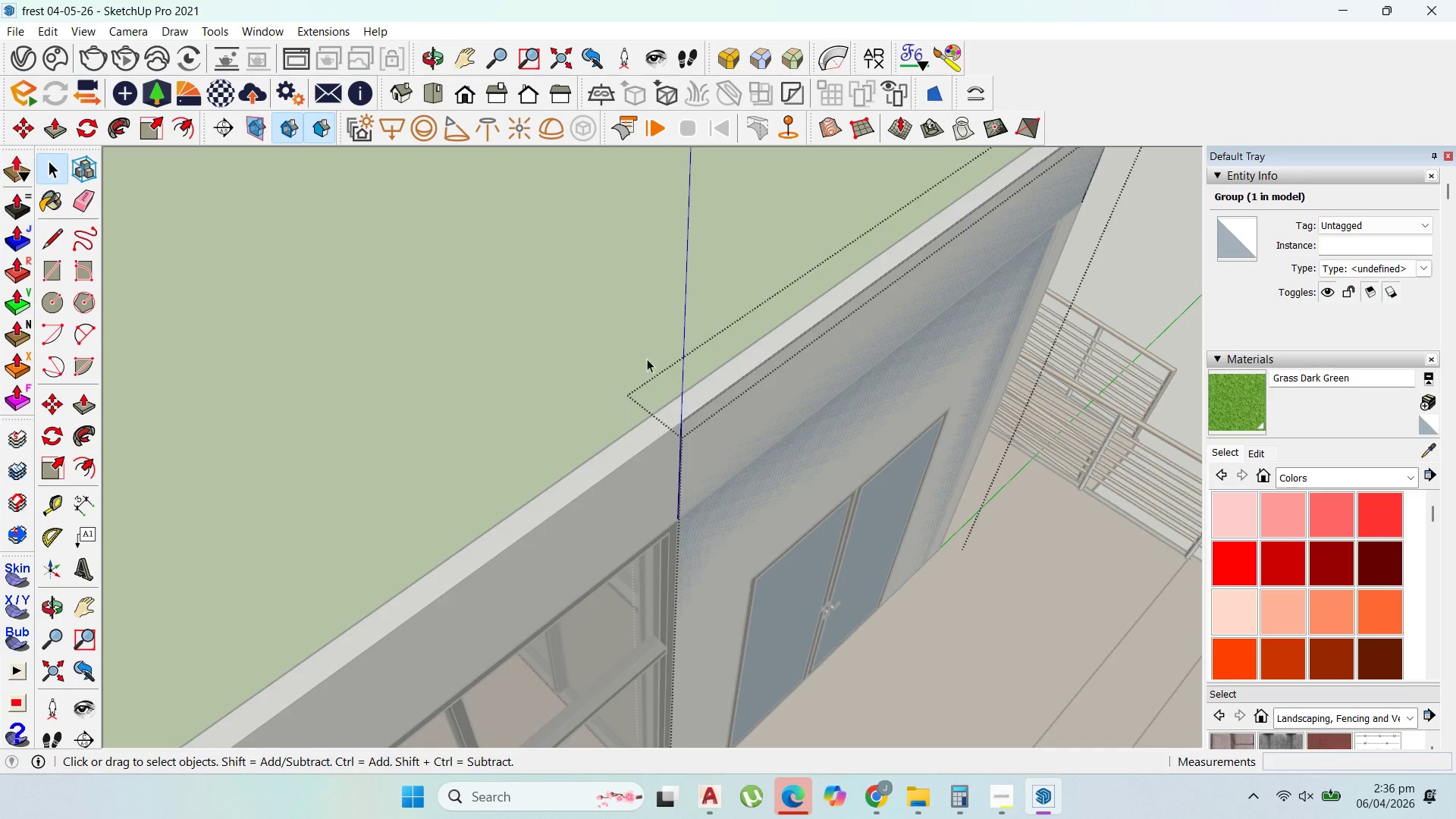 
scroll: coordinate [620, 330], scroll_direction: down, amount: 4.0
 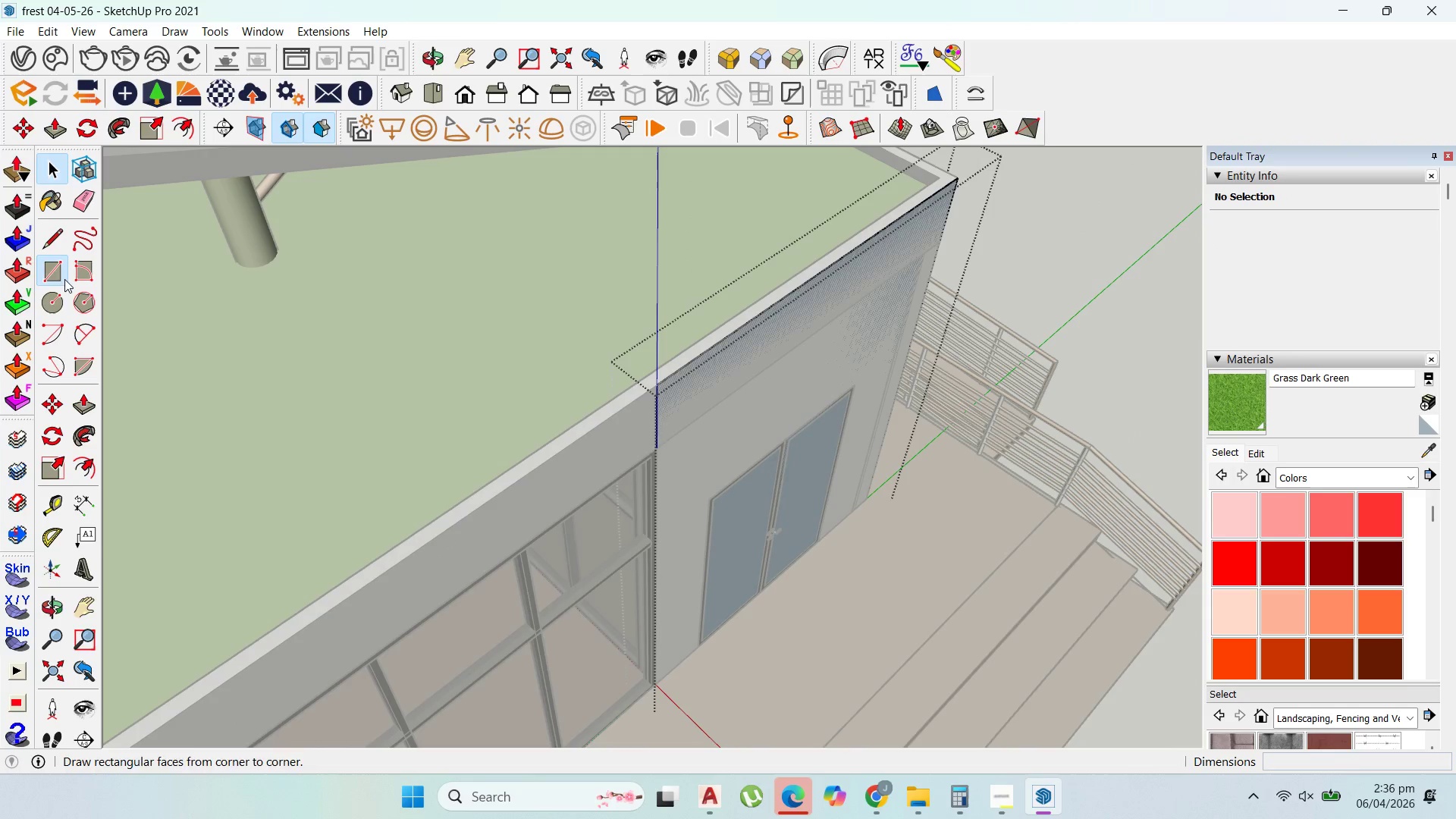 
scroll: coordinate [667, 417], scroll_direction: up, amount: 13.0
 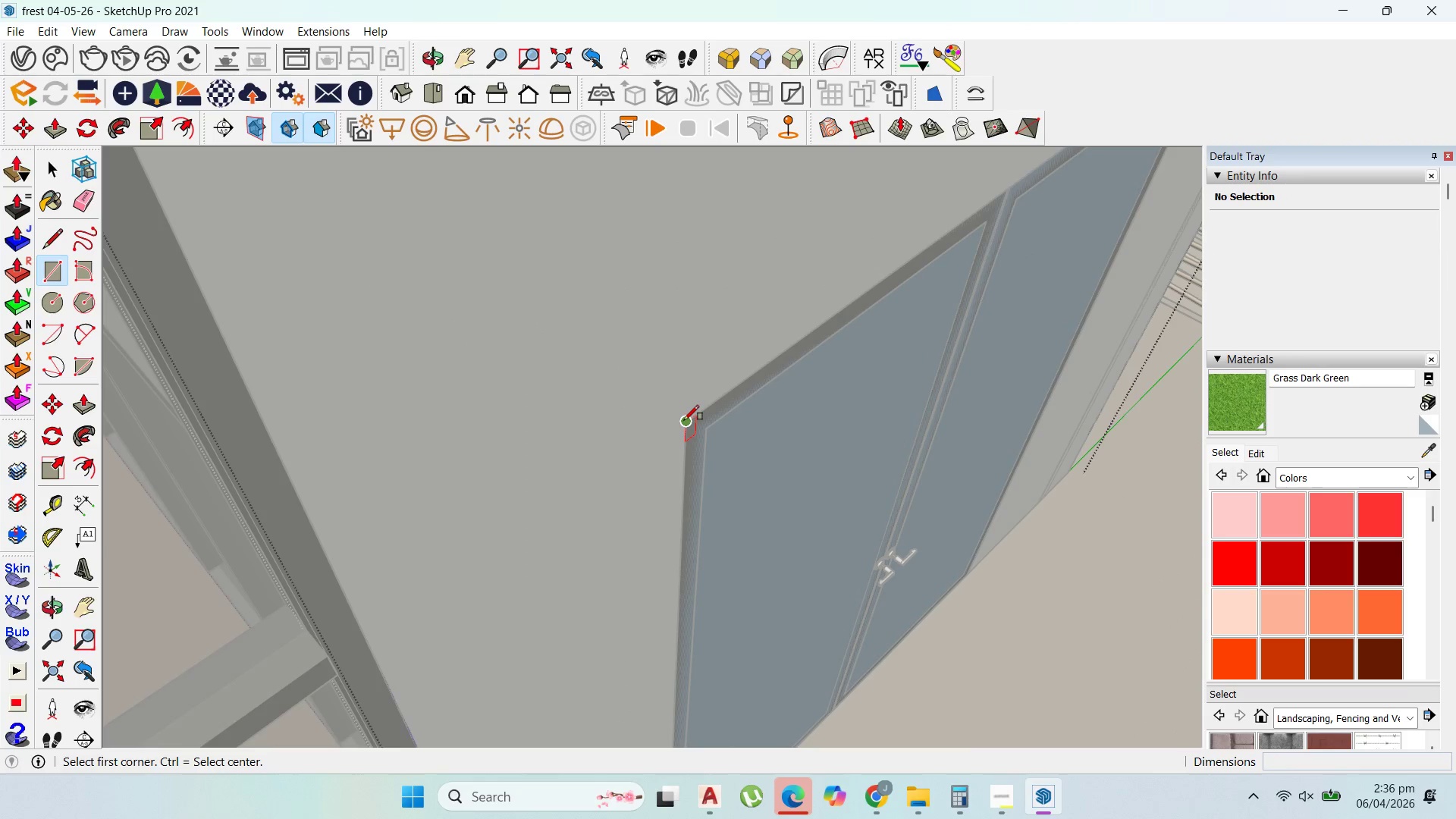 
left_click([684, 420])
 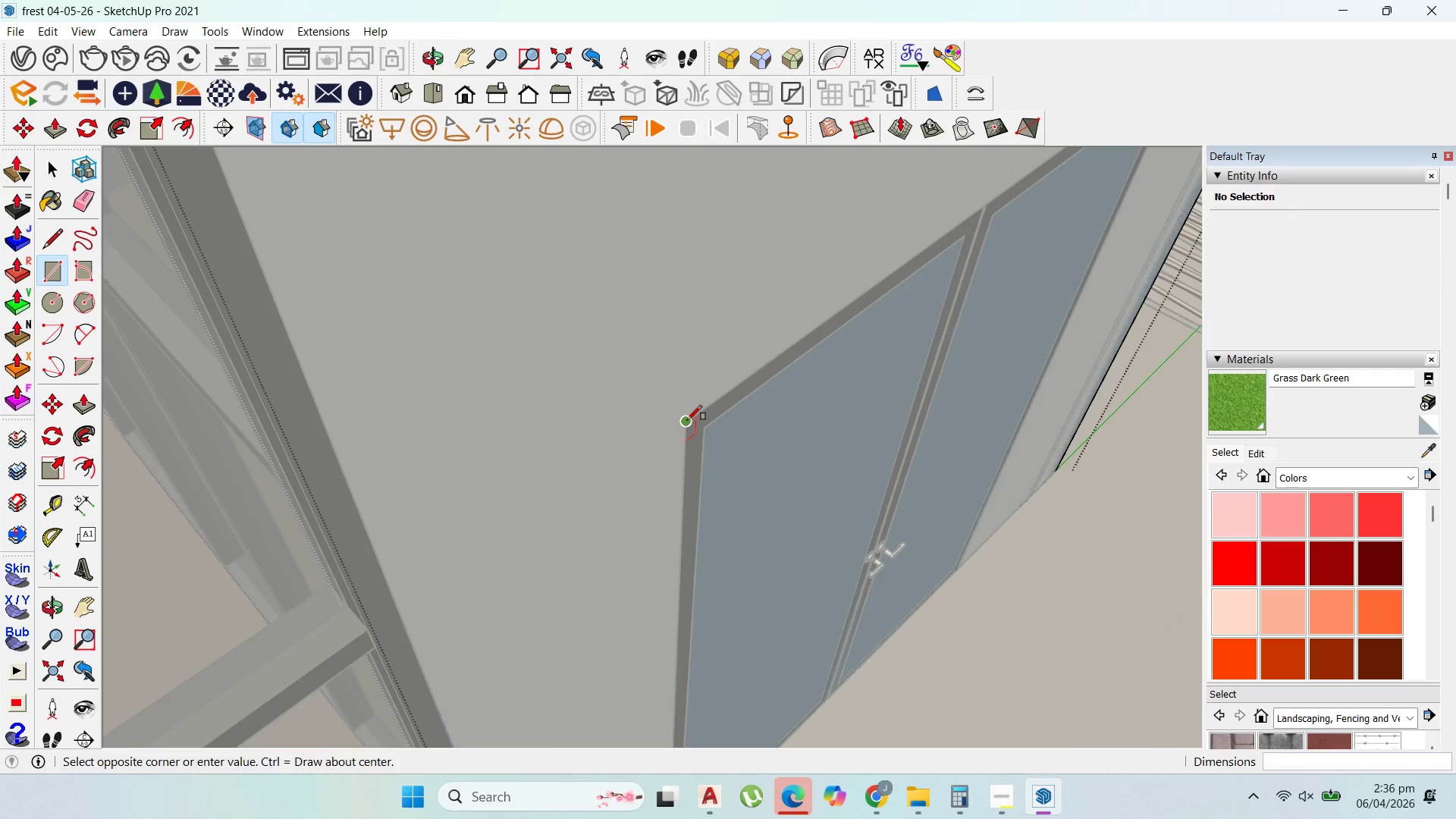 
scroll: coordinate [917, 551], scroll_direction: up, amount: 3.0
 